 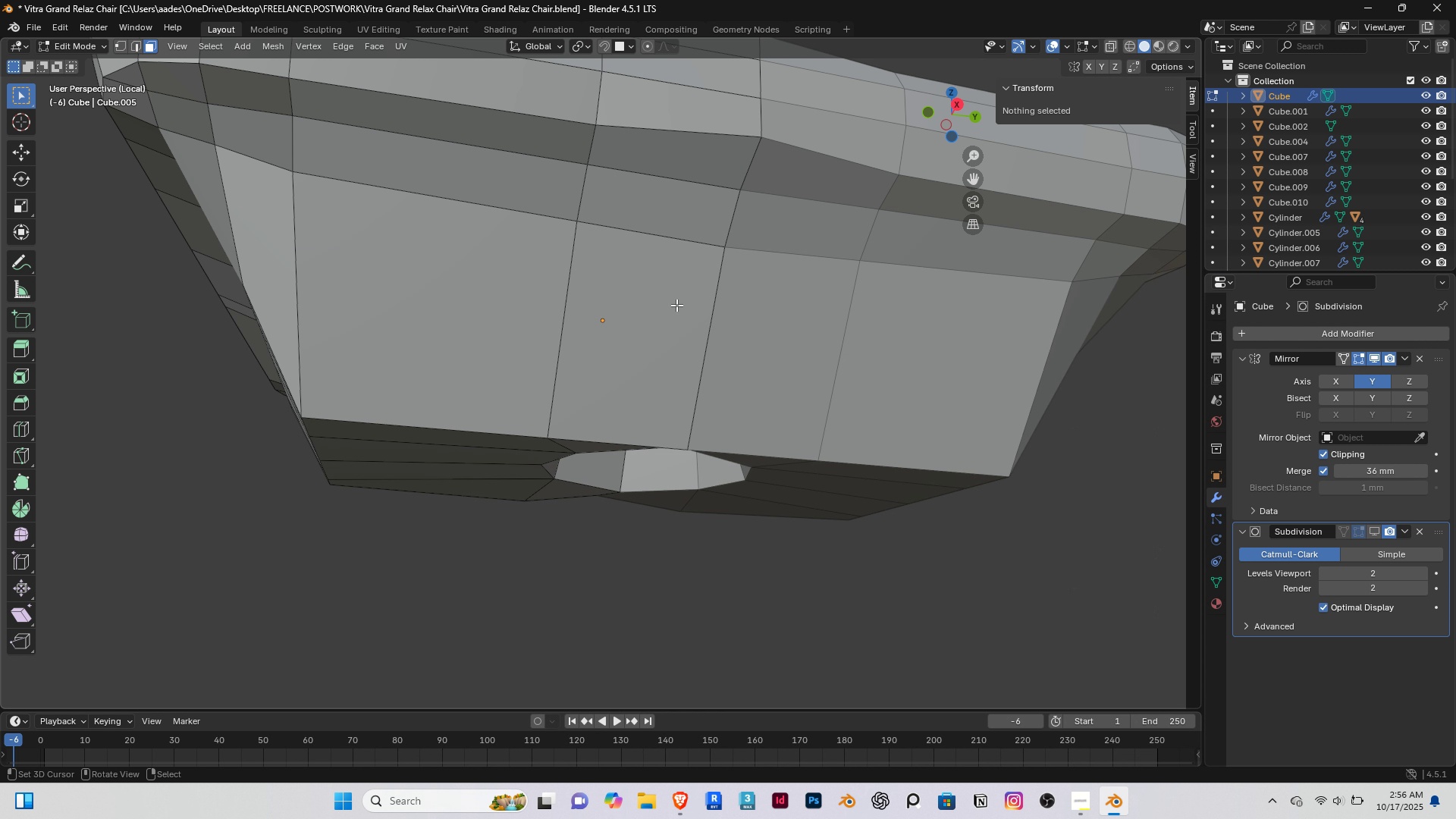 
key(K)
 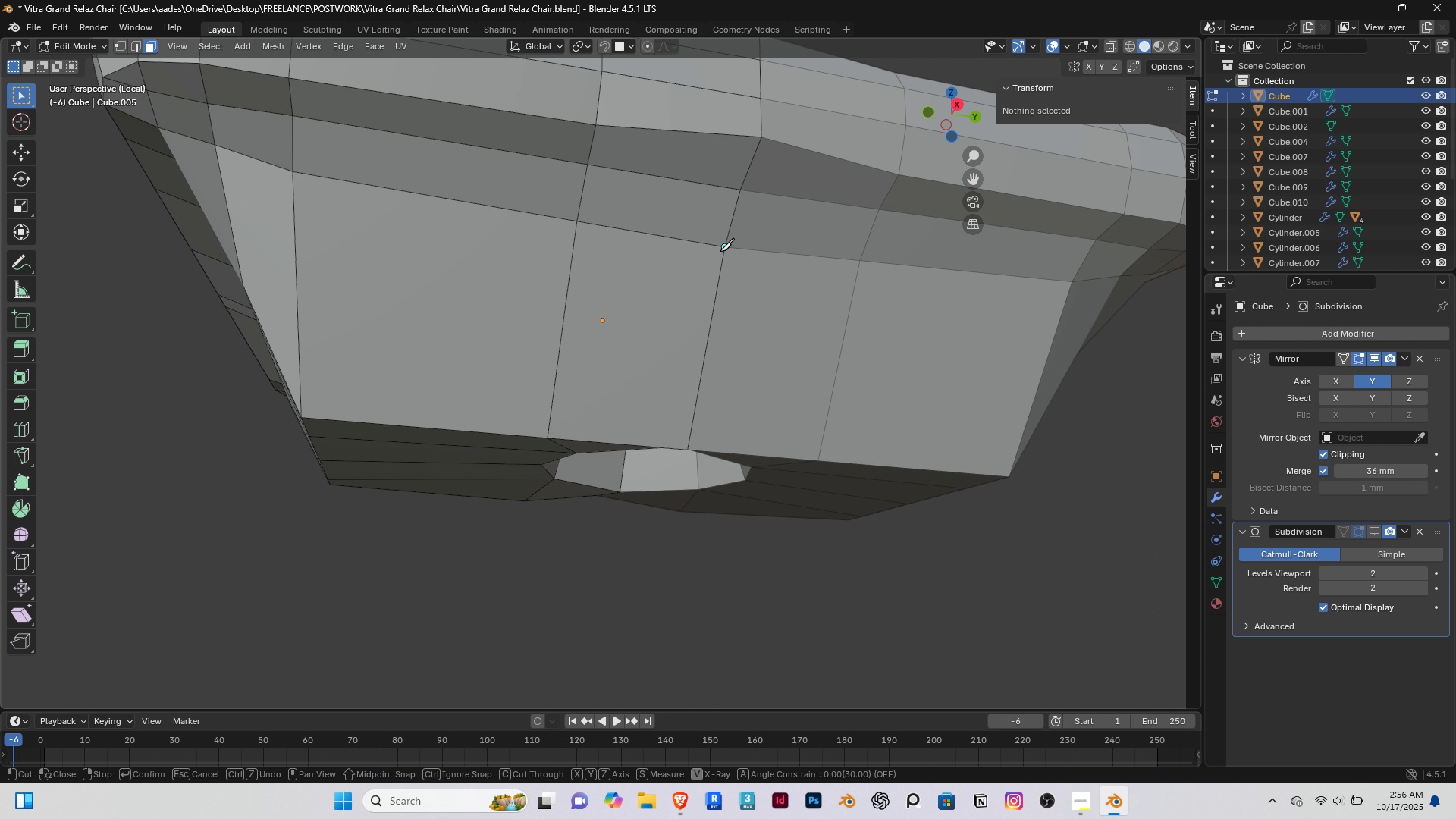 
left_click([720, 251])
 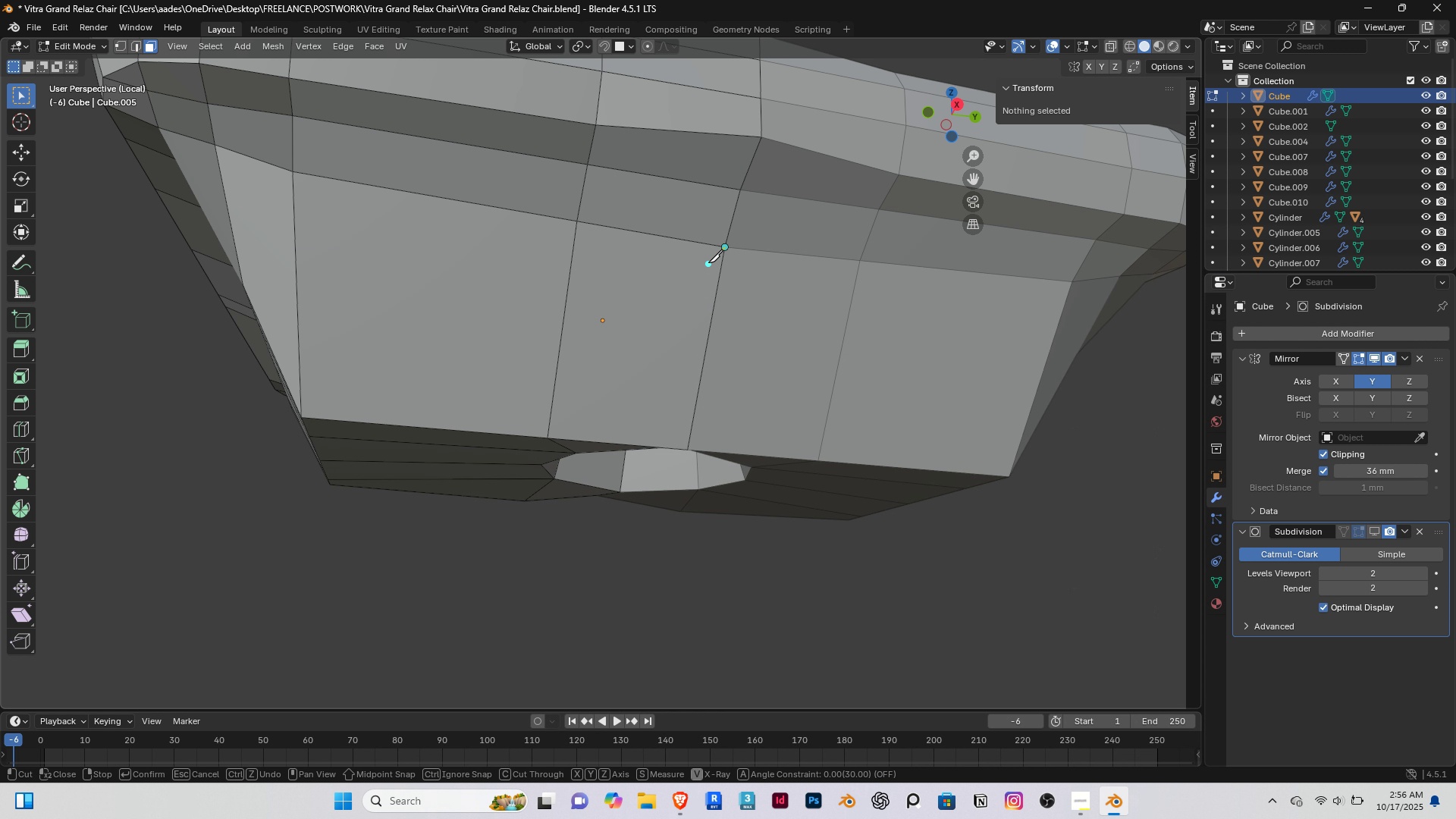 
left_click_drag(start_coordinate=[708, 262], to_coordinate=[704, 264])
 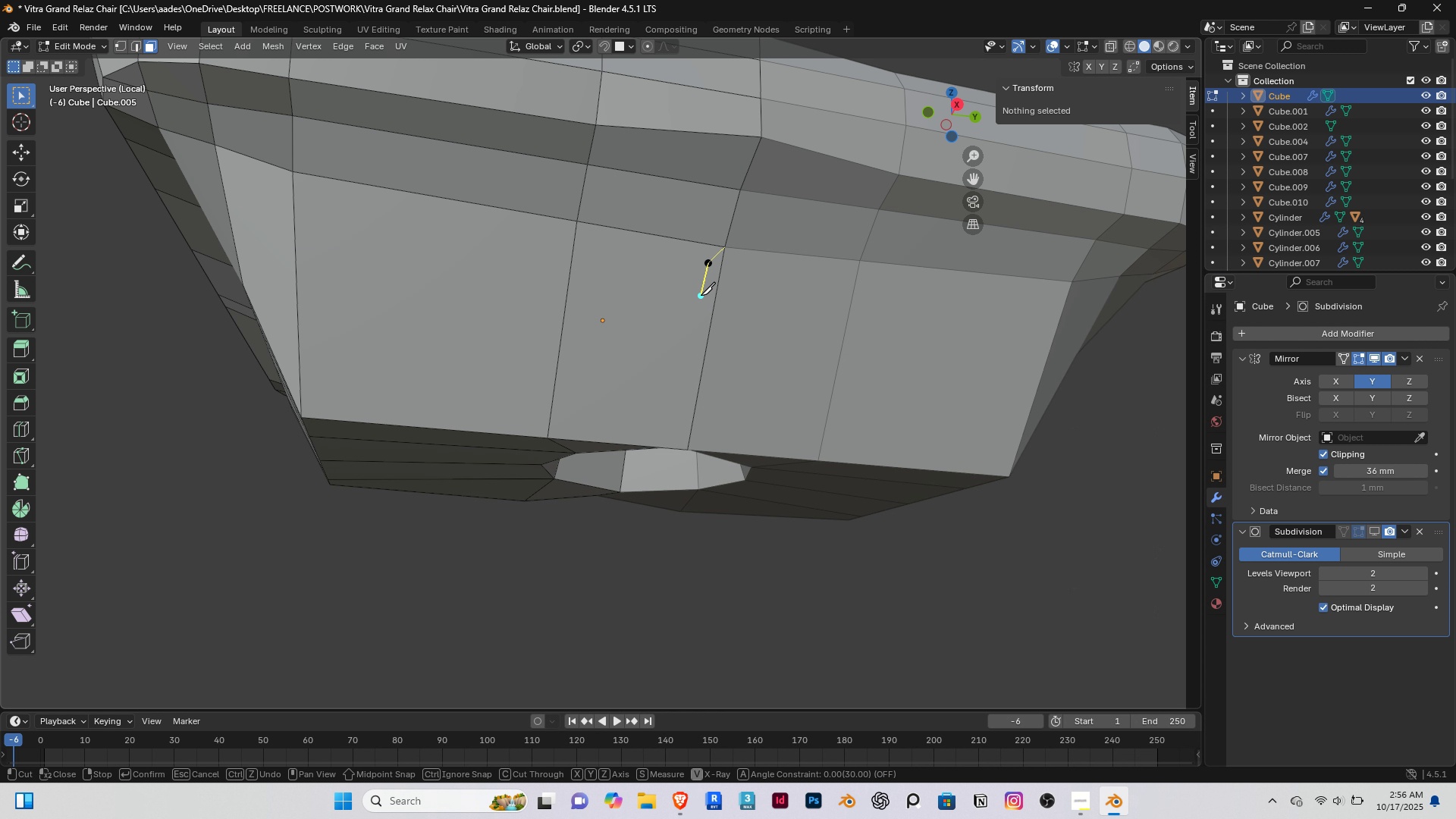 
left_click([701, 295])
 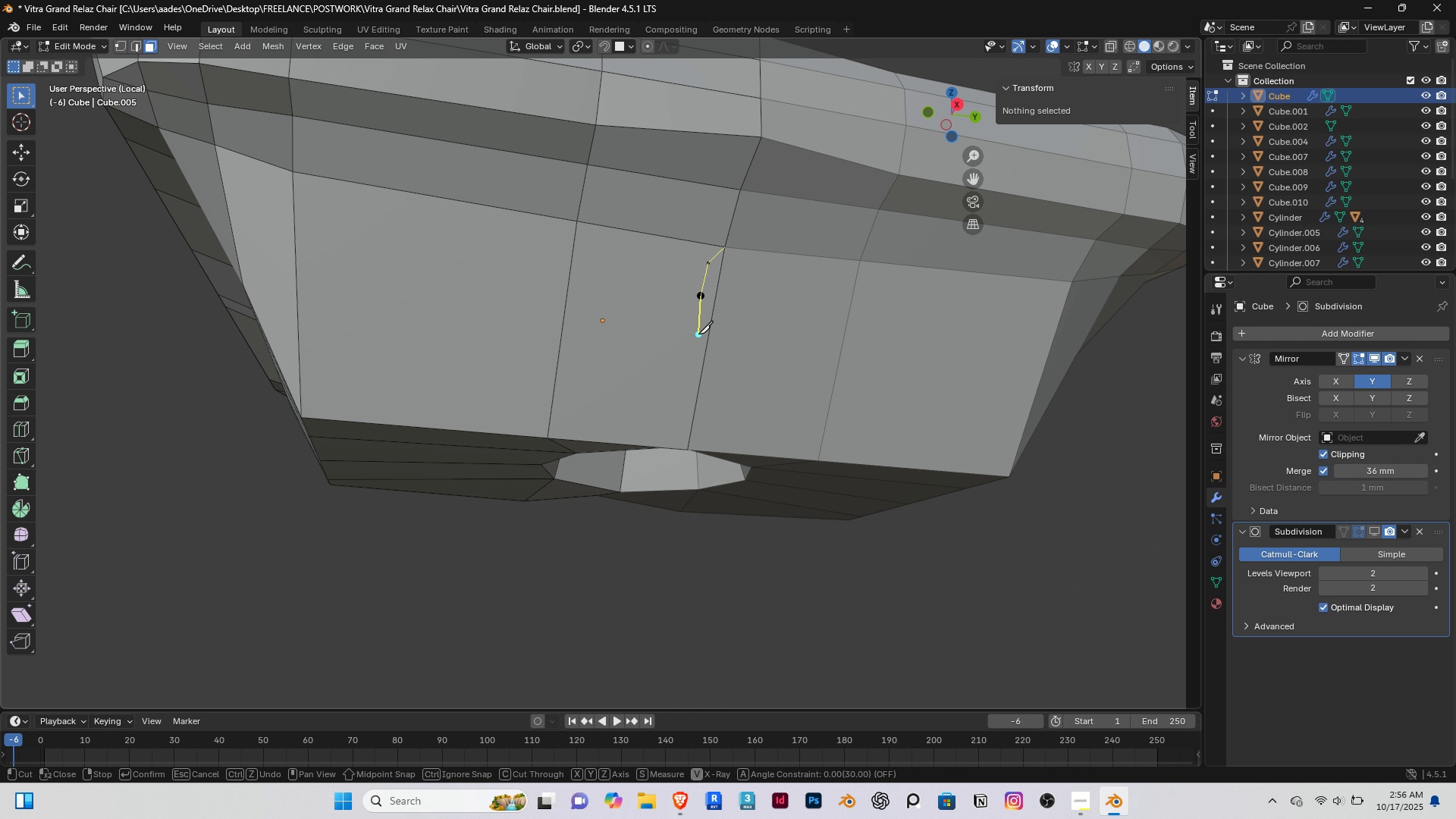 
left_click([698, 334])
 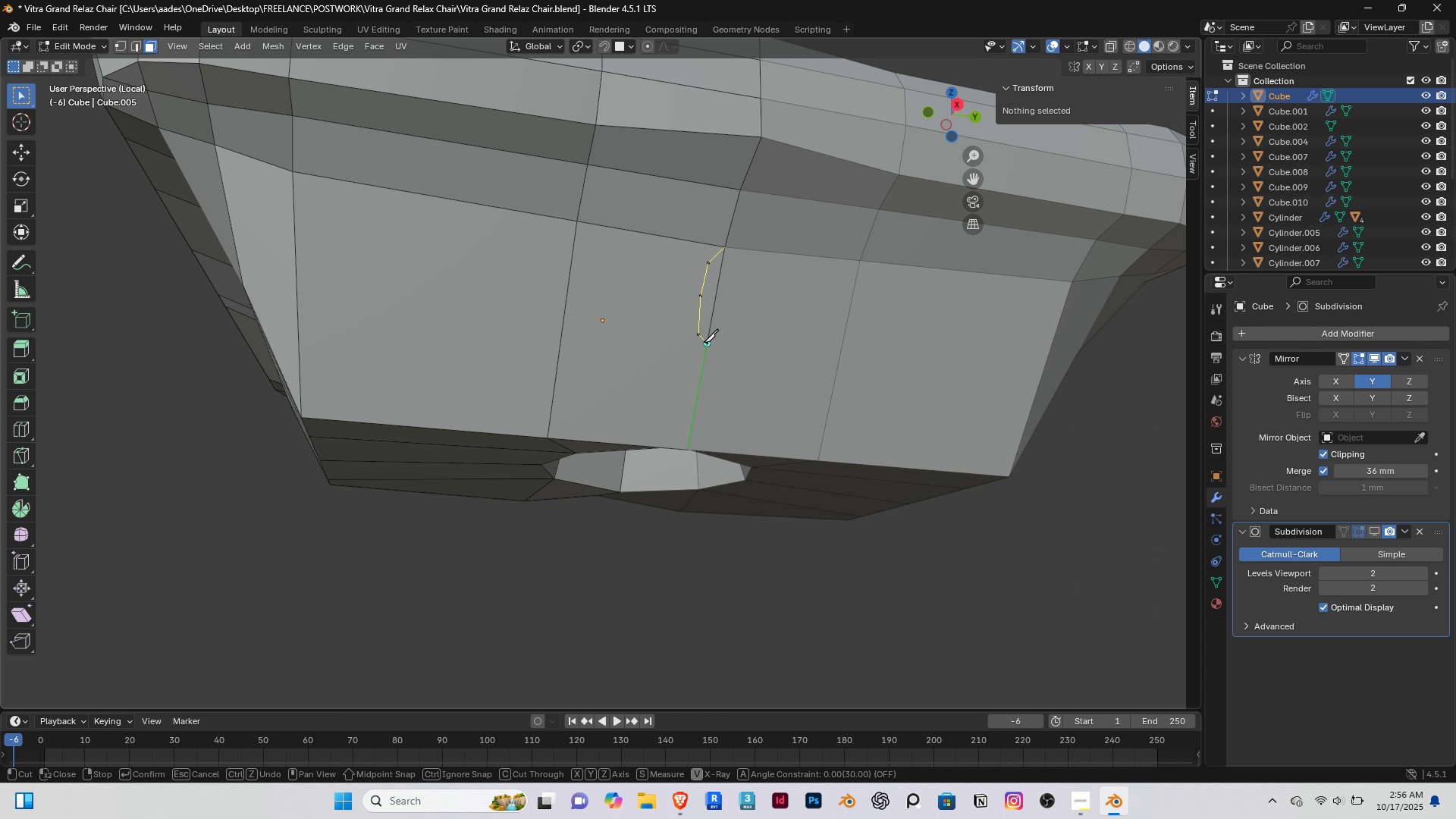 
left_click([704, 342])
 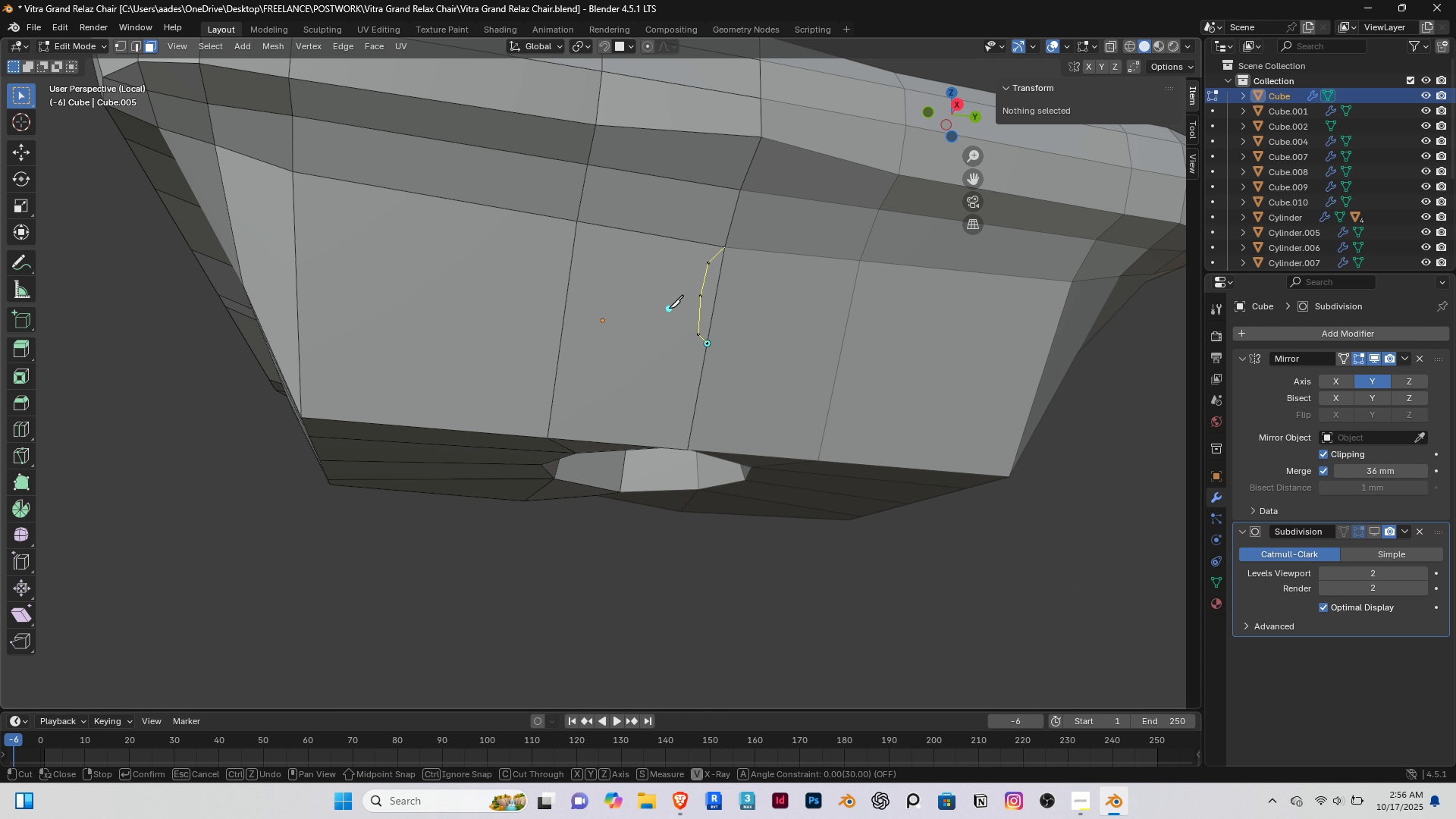 
right_click([669, 308])
 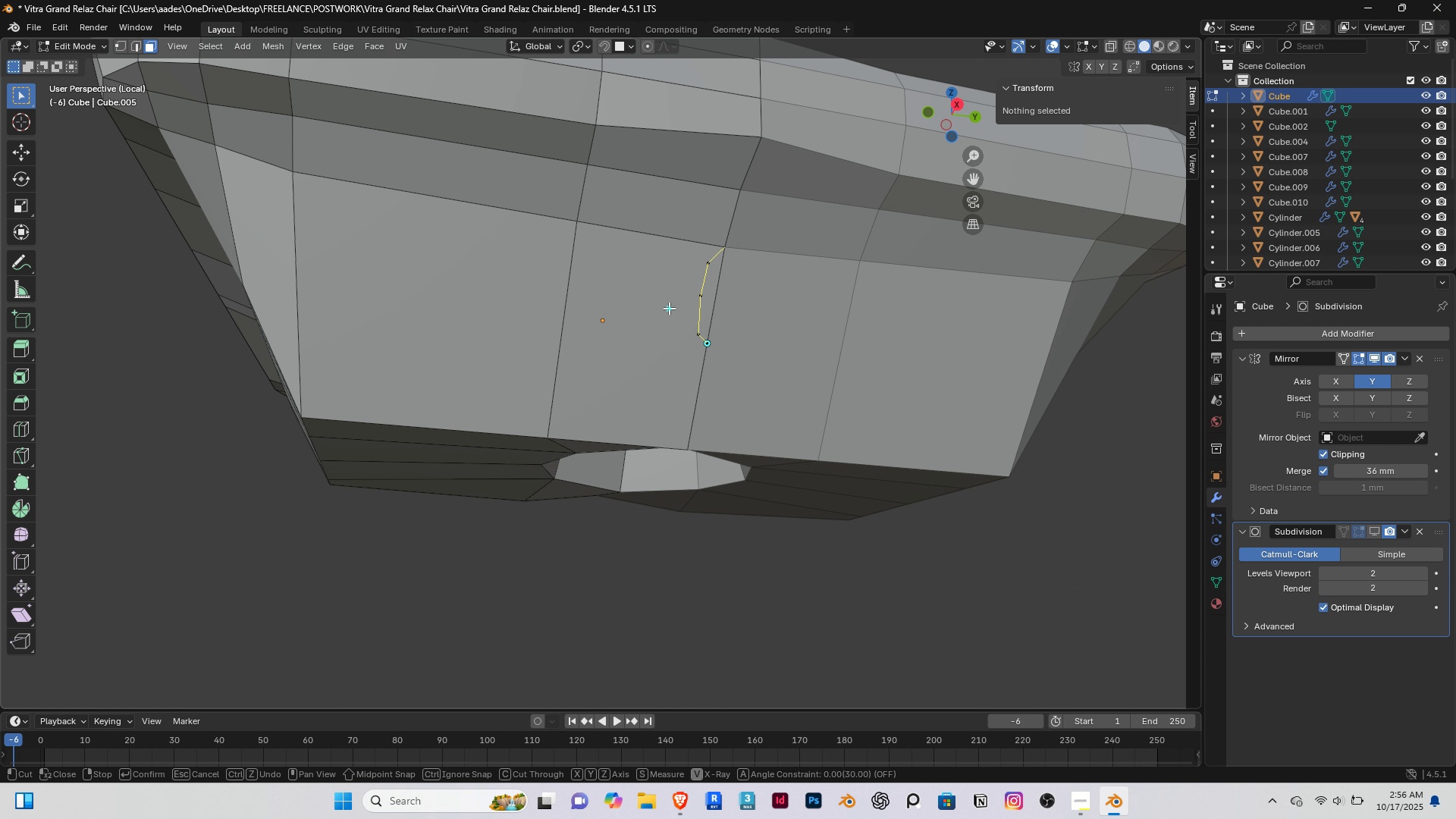 
key(Enter)
 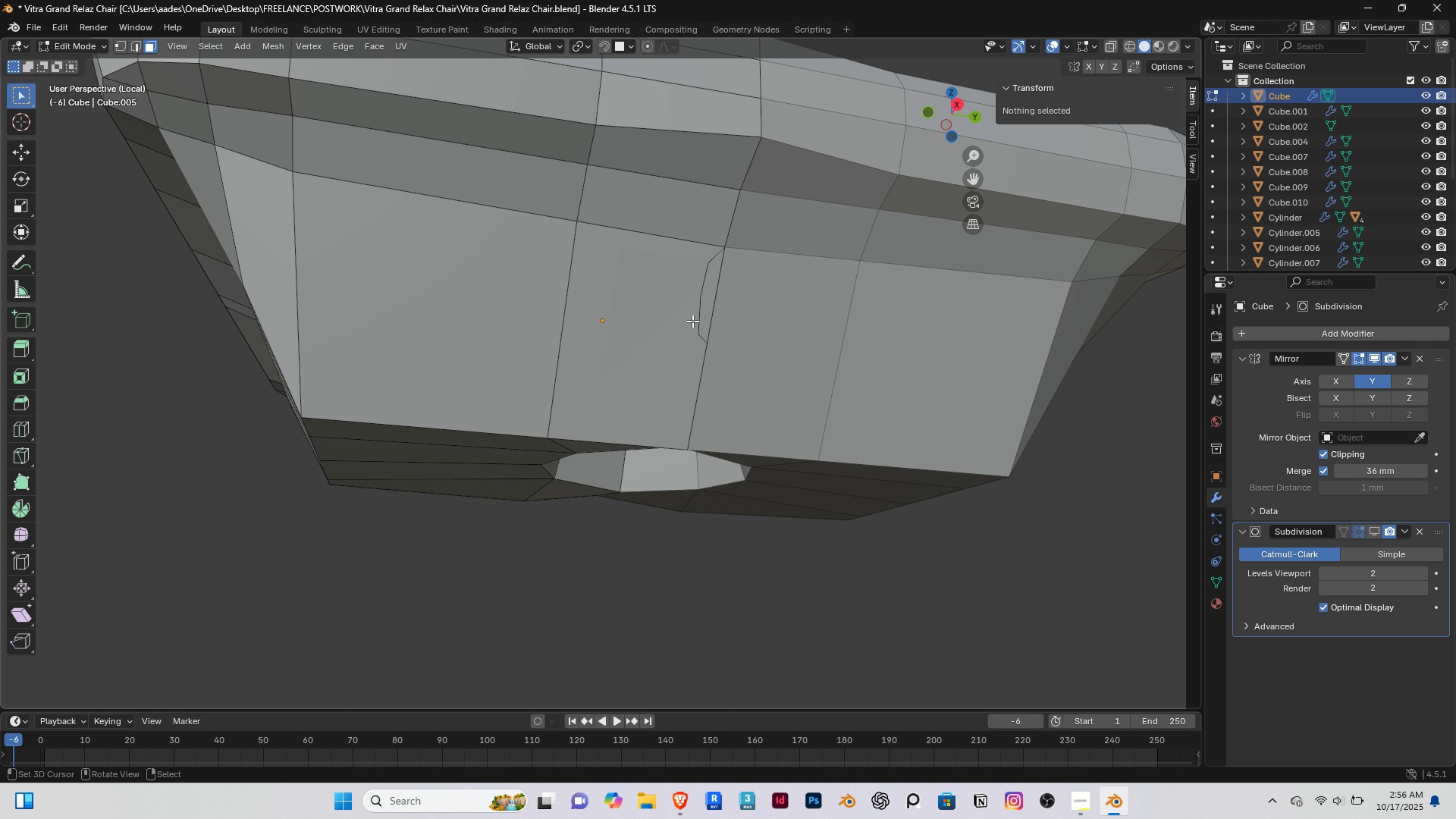 
scroll: coordinate [692, 321], scroll_direction: up, amount: 2.0
 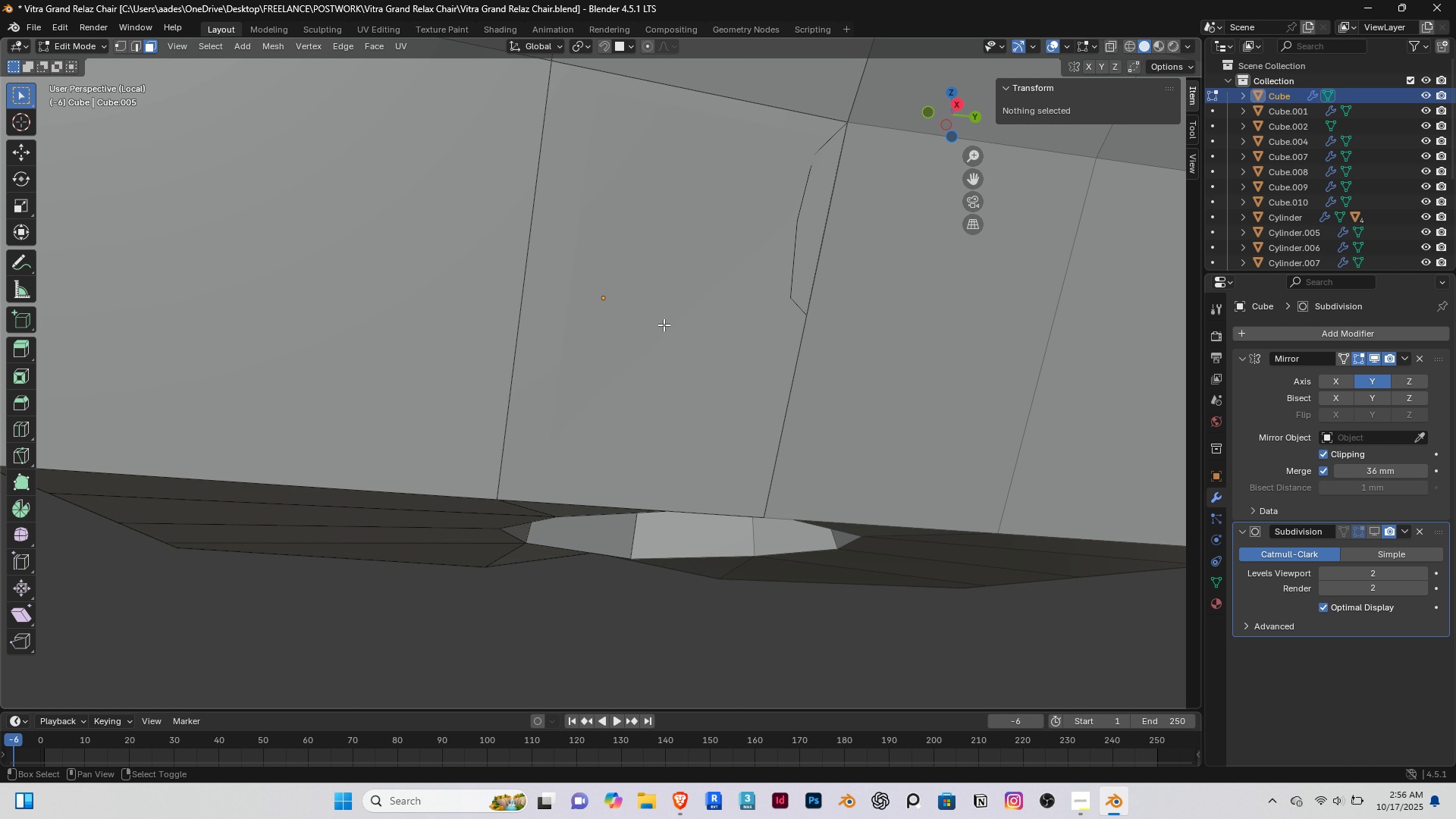 
hold_key(key=ShiftRight, duration=0.37)
 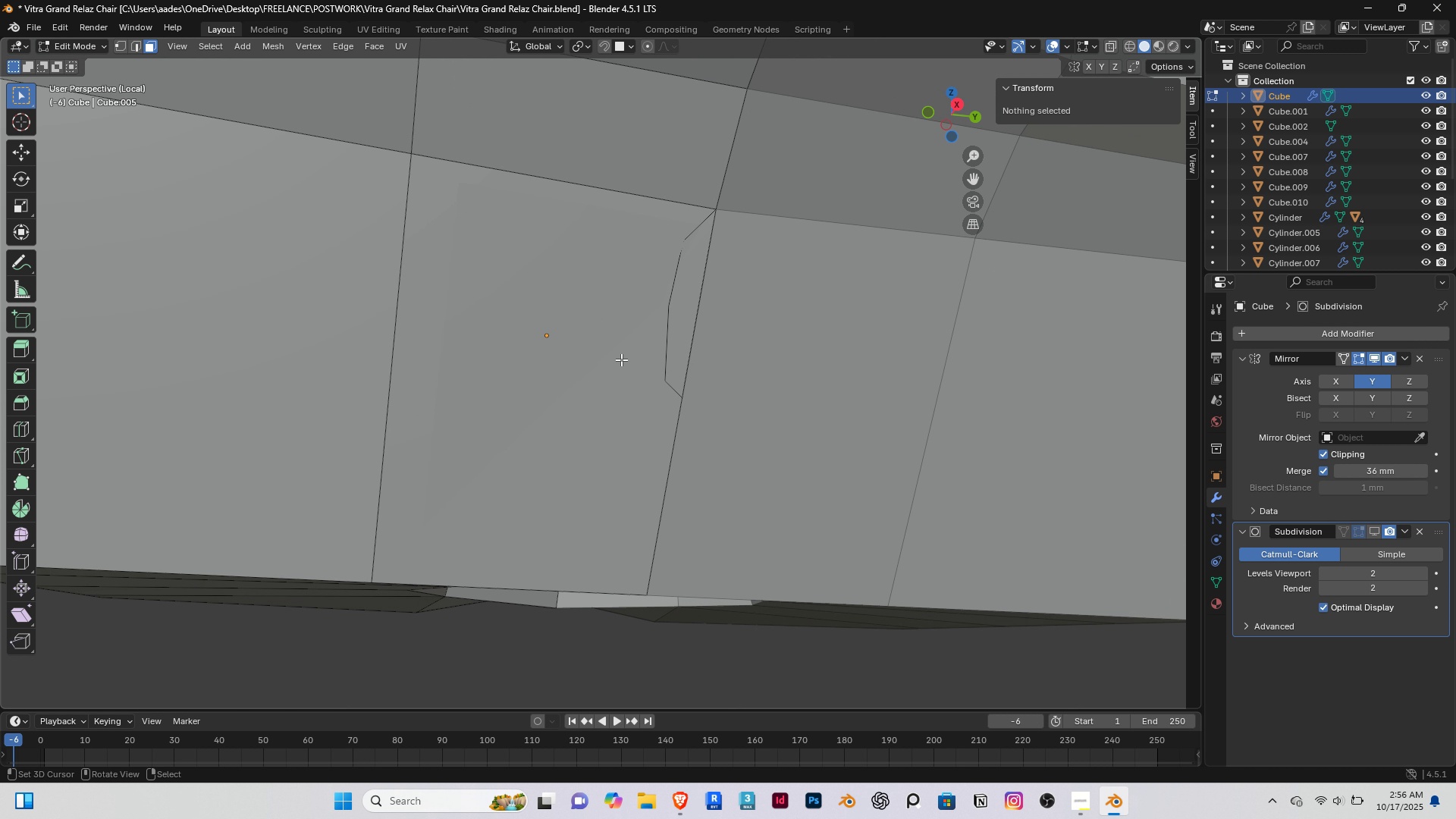 
key(3)
 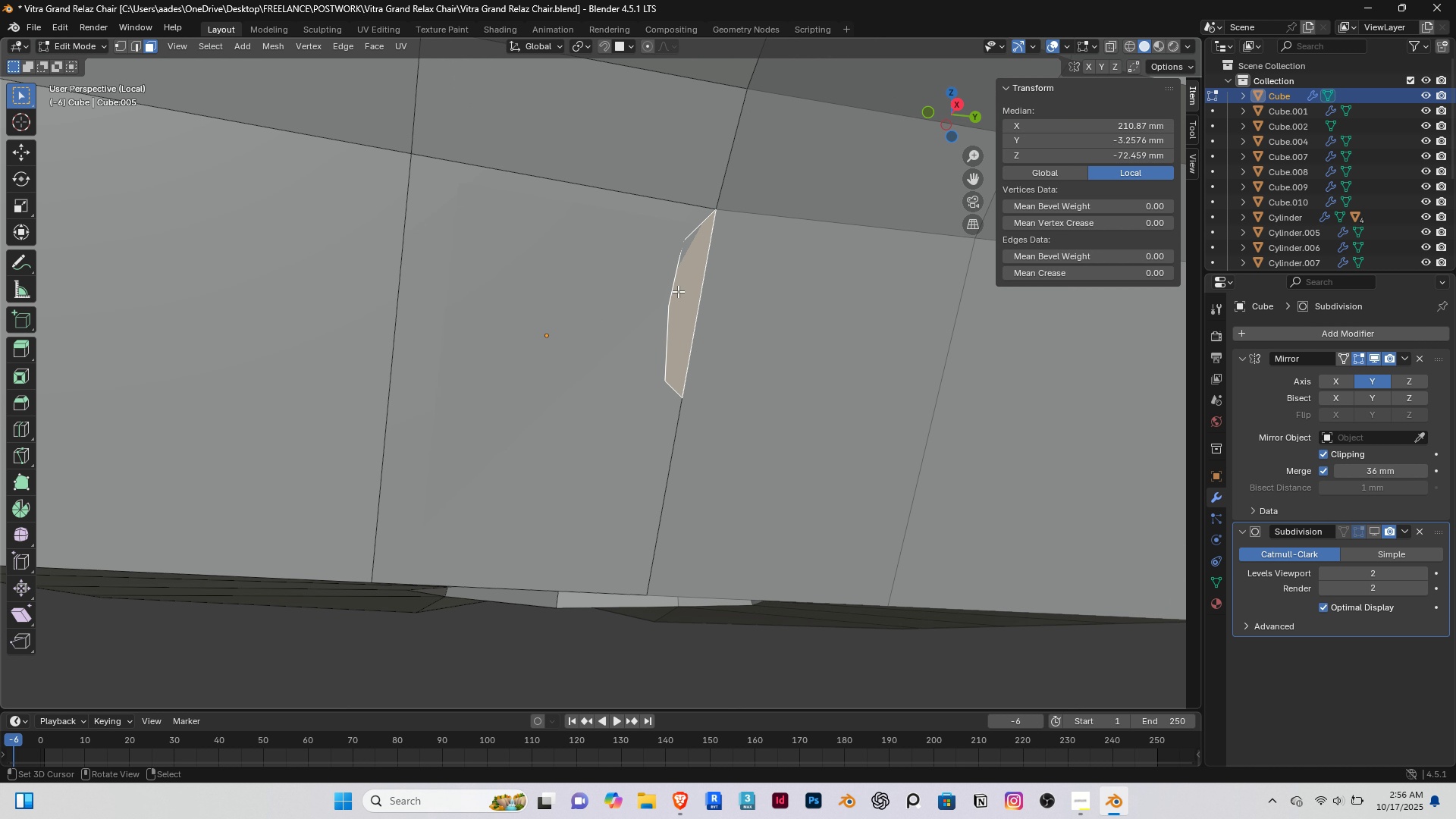 
right_click([678, 291])
 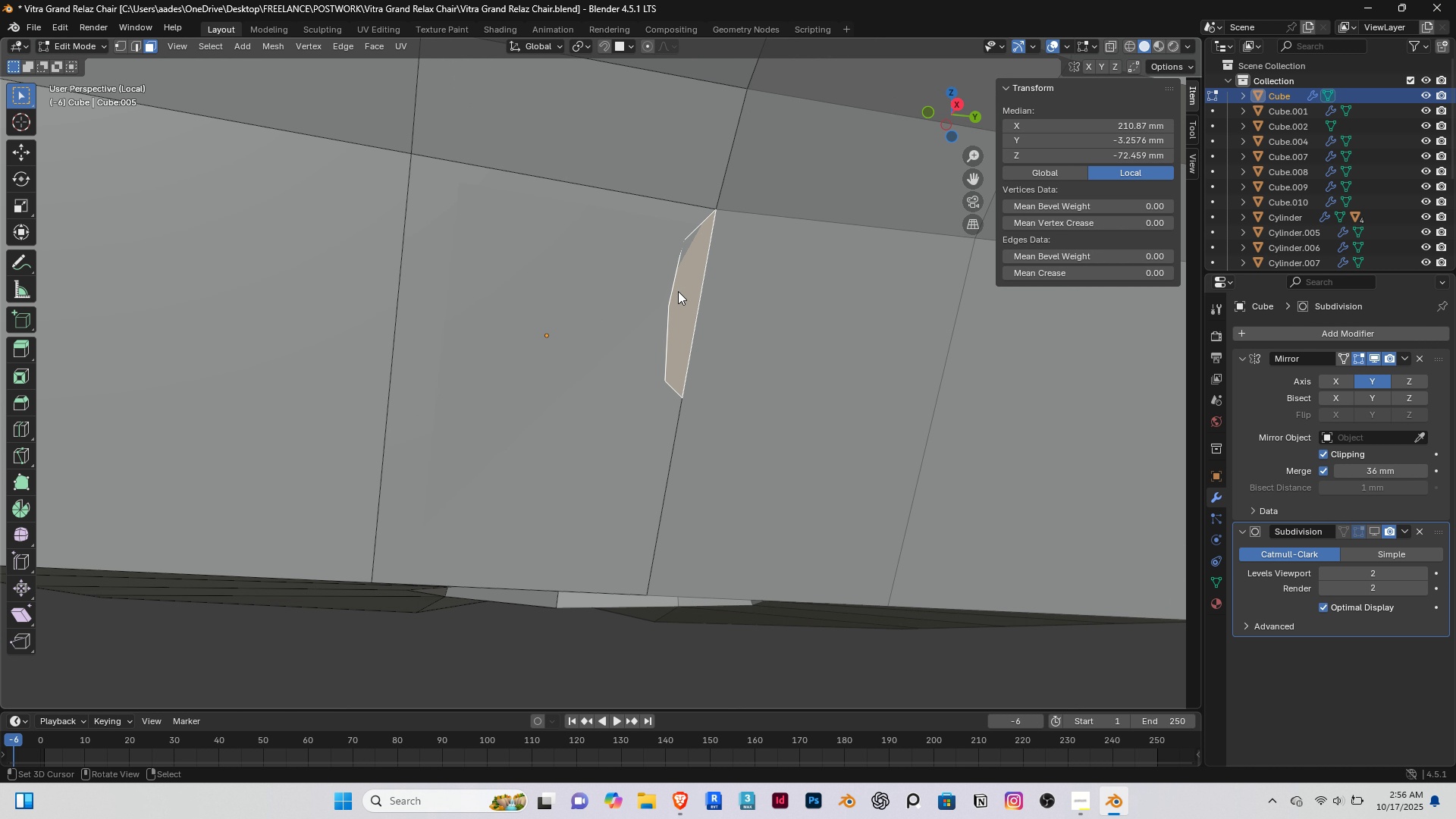 
key(Delete)
 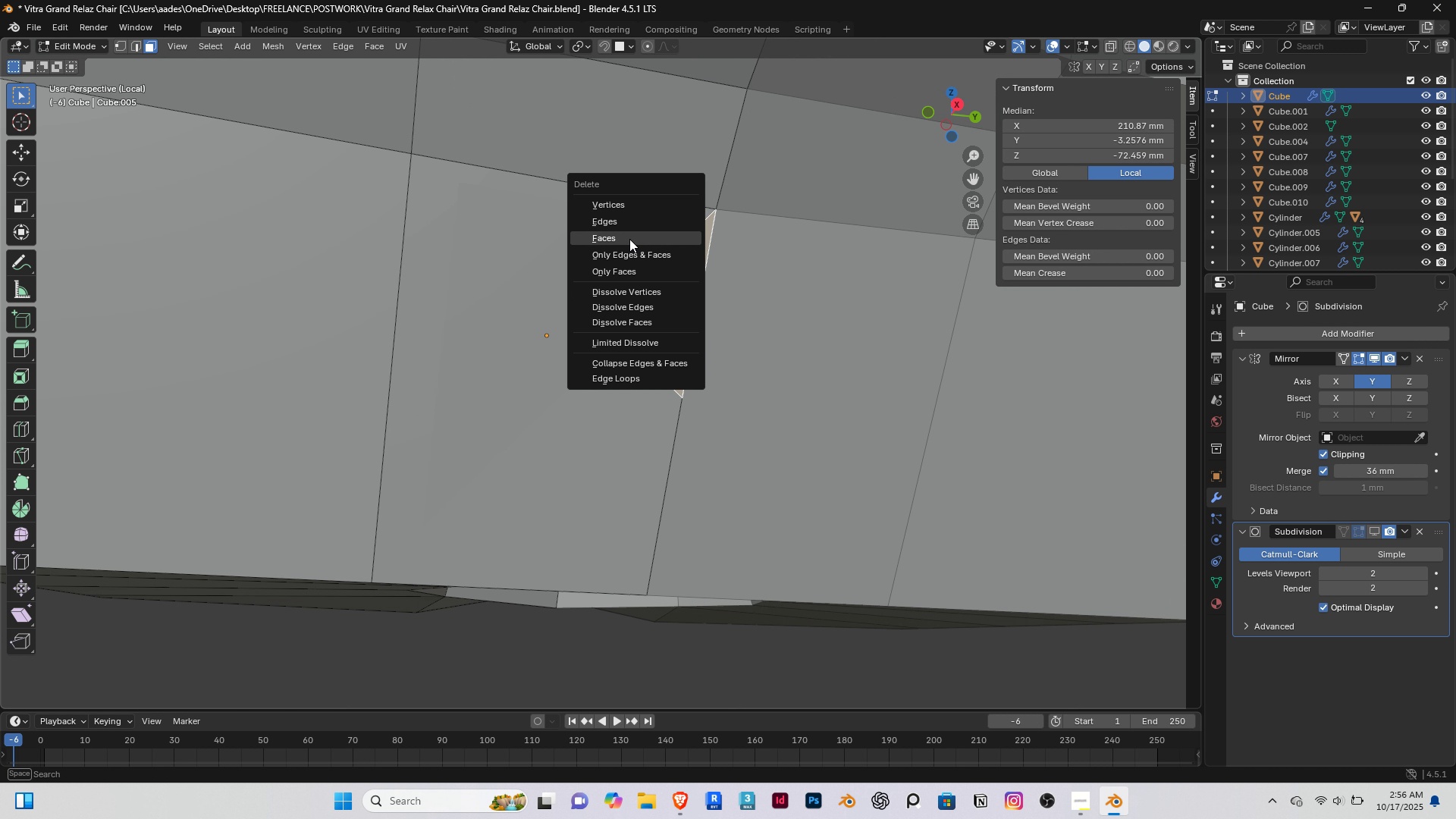 
left_click([629, 239])
 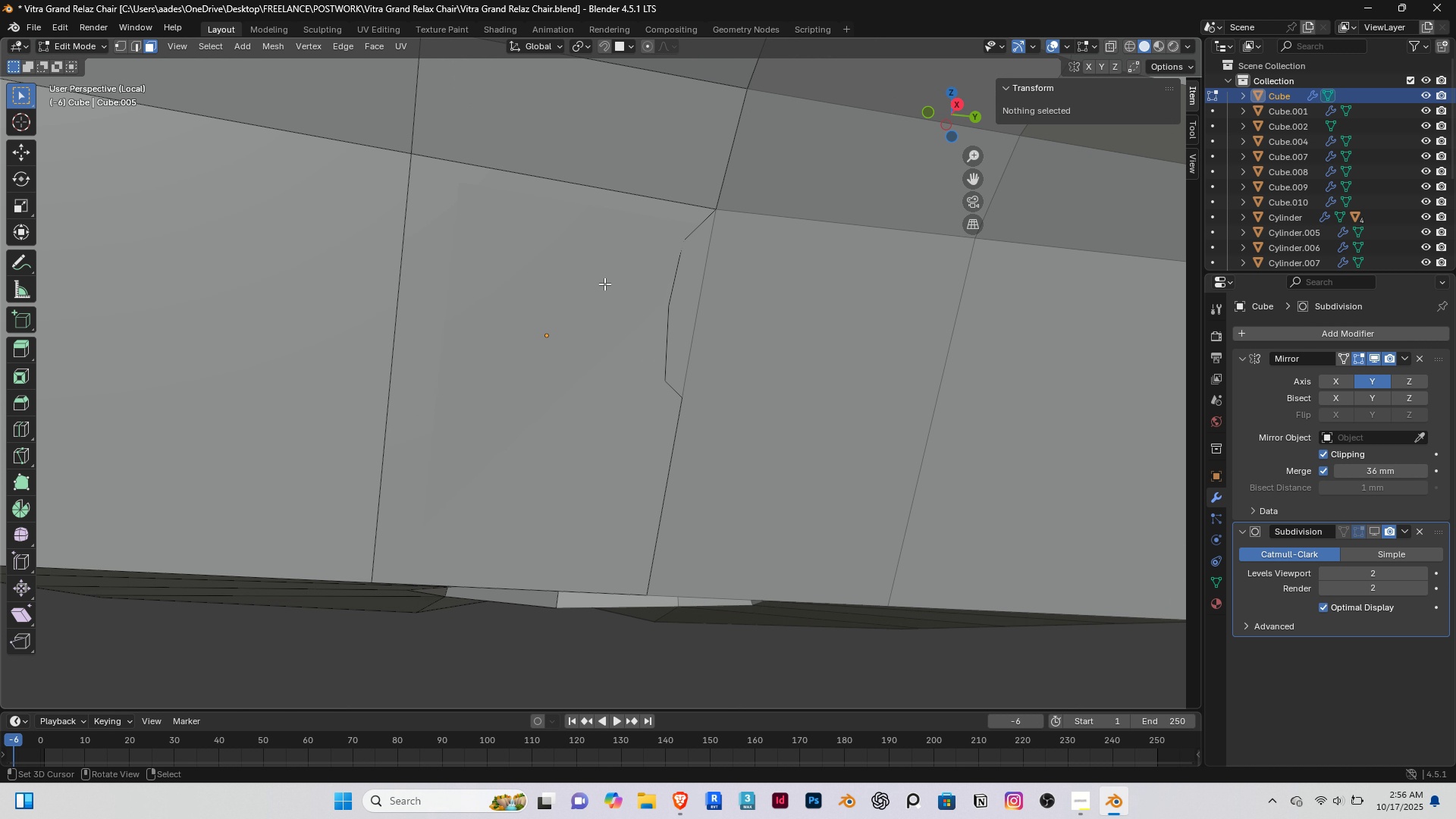 
scroll: coordinate [604, 284], scroll_direction: down, amount: 3.0
 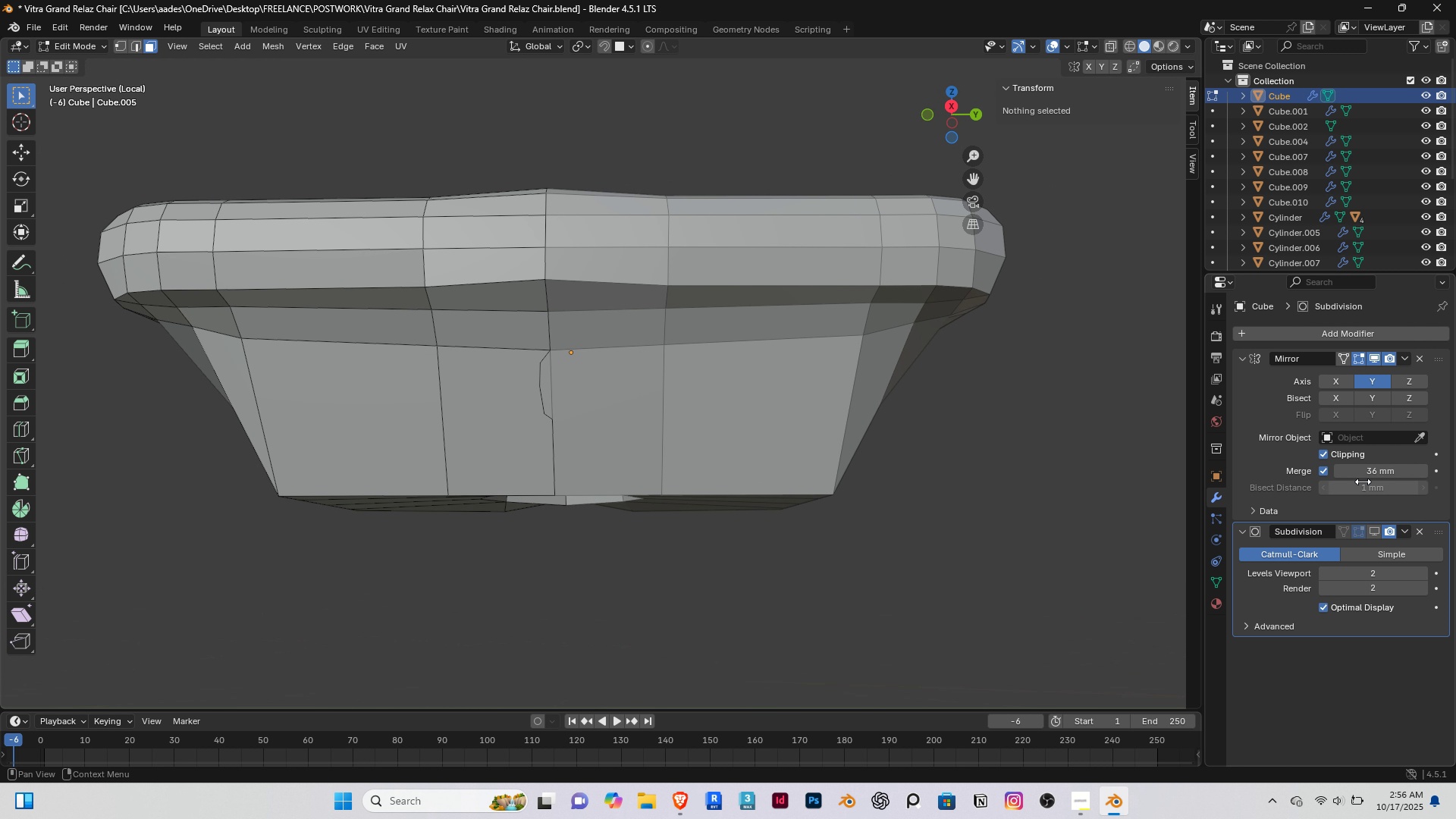 
left_click_drag(start_coordinate=[1384, 475], to_coordinate=[1254, 519])
 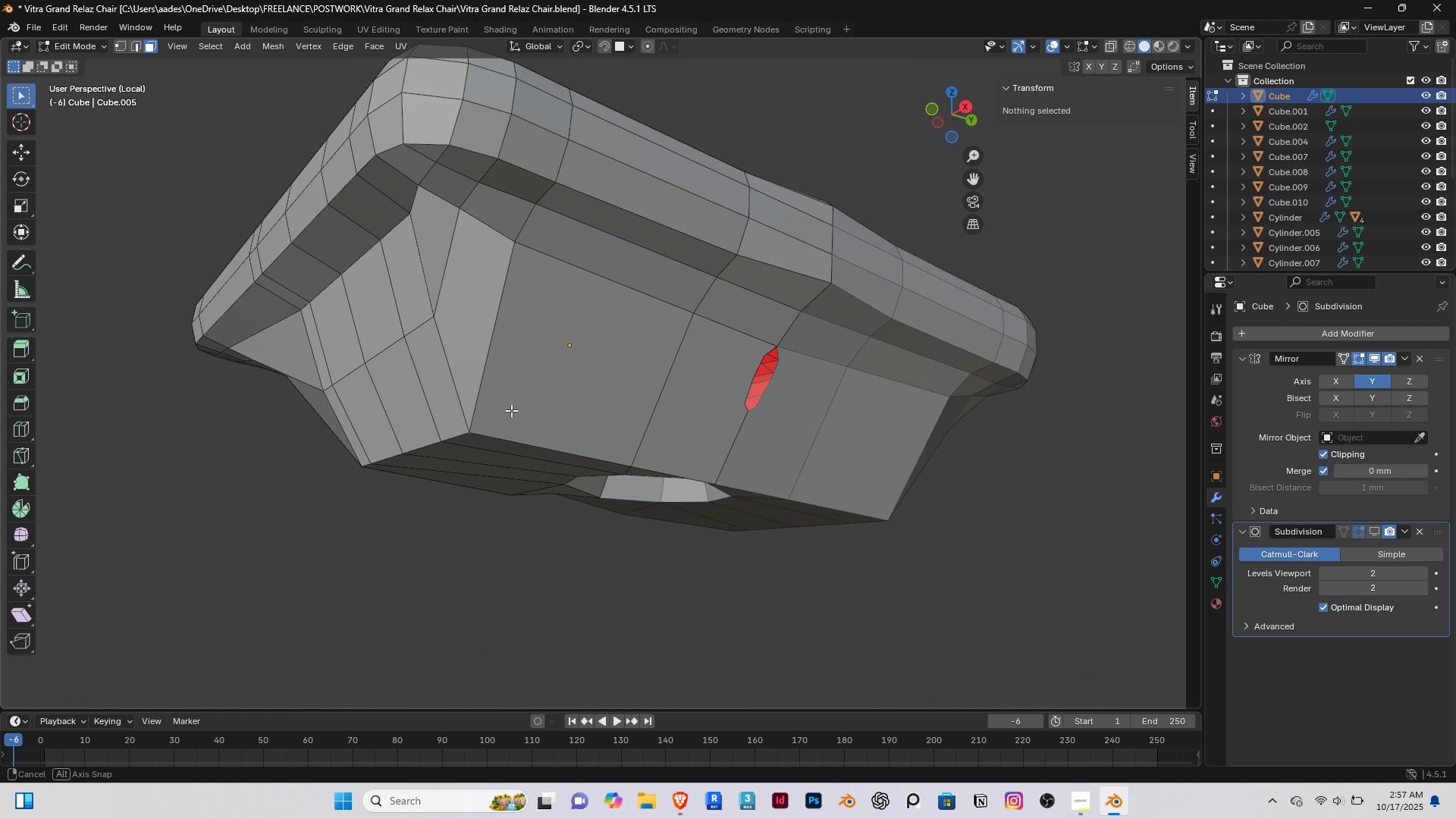 
scroll: coordinate [609, 404], scroll_direction: up, amount: 3.0
 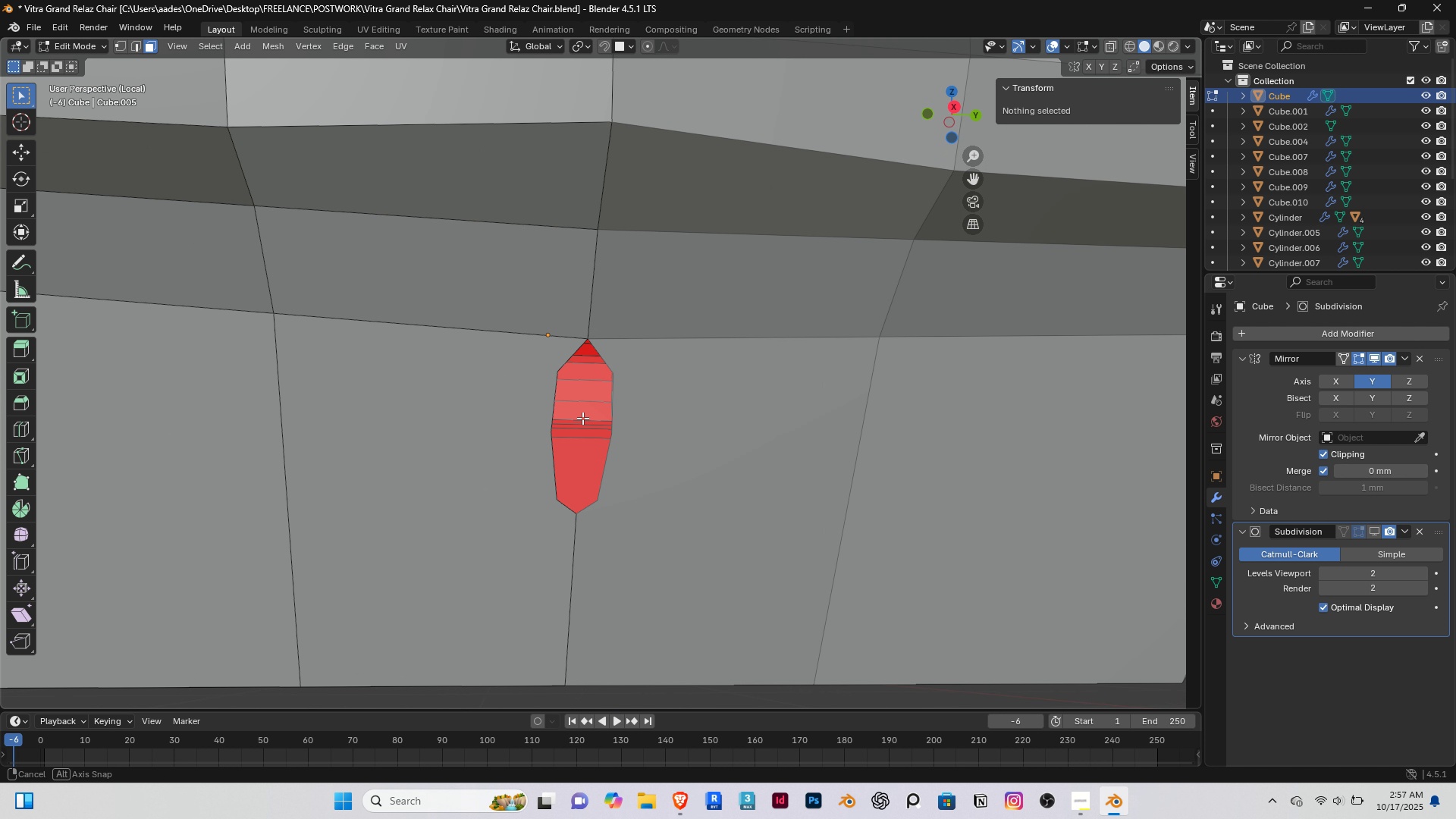 
scroll: coordinate [576, 418], scroll_direction: down, amount: 2.0
 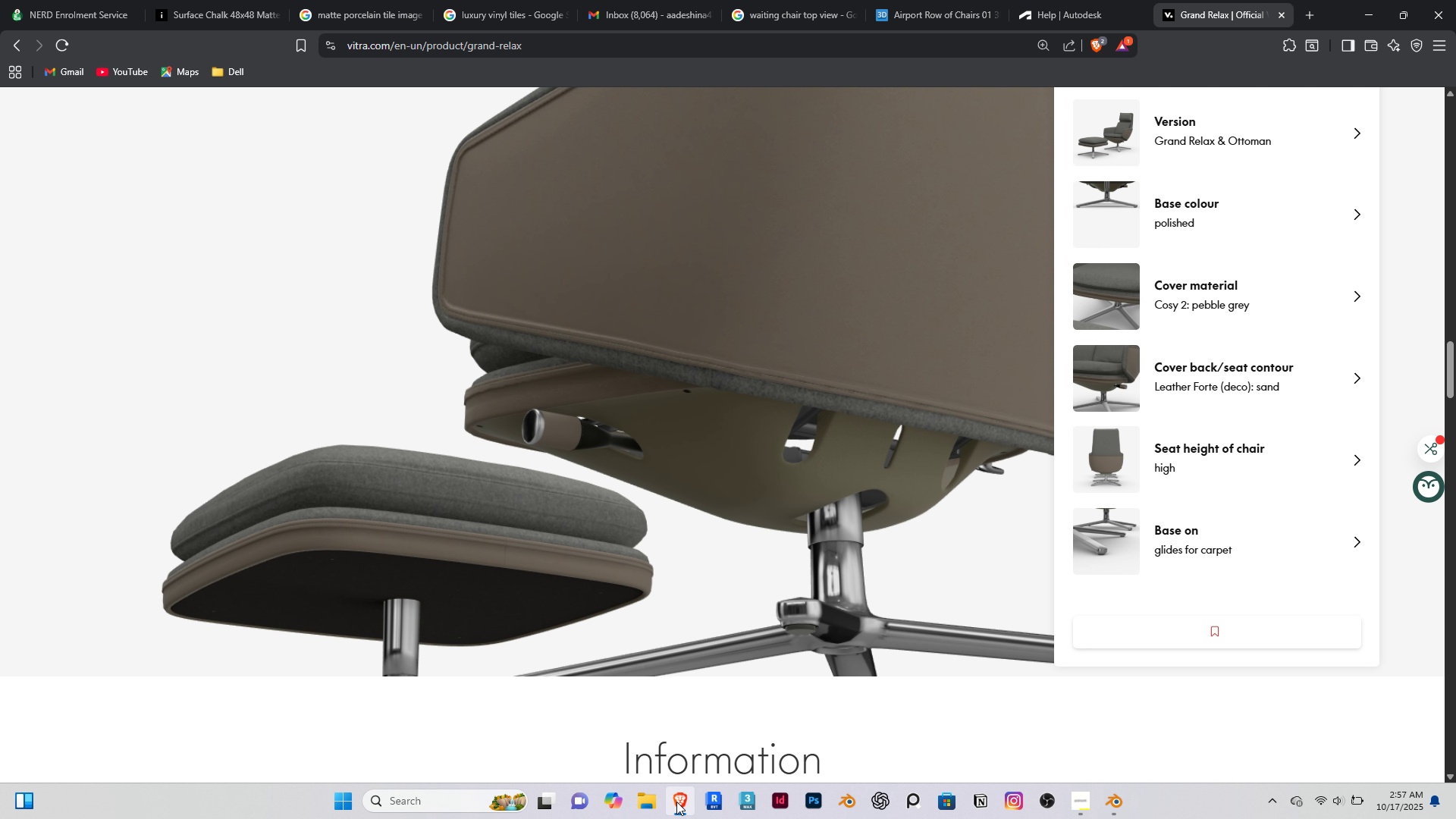 
left_click([676, 802])
 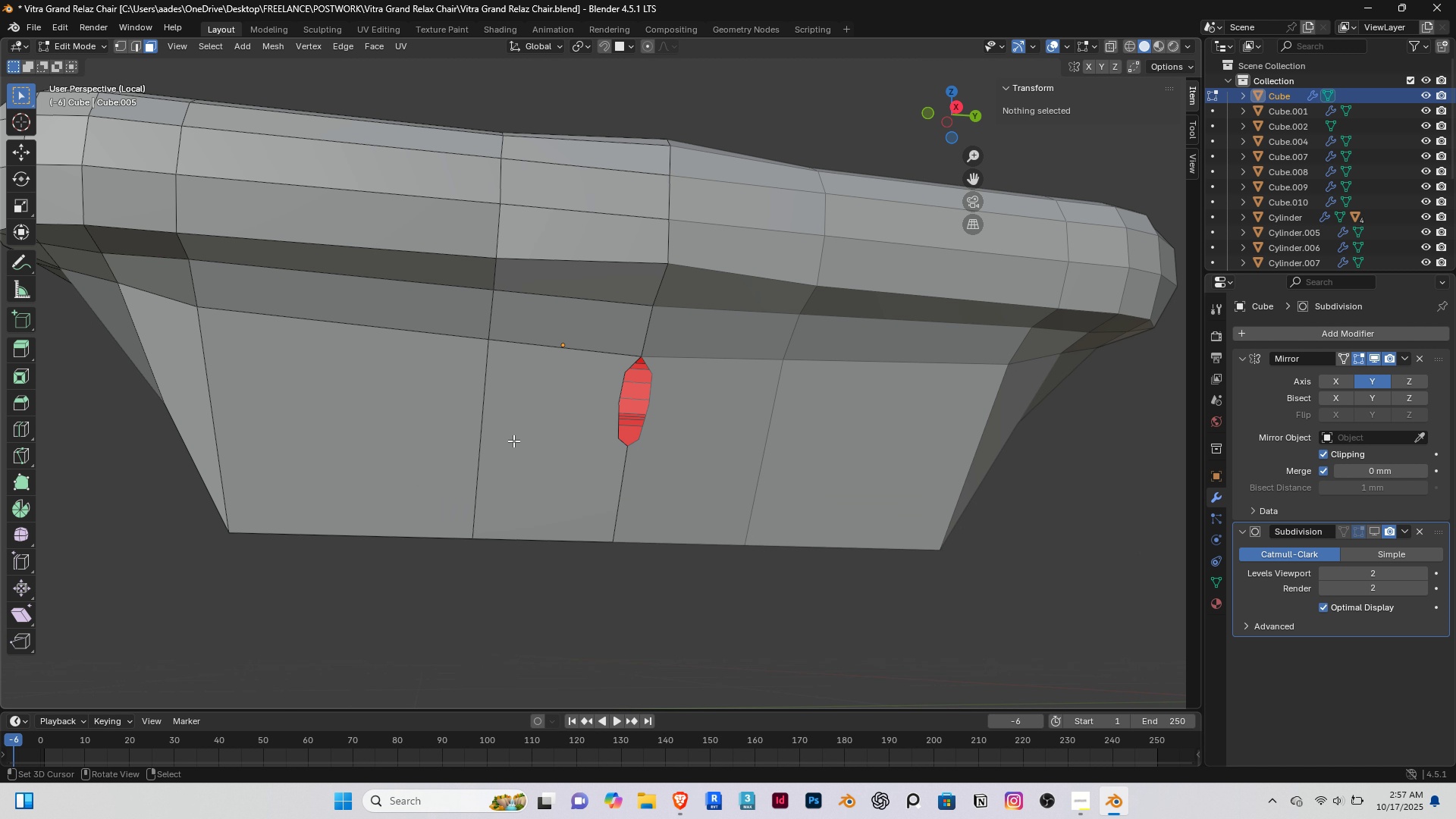 
key(K)
 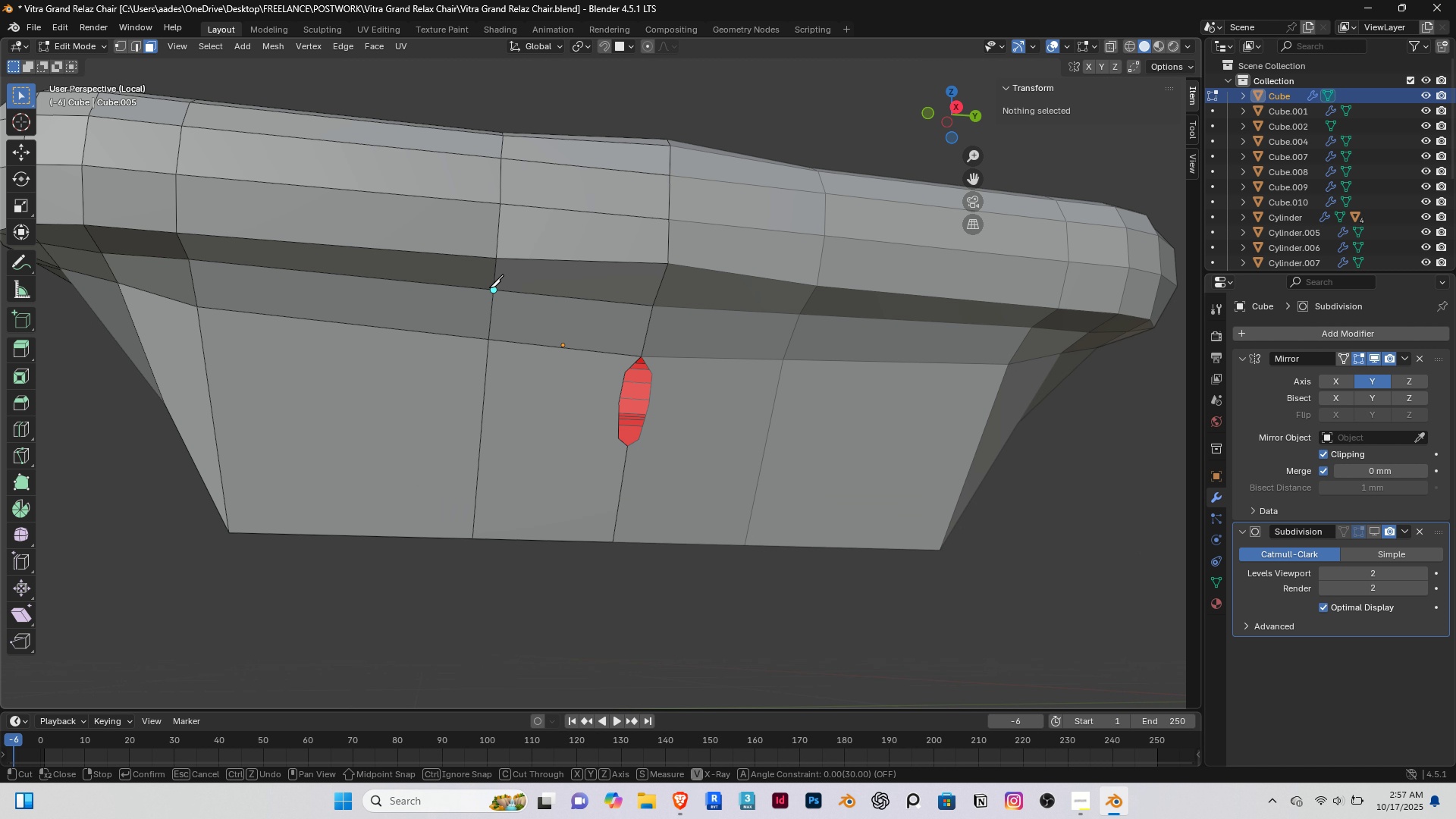 
left_click([491, 287])
 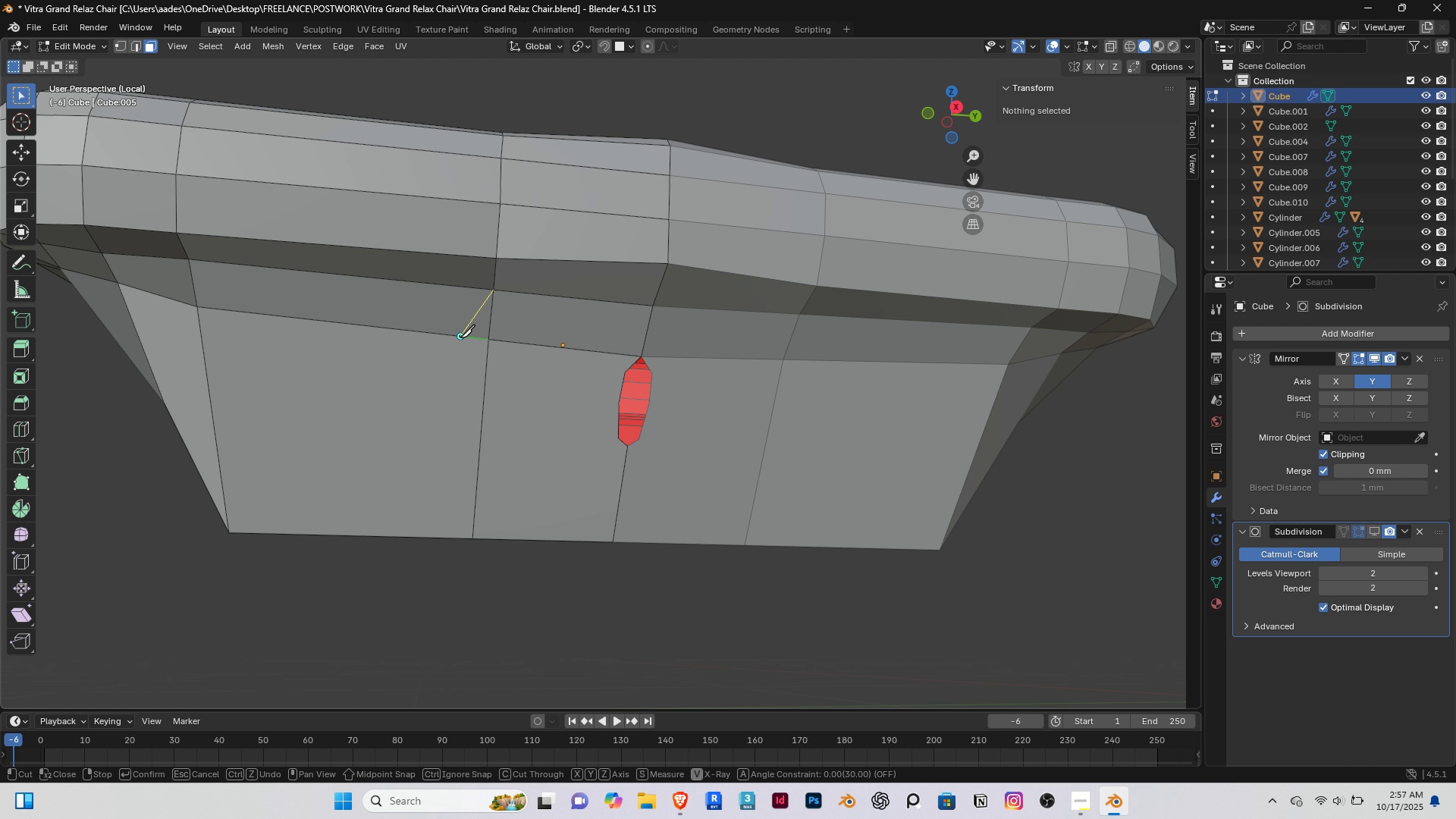 
left_click([460, 337])
 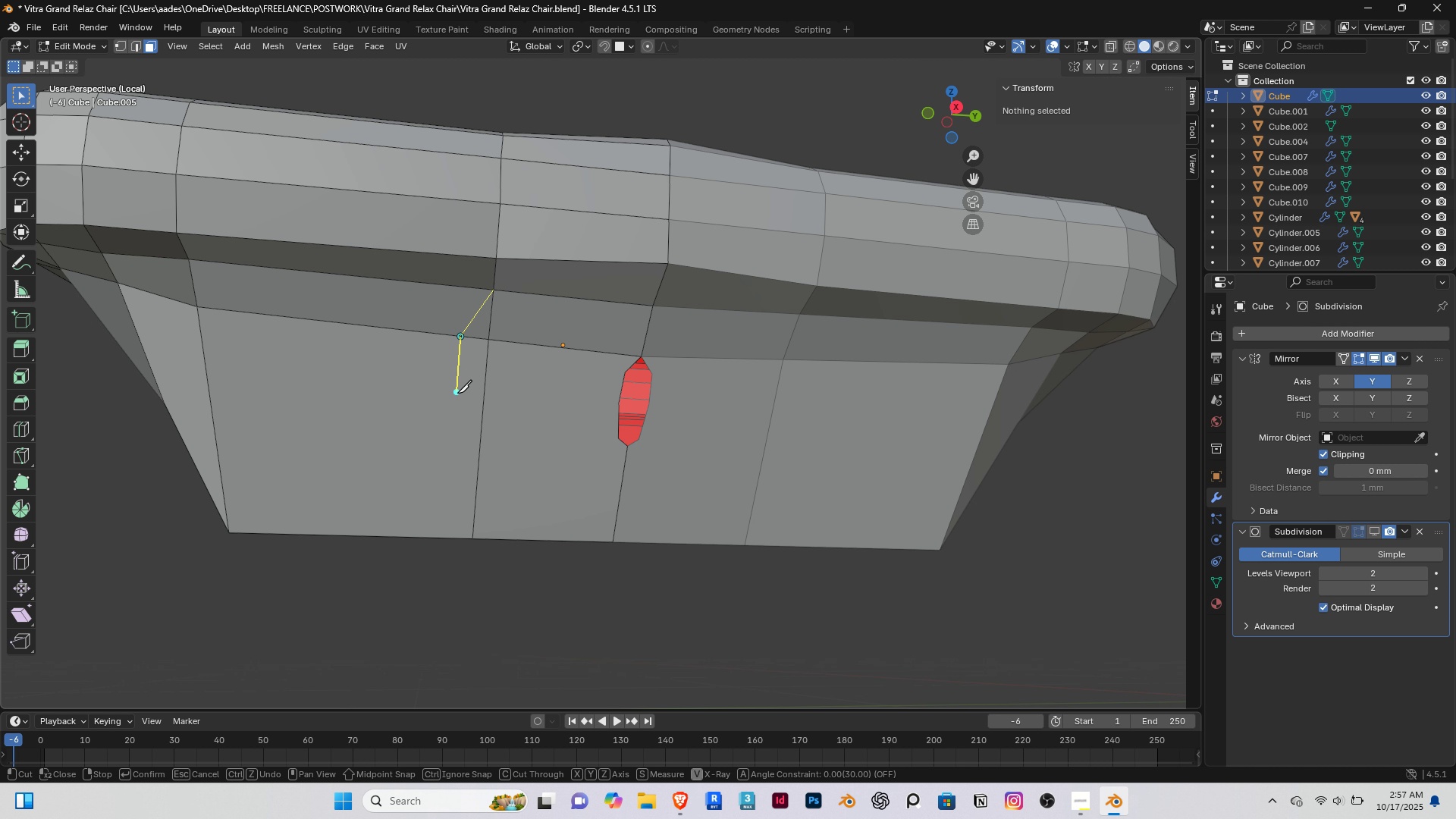 
left_click([456, 393])
 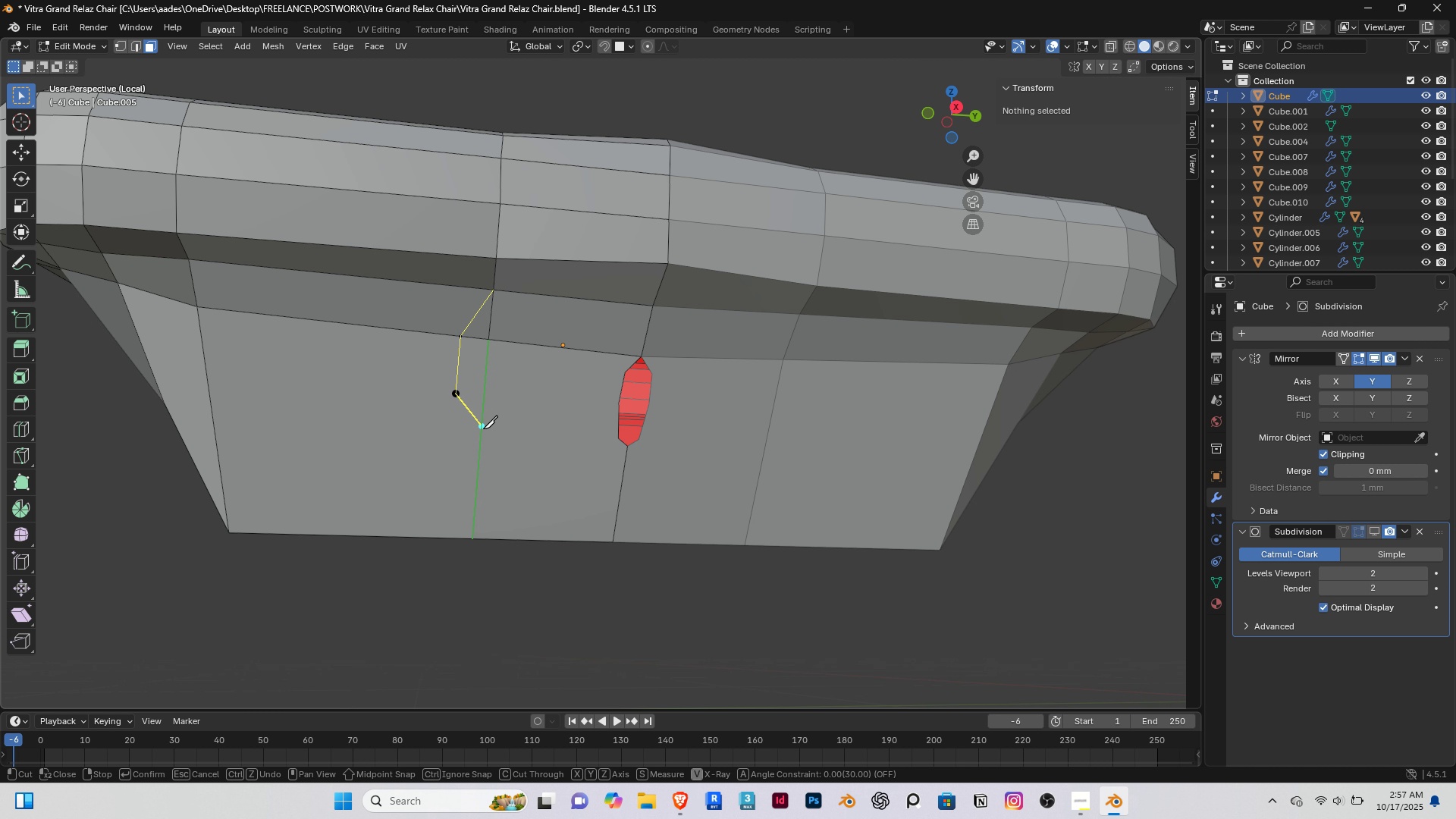 
left_click([484, 428])
 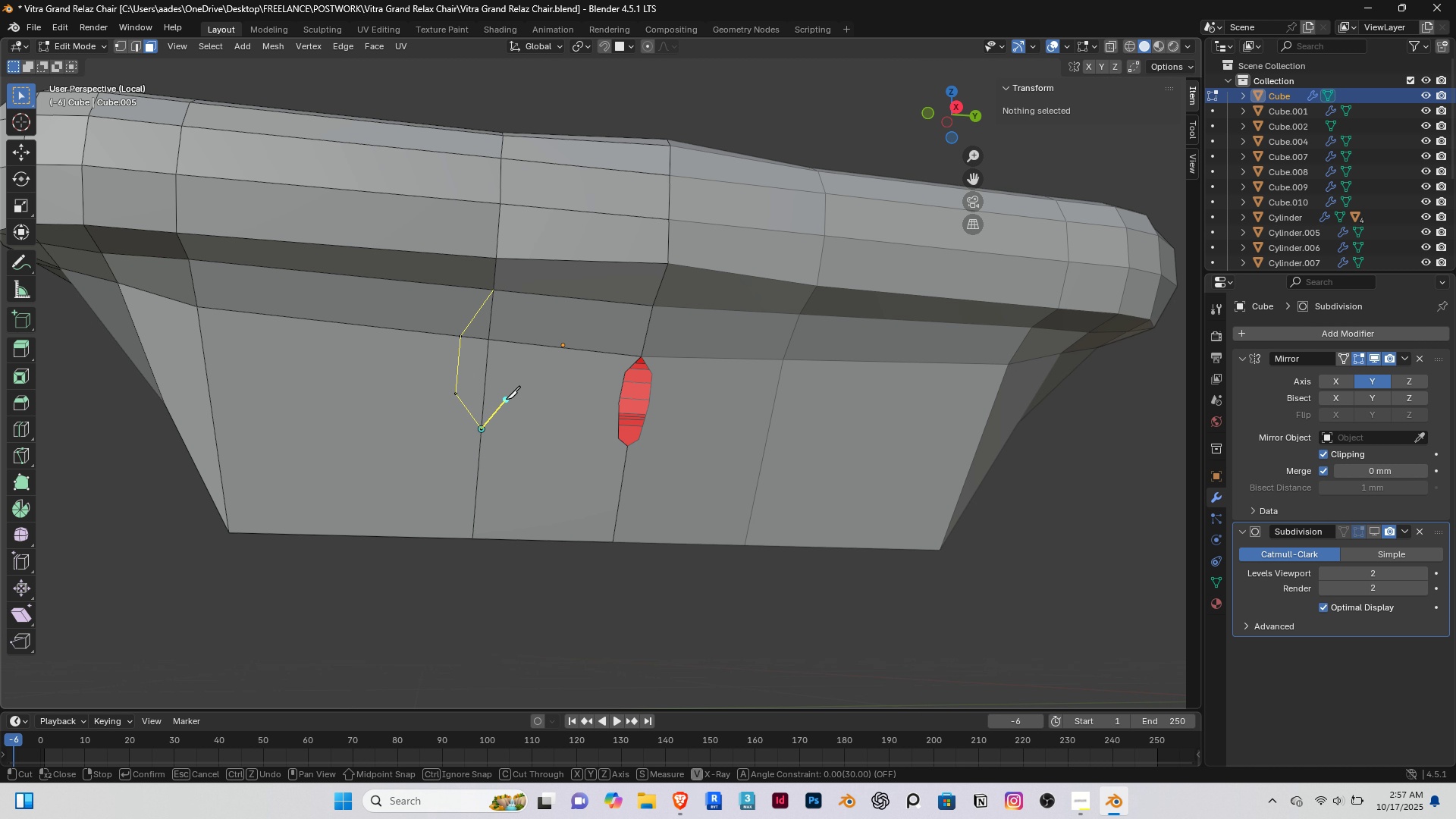 
left_click([506, 399])
 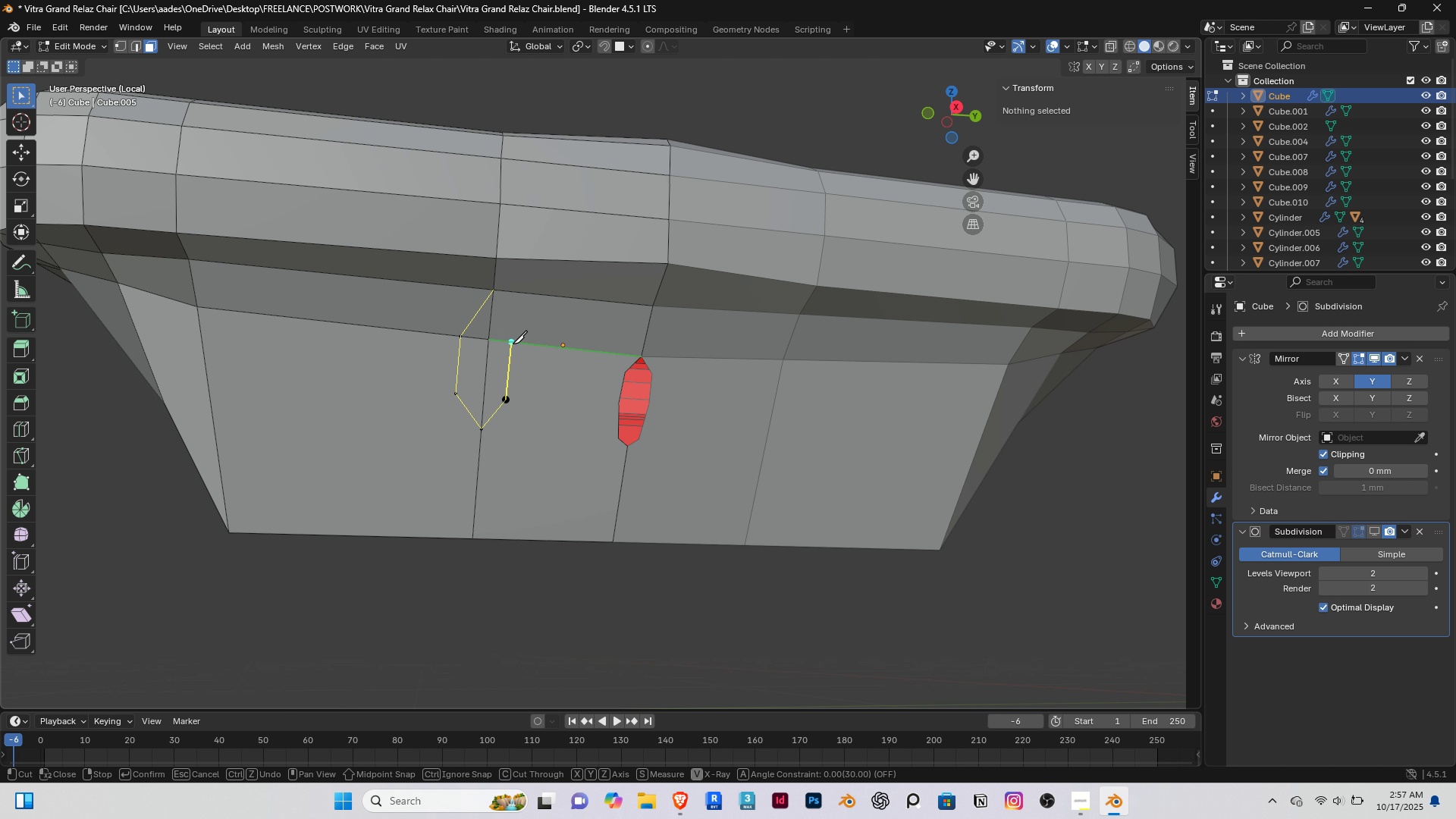 
left_click([513, 344])
 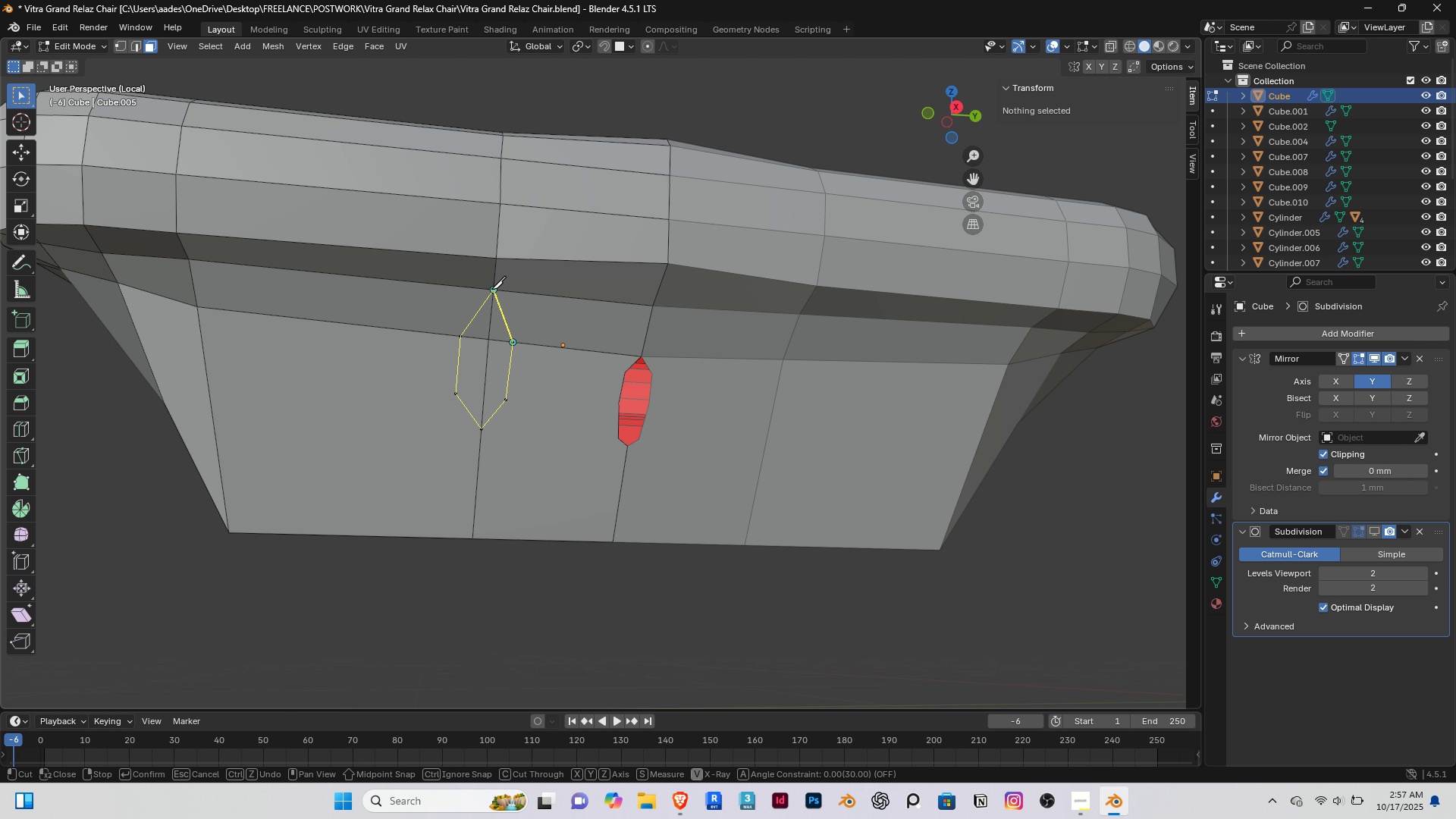 
left_click([491, 289])
 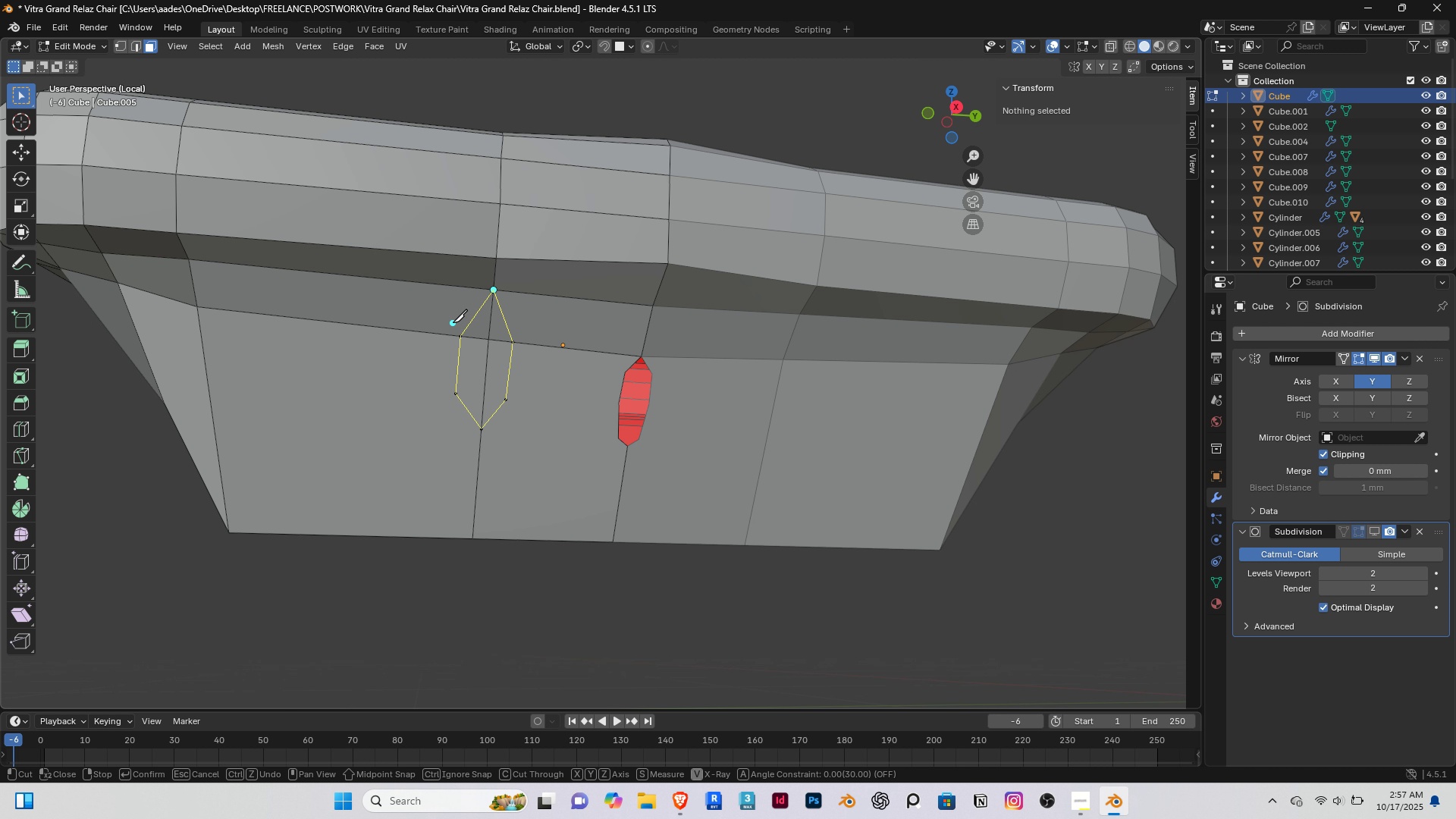 
right_click([453, 322])
 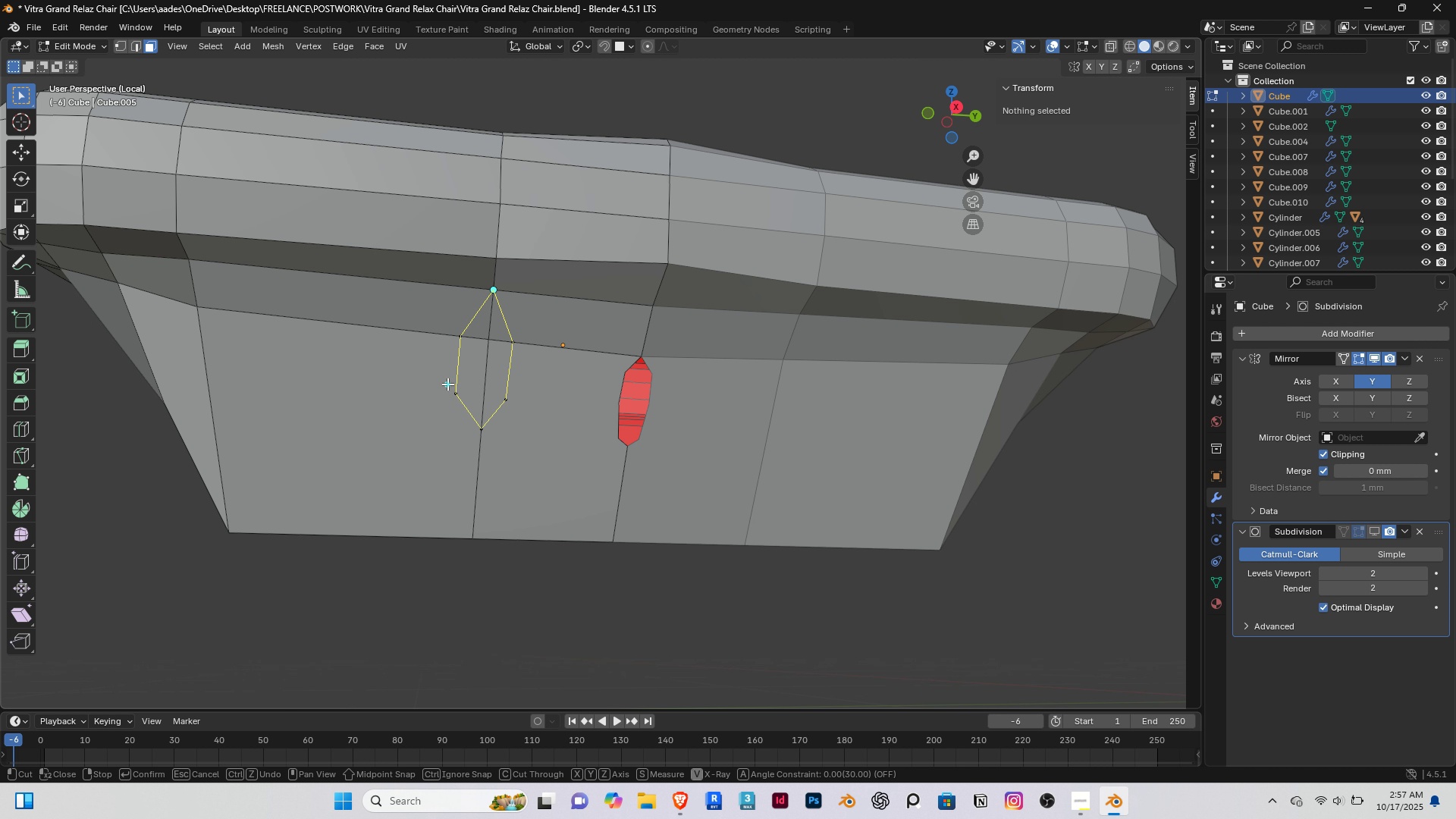 
key(Enter)
 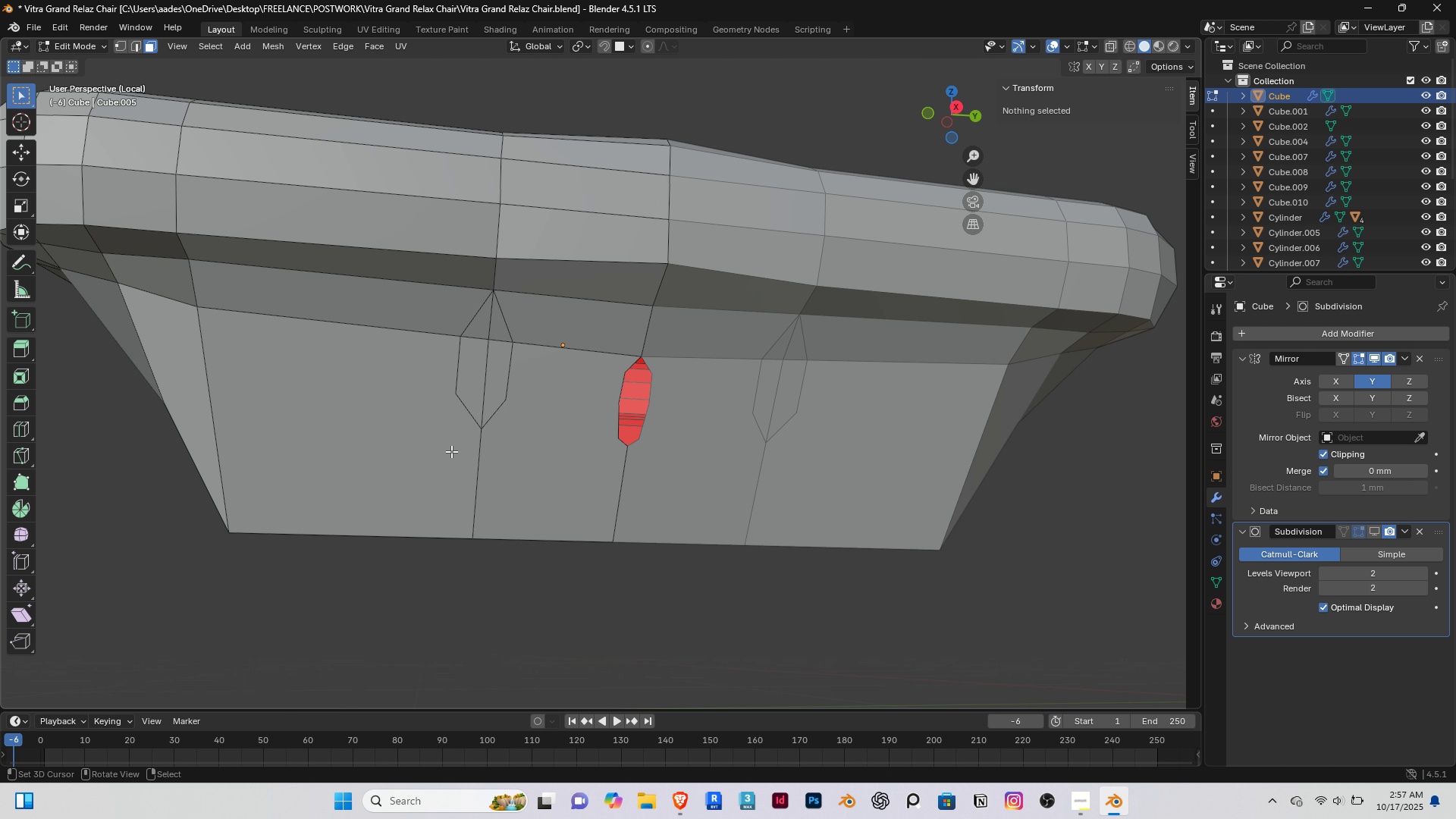 
key(3)
 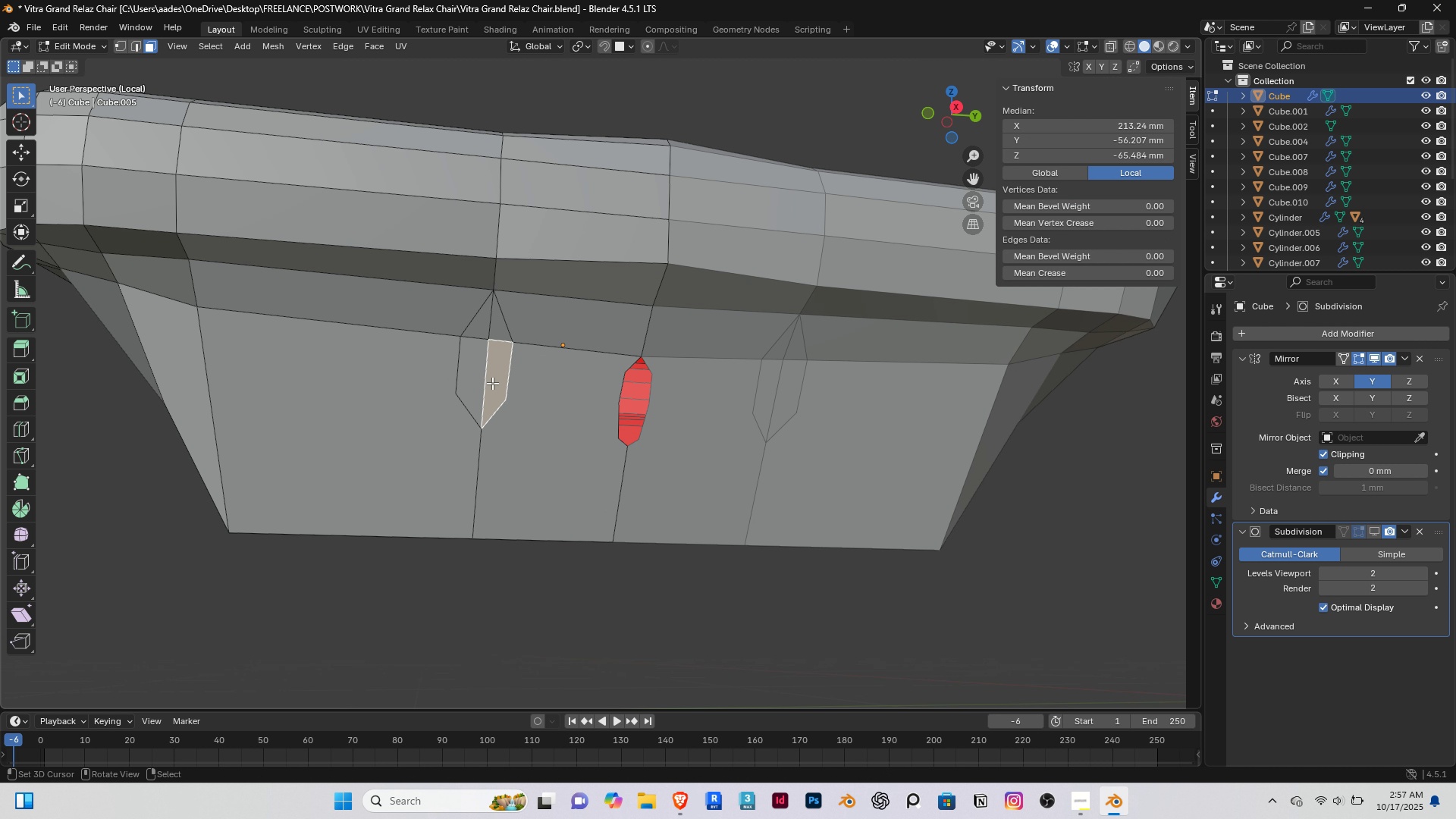 
right_click([492, 383])
 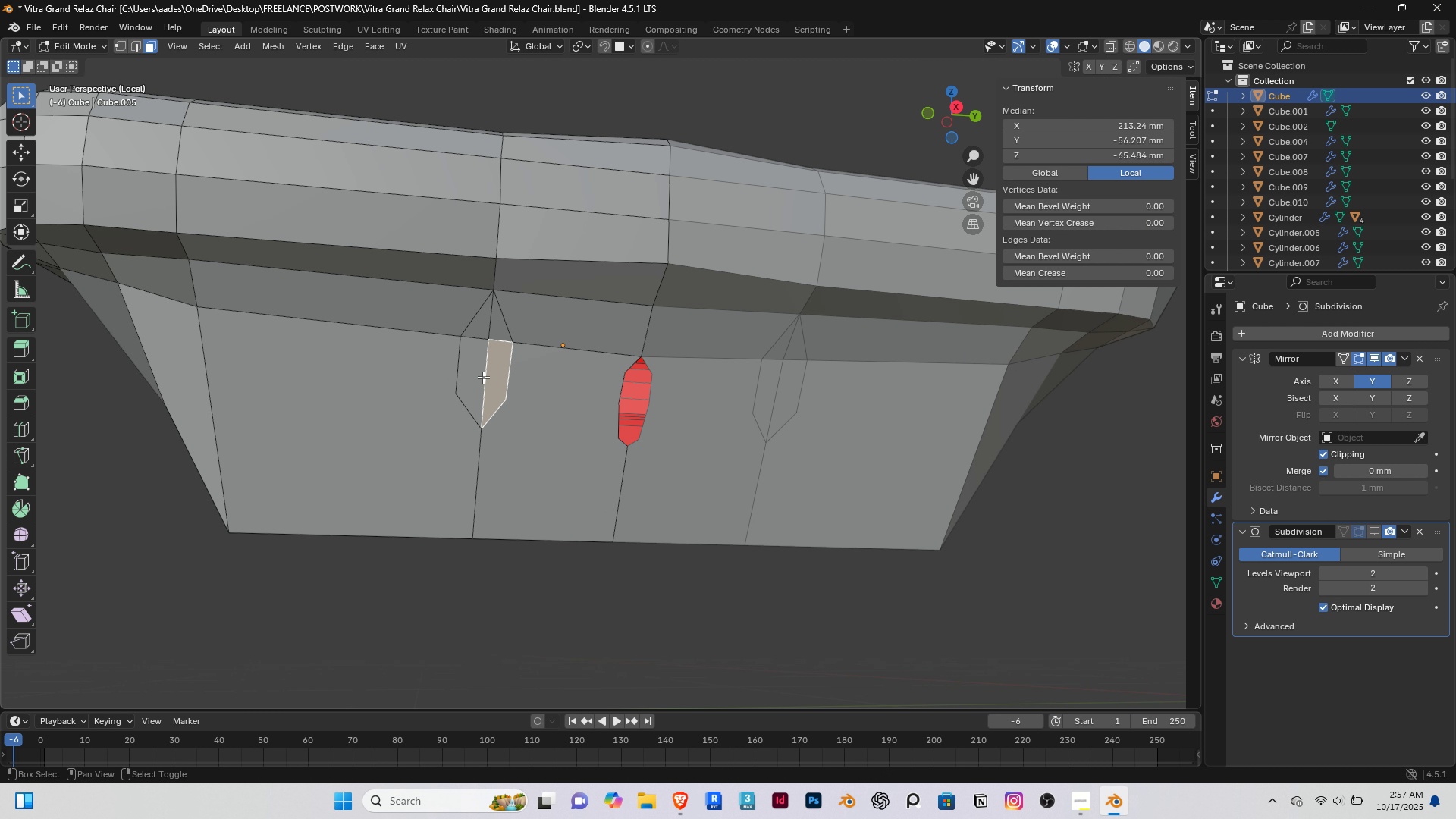 
hold_key(key=ShiftRight, duration=1.49)
double_click([483, 377])
 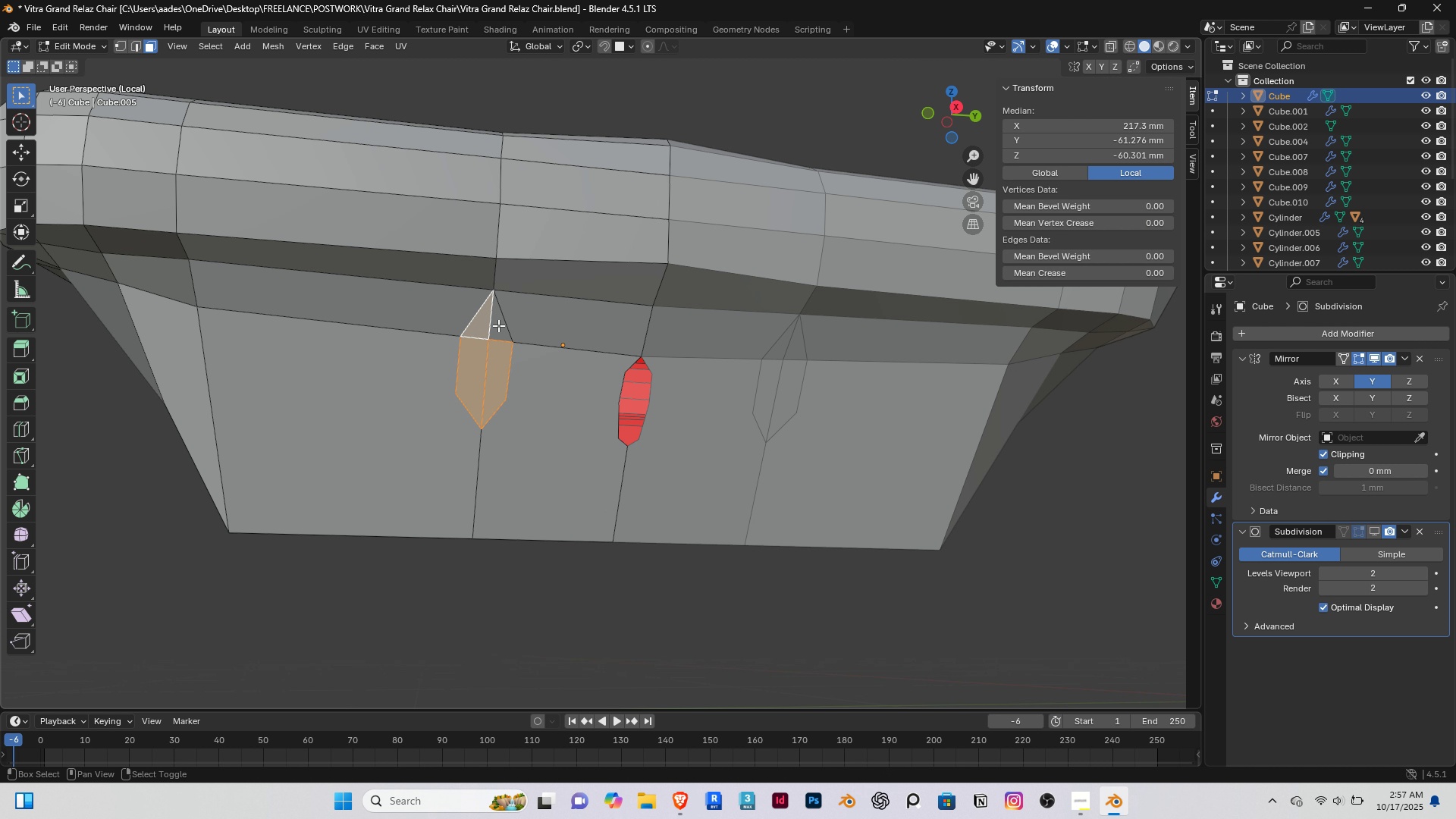 
double_click([498, 325])
 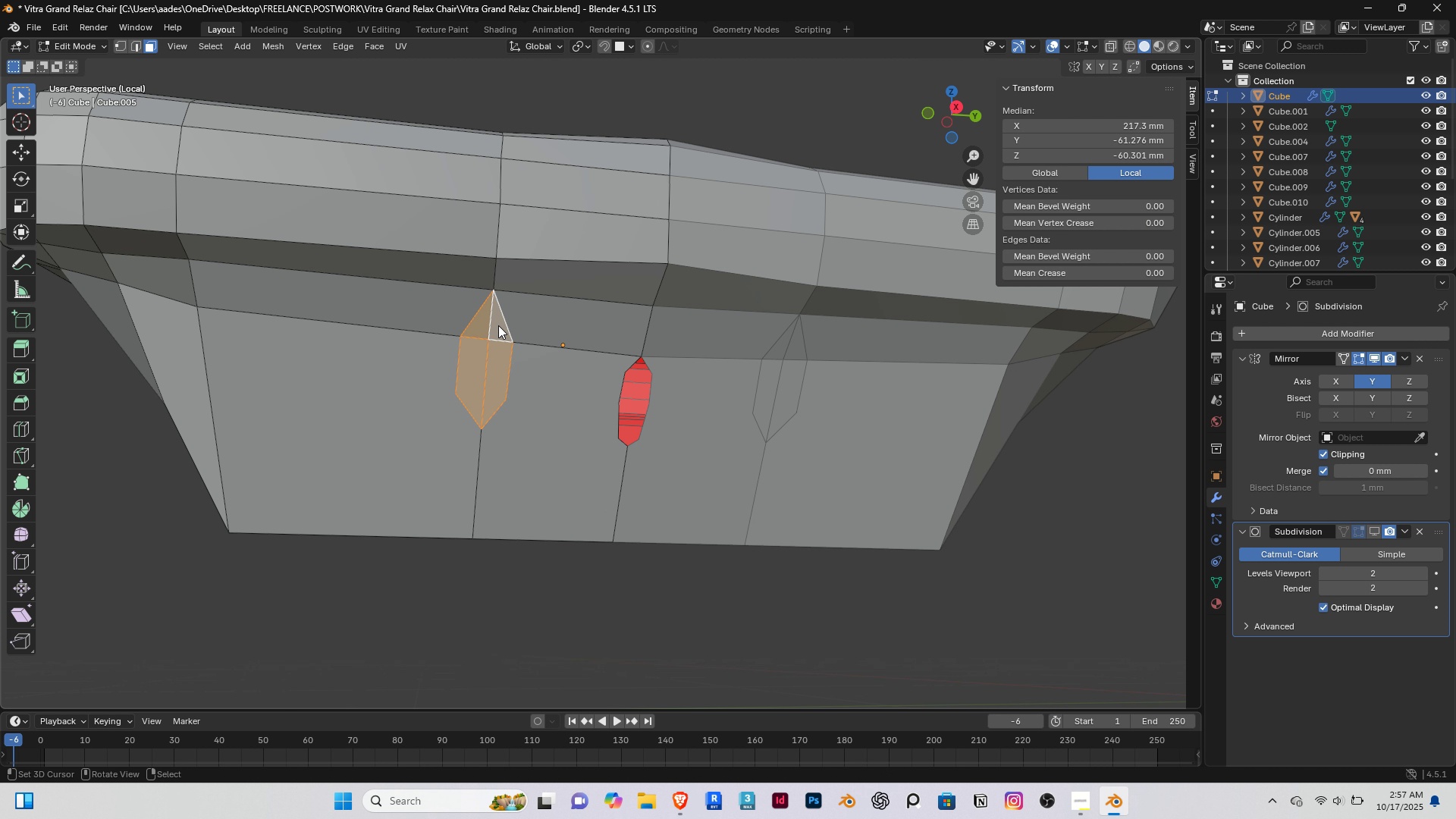 
key(Delete)
 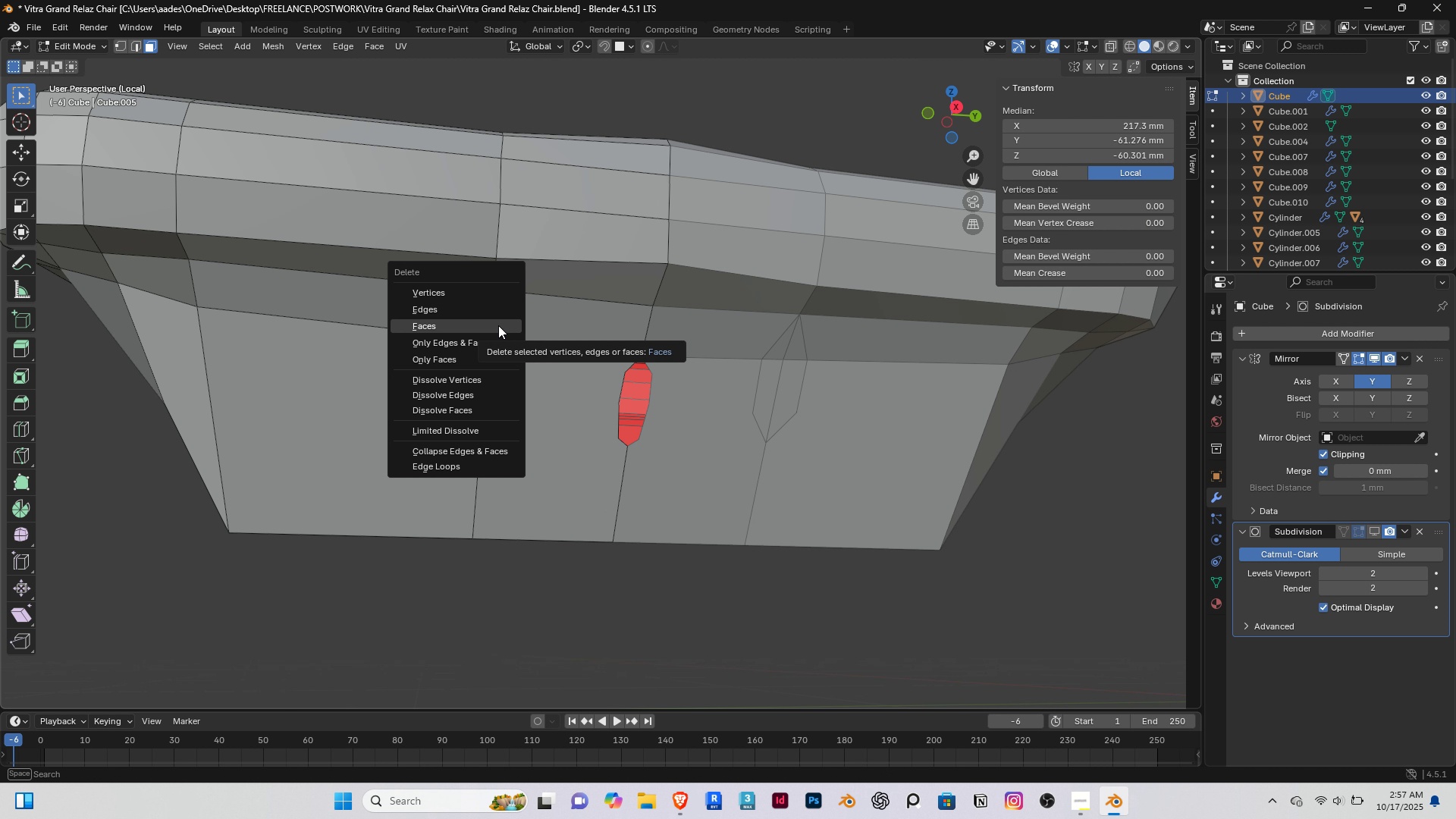 
left_click([498, 325])
 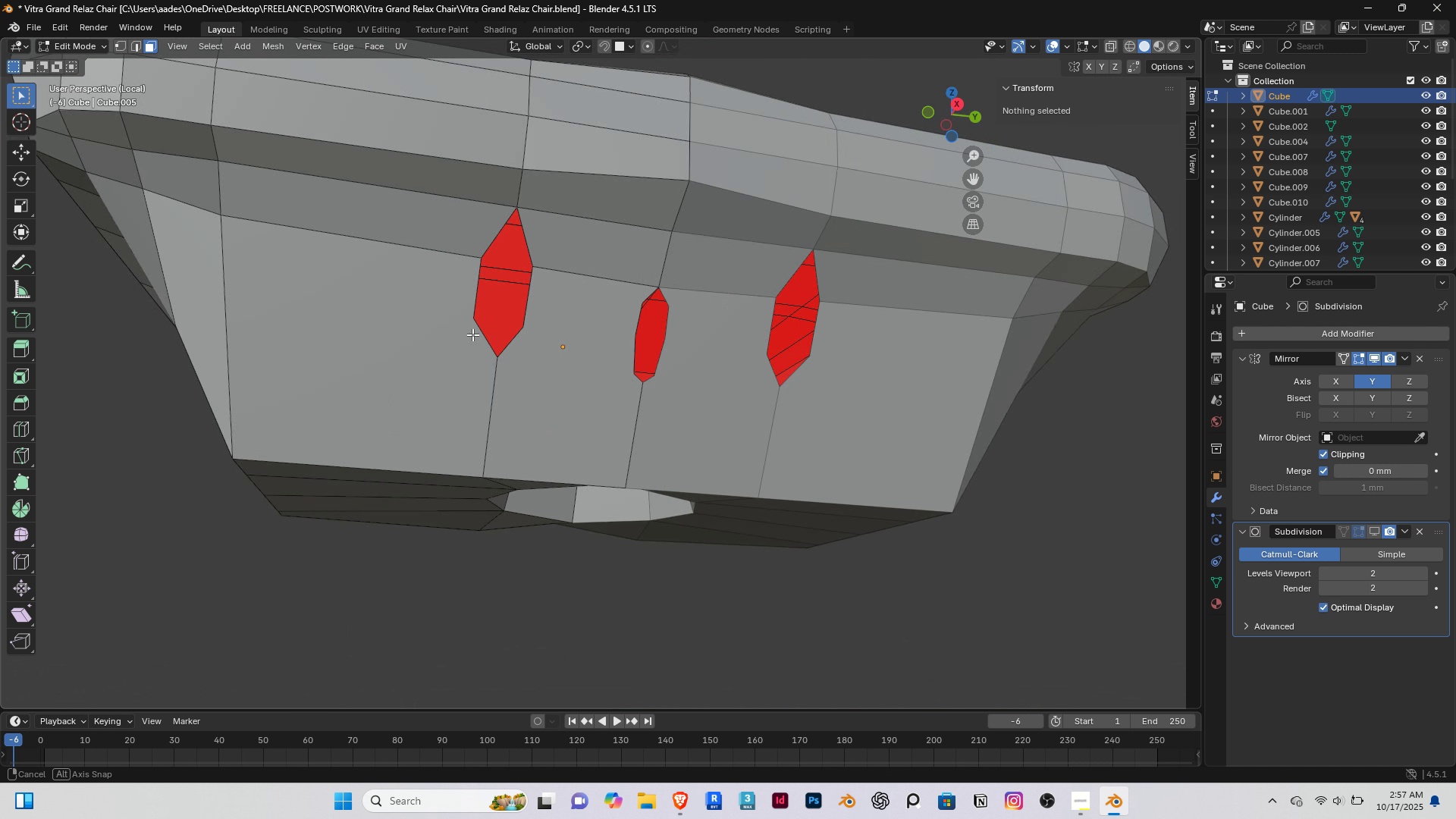 
double_click([504, 341])
 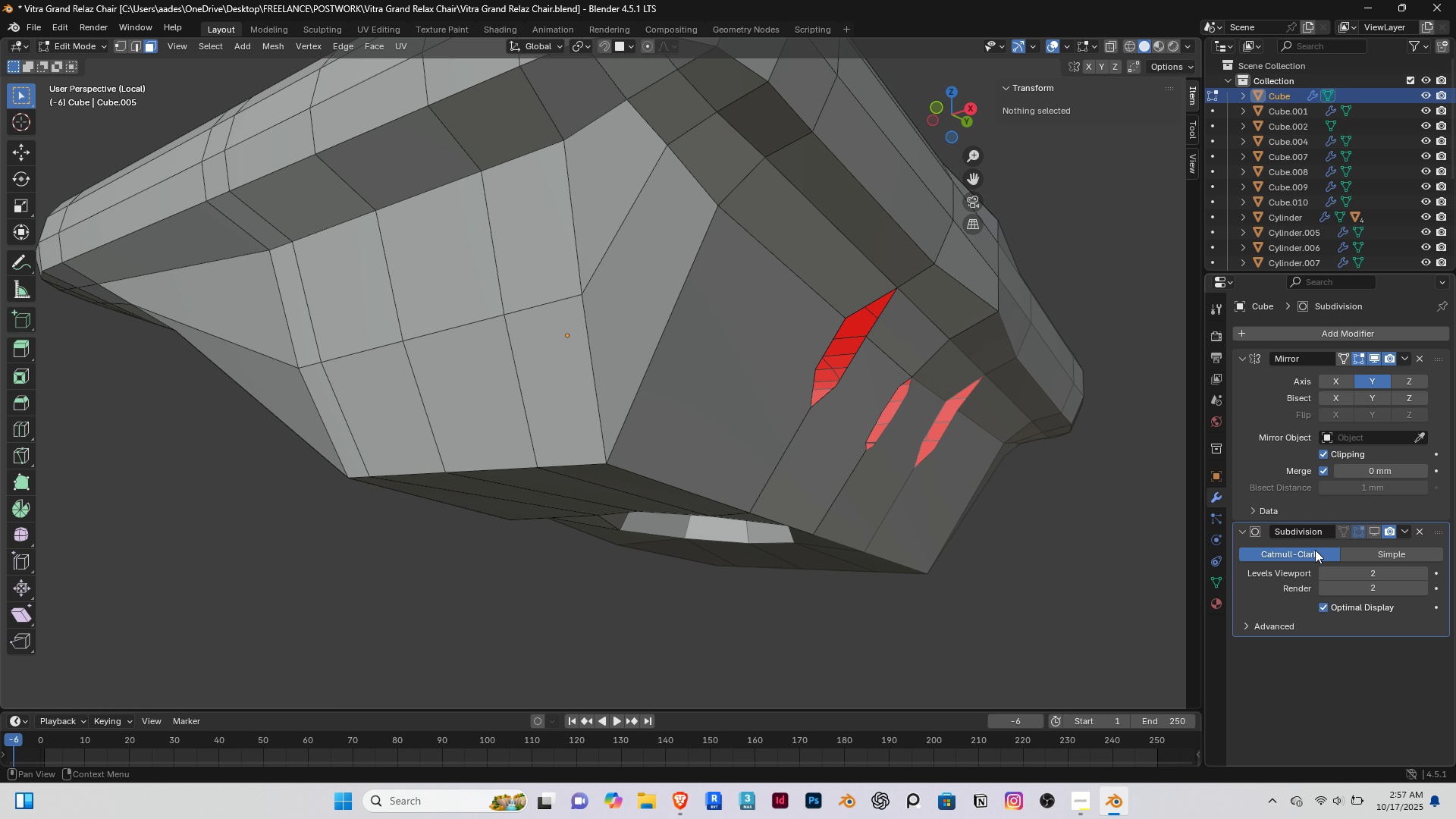 
left_click([1374, 534])
 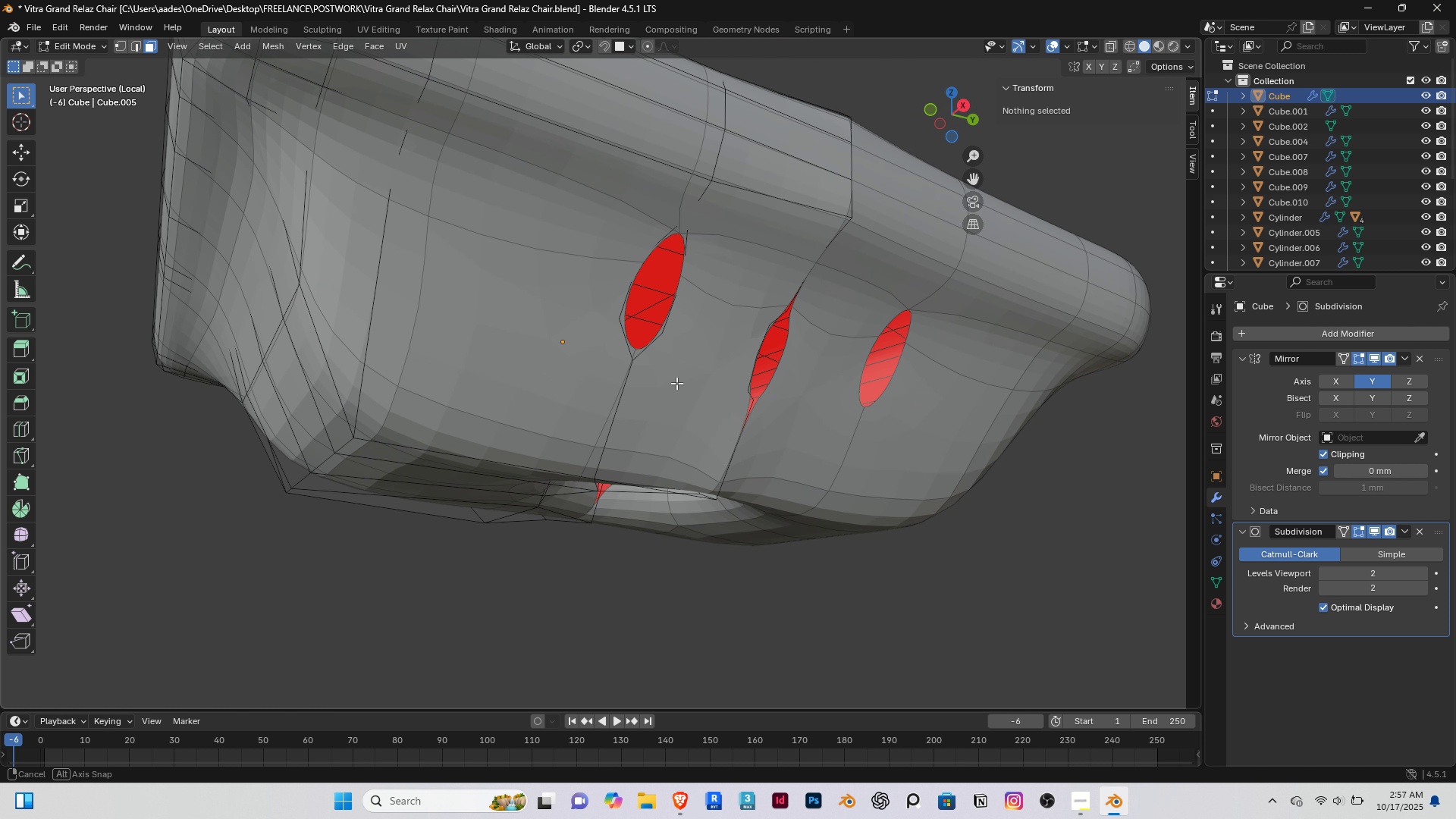 
middle_click([676, 383])
 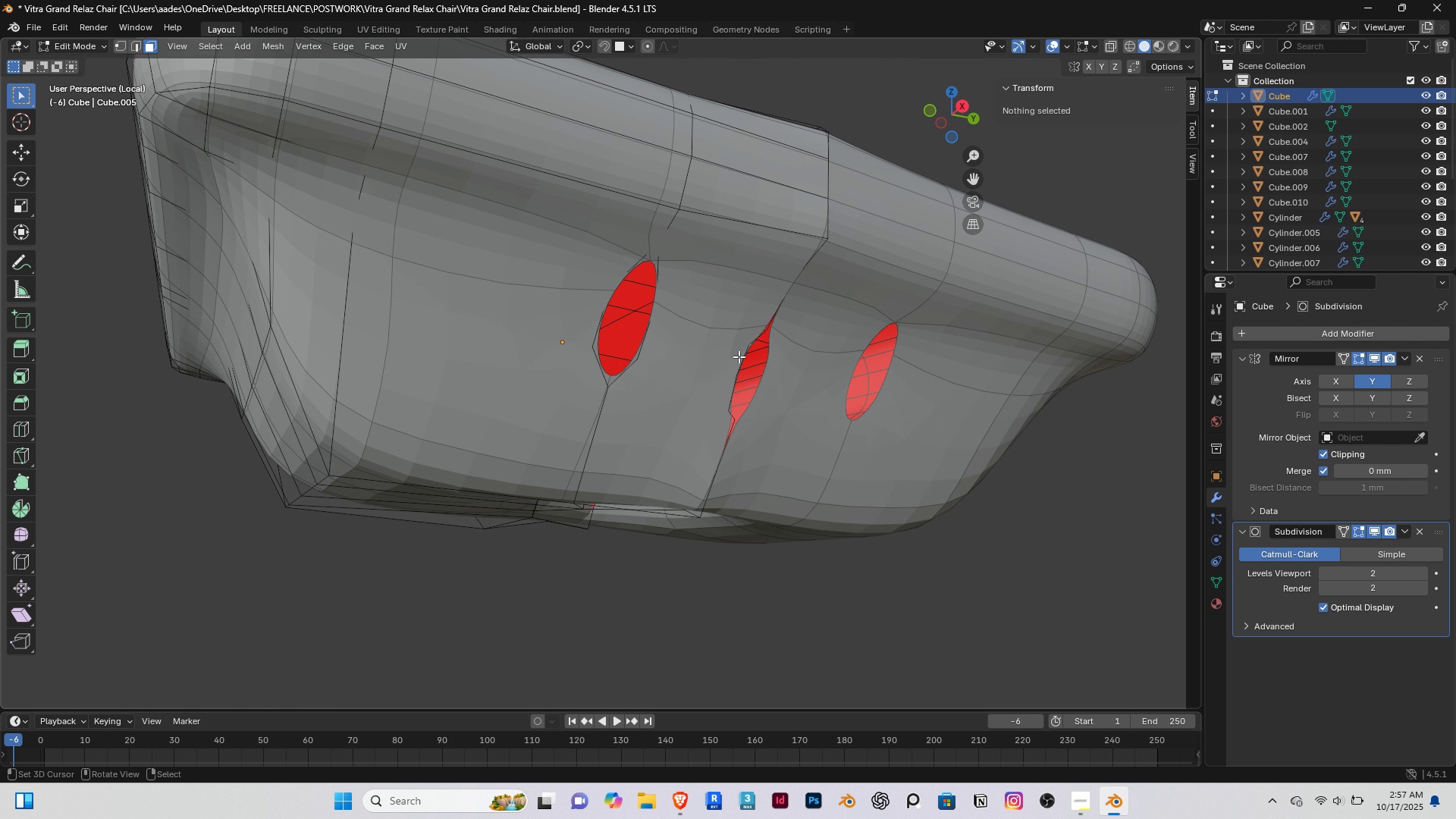 
scroll: coordinate [739, 356], scroll_direction: up, amount: 1.0
 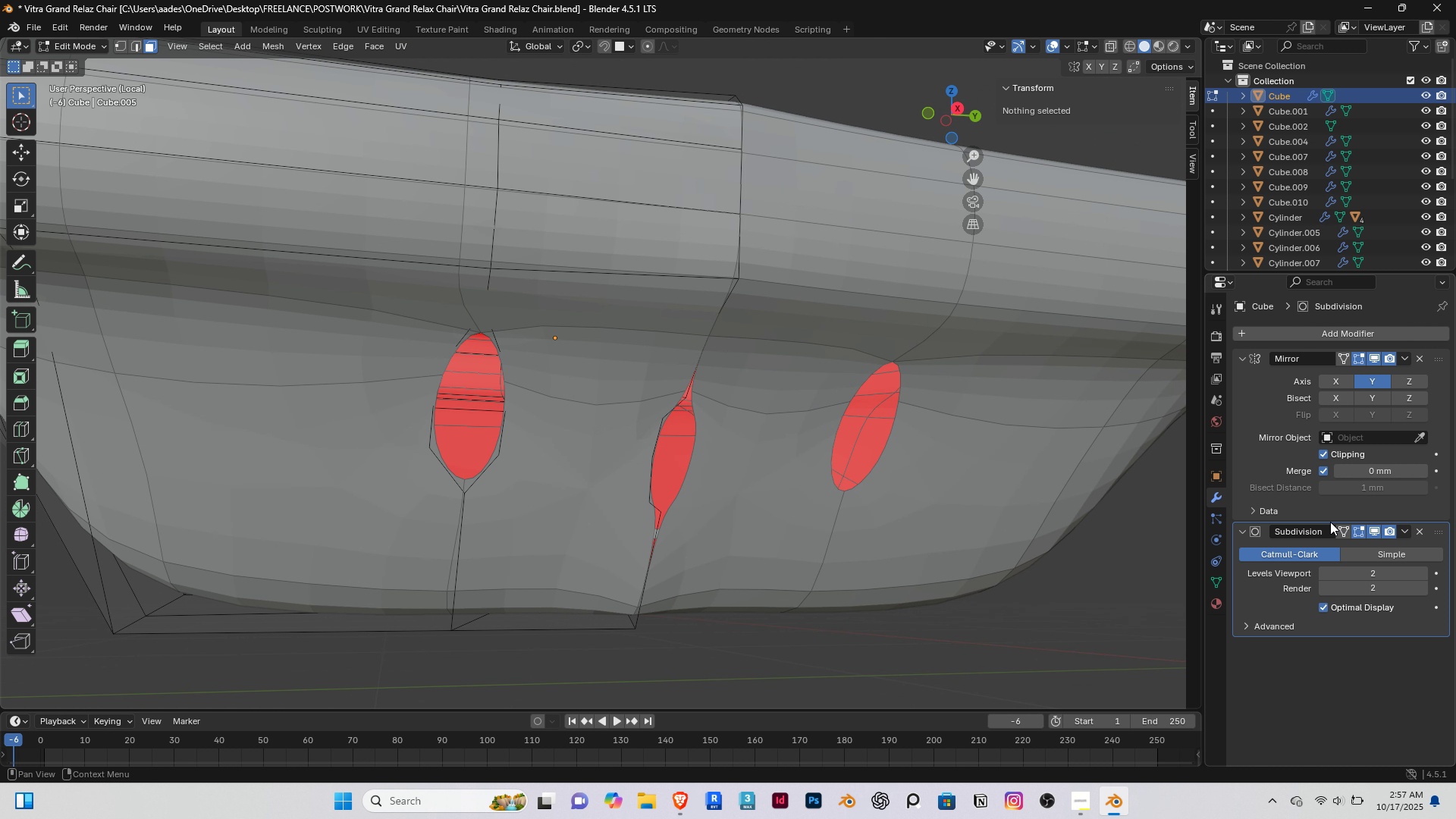 
wait(5.07)
 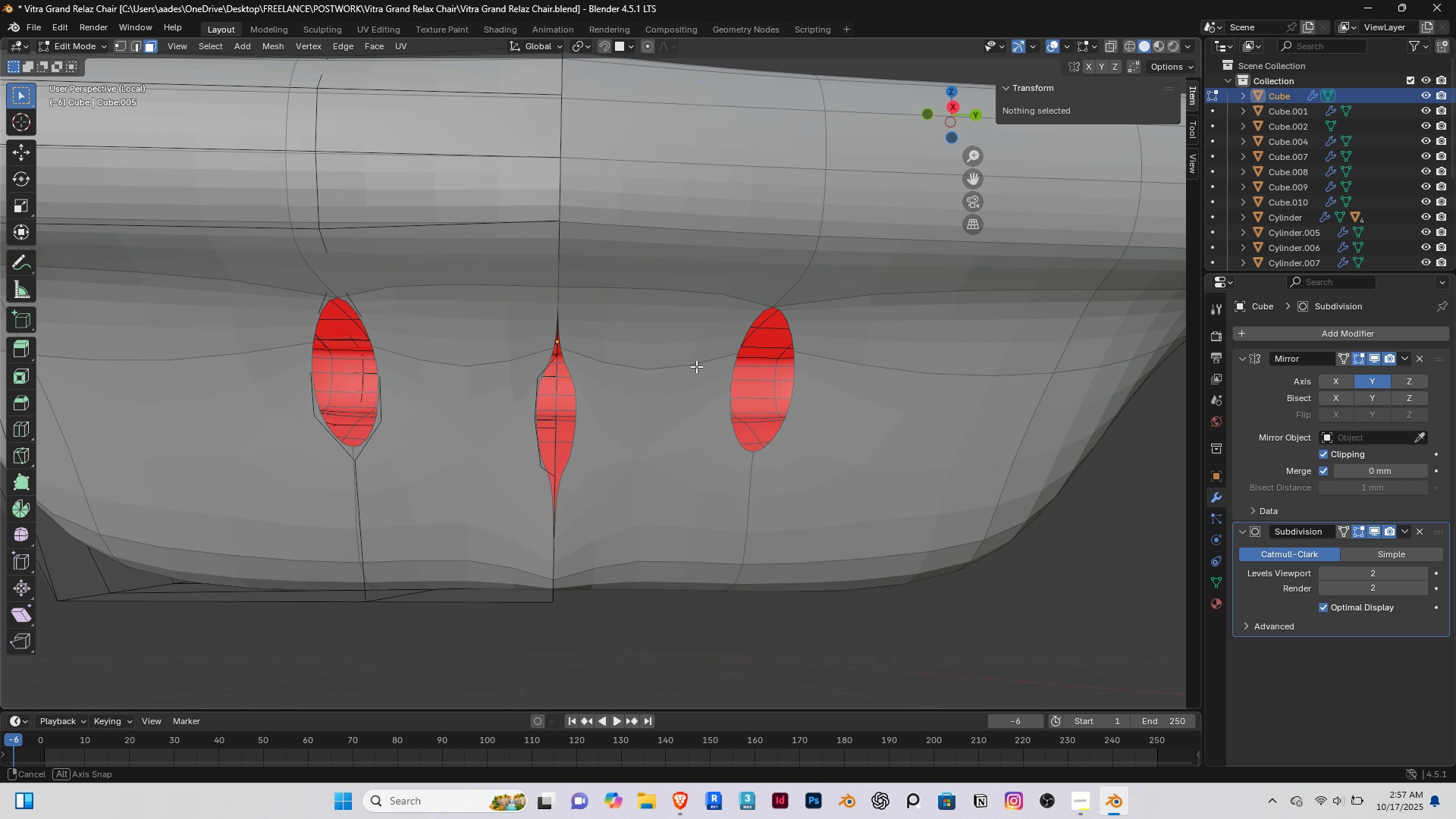 
left_click_drag(start_coordinate=[1354, 476], to_coordinate=[197, 475])
 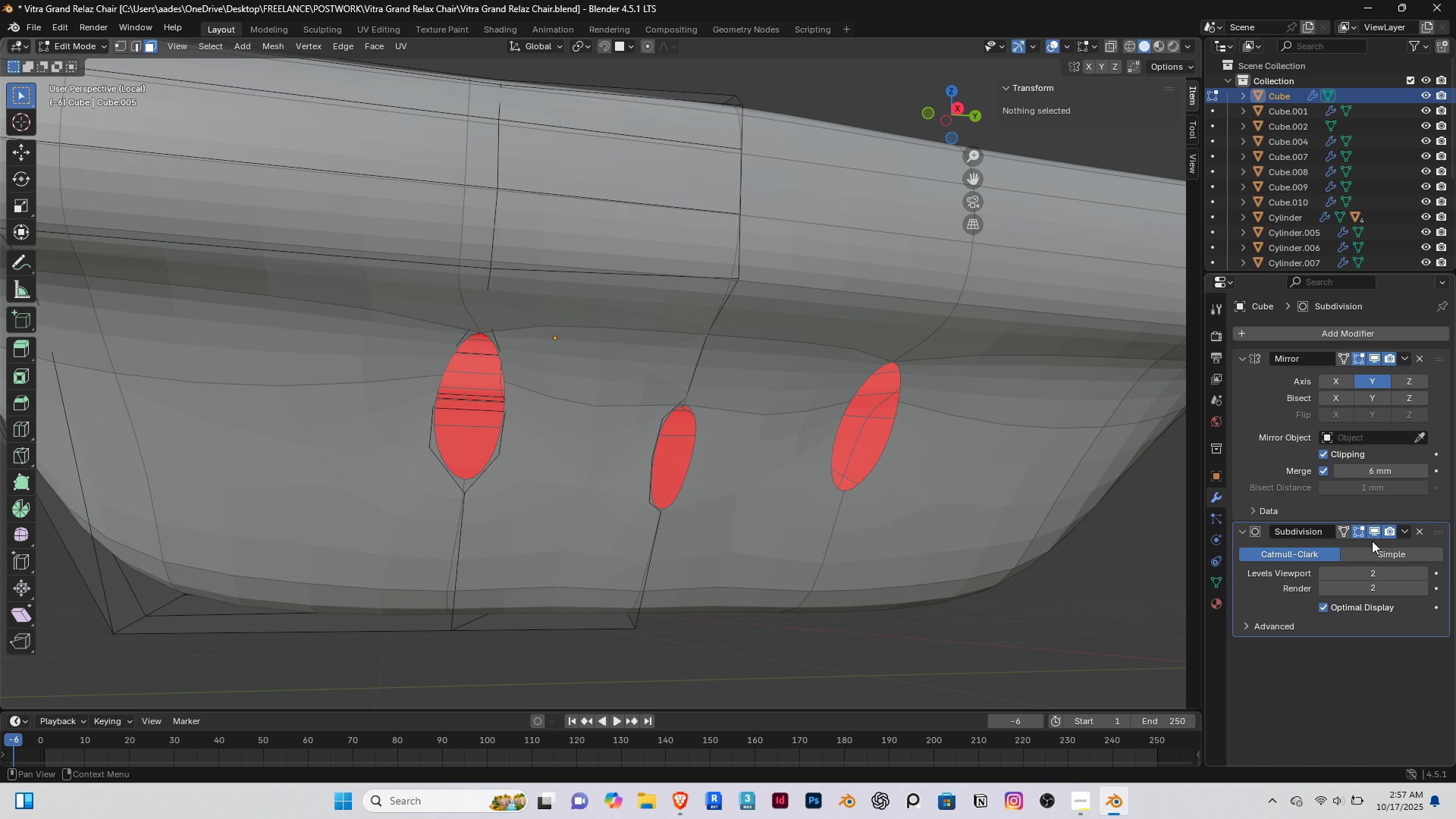 
left_click([1374, 532])
 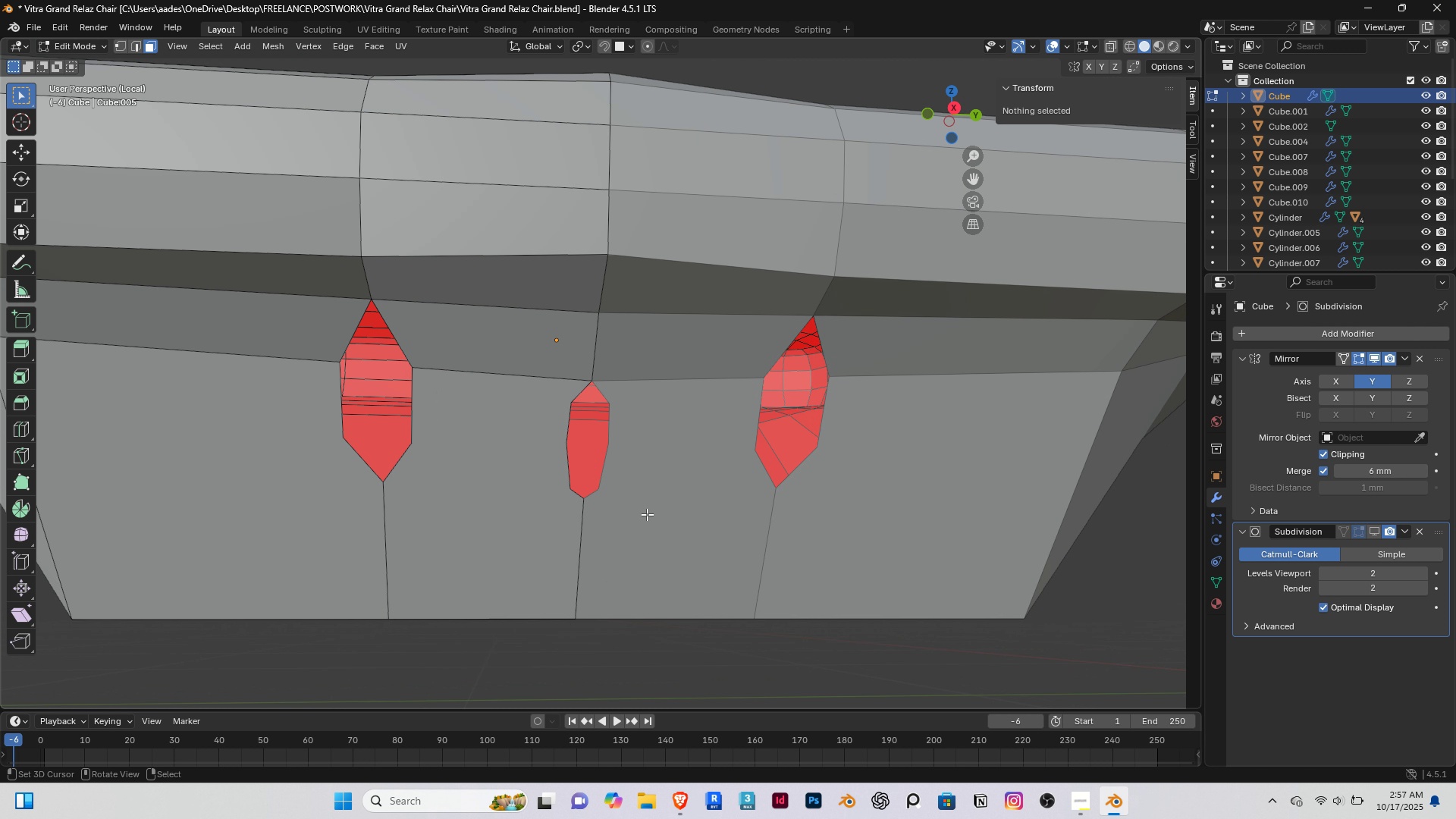 
scroll: coordinate [643, 514], scroll_direction: down, amount: 2.0
 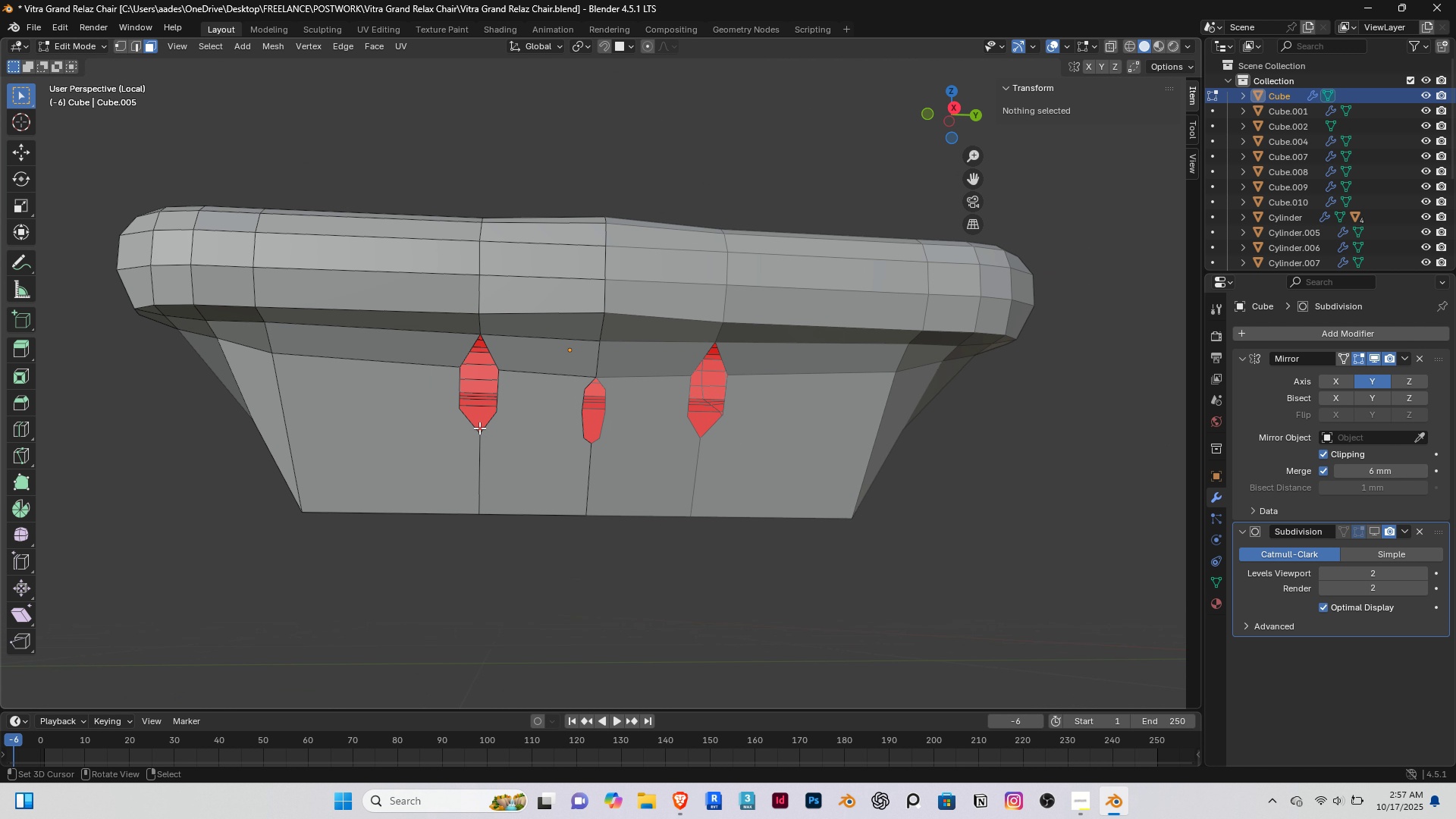 
scroll: coordinate [512, 435], scroll_direction: up, amount: 4.0
 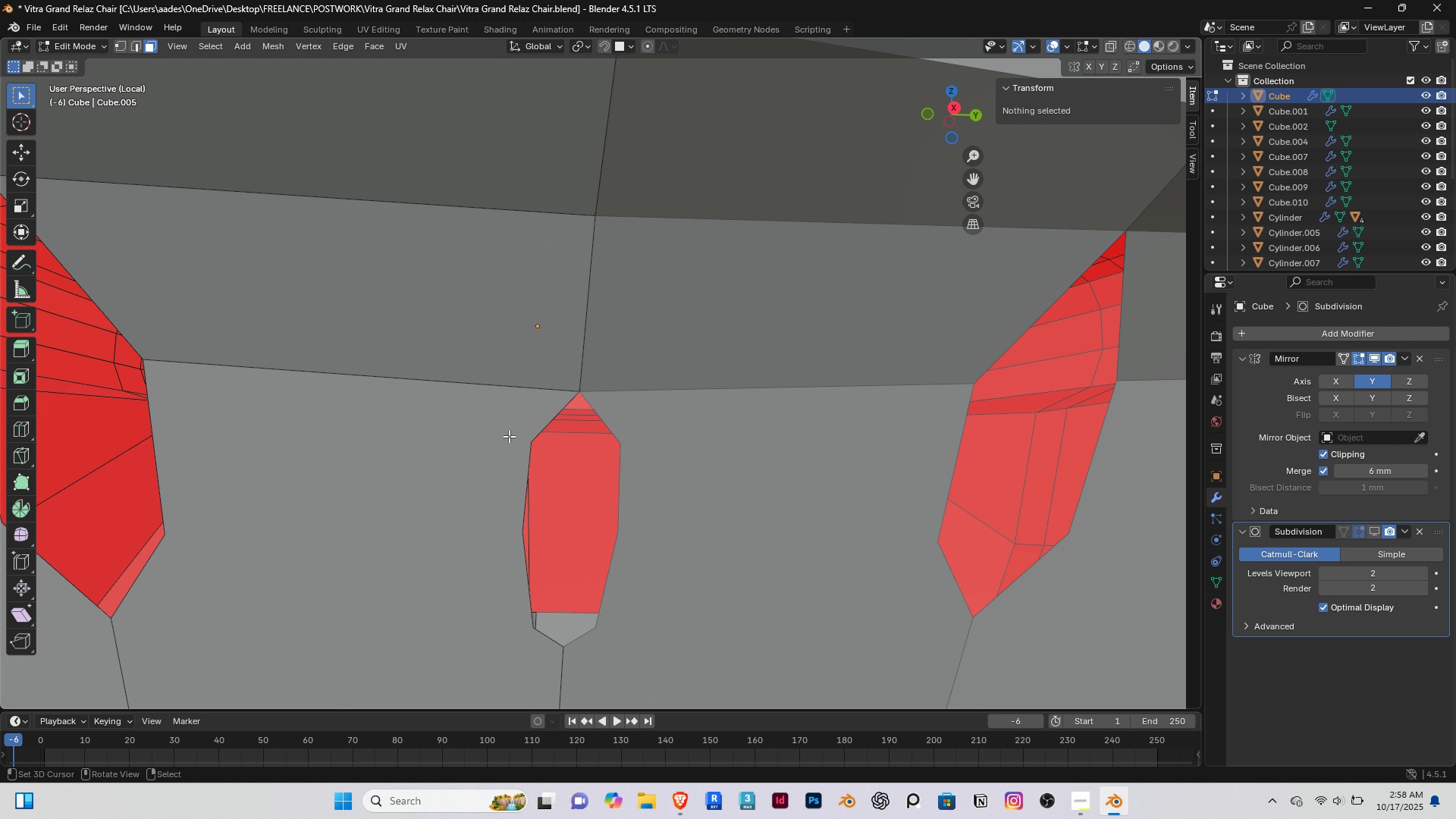 
hold_key(key=ShiftRight, duration=0.54)
double_click([557, 438])
 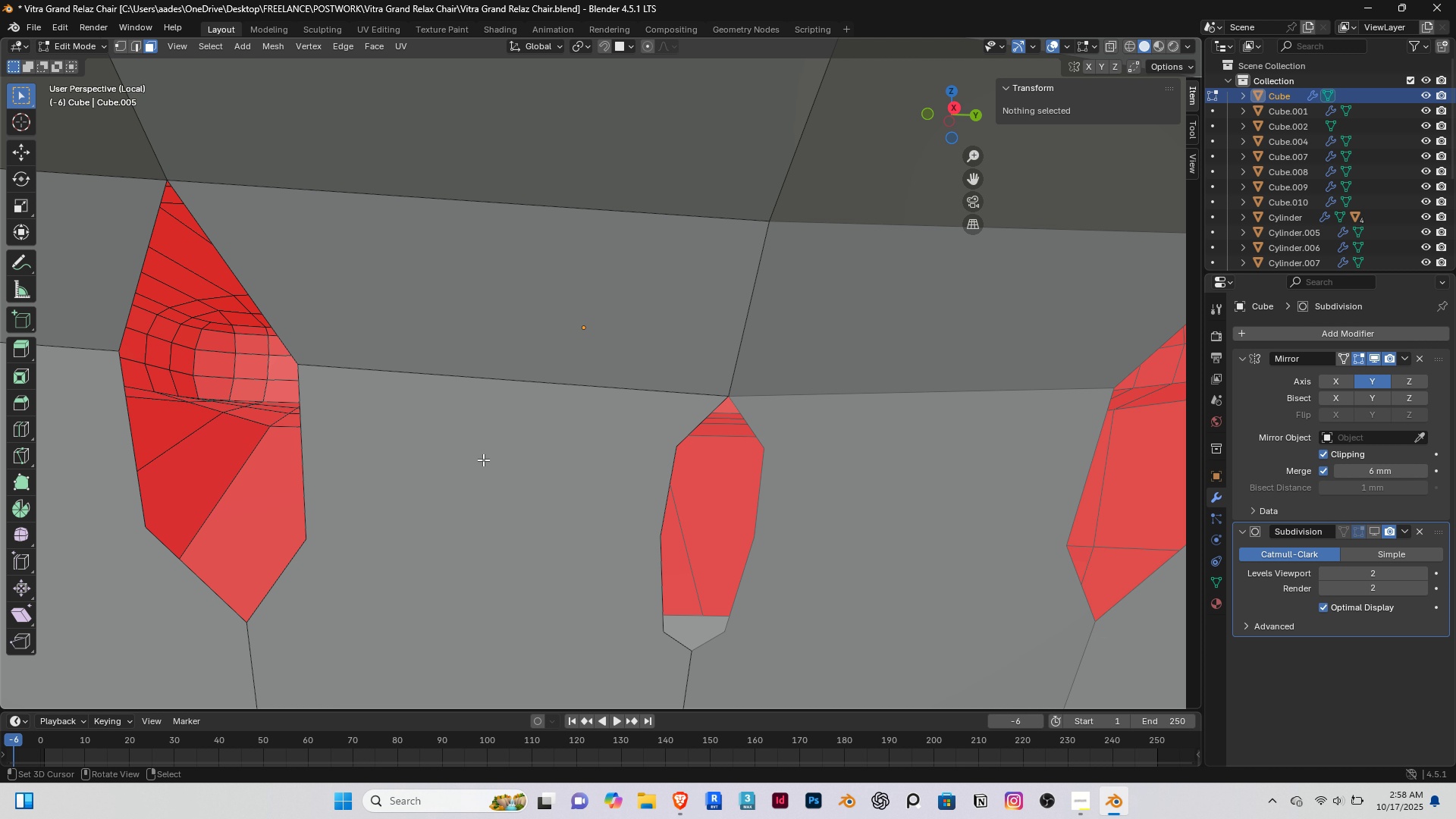 
scroll: coordinate [482, 471], scroll_direction: down, amount: 1.0
 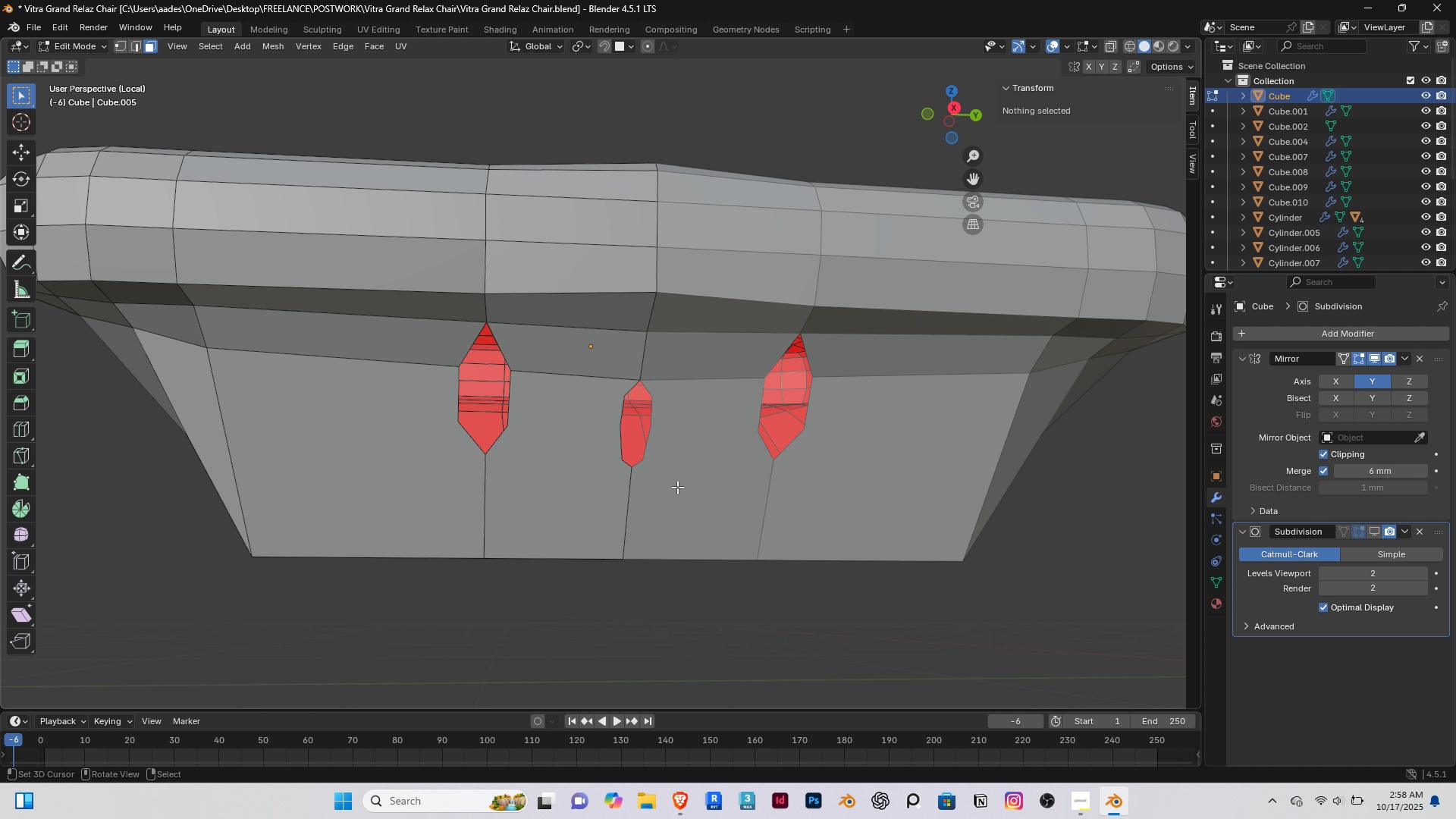 
scroll: coordinate [659, 487], scroll_direction: up, amount: 1.0
 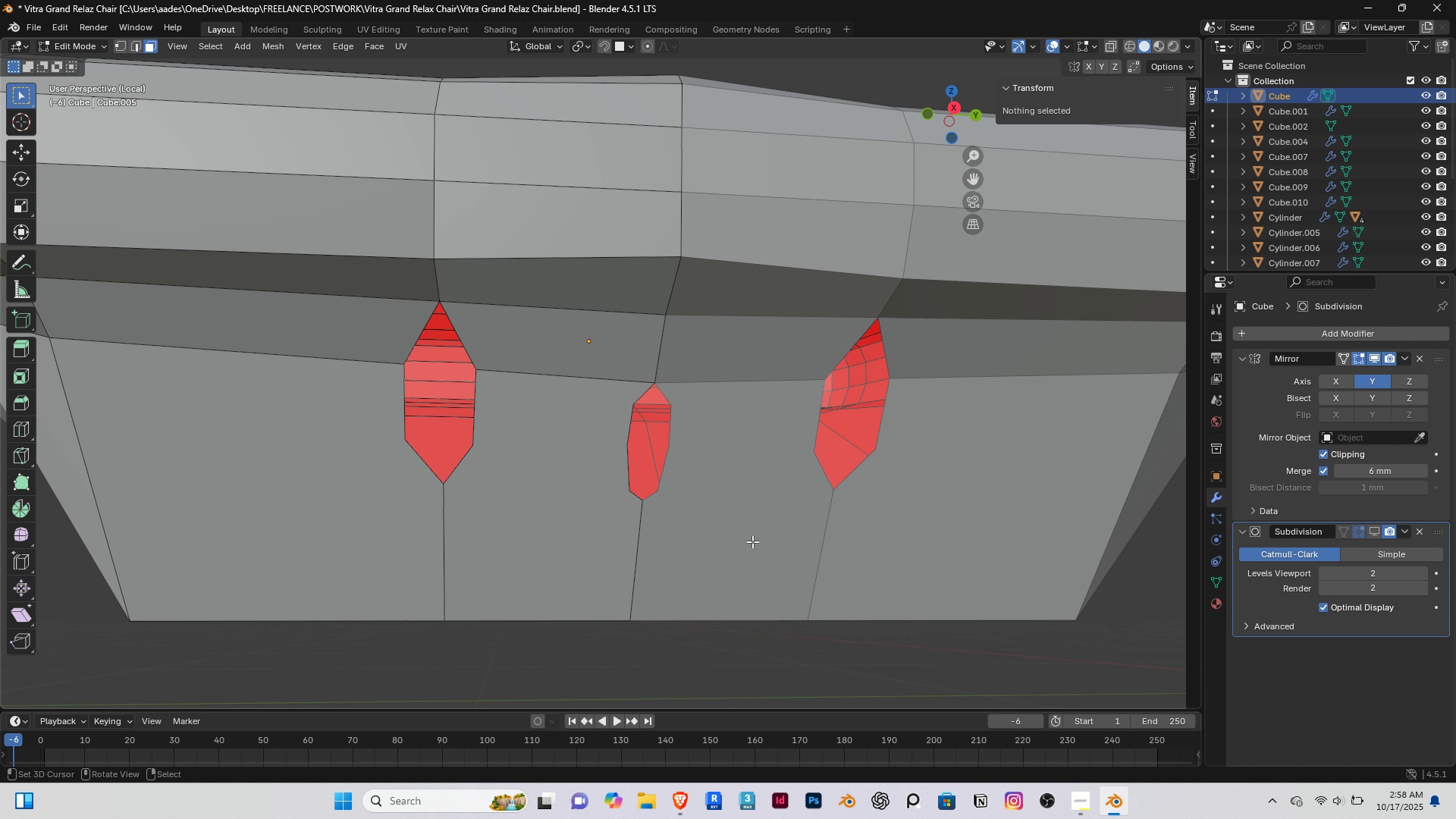 
key(K)
 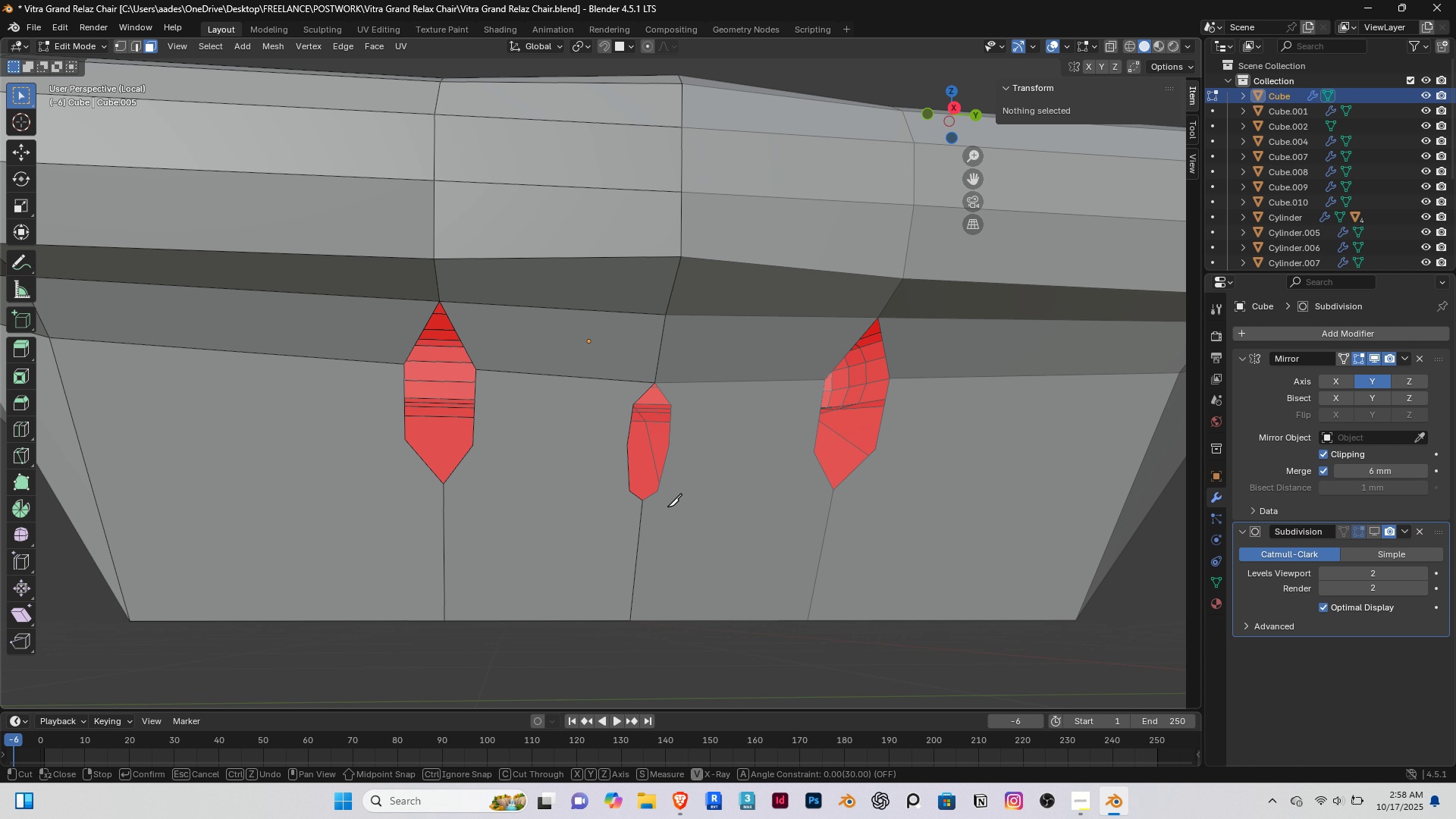 
right_click([667, 505])
 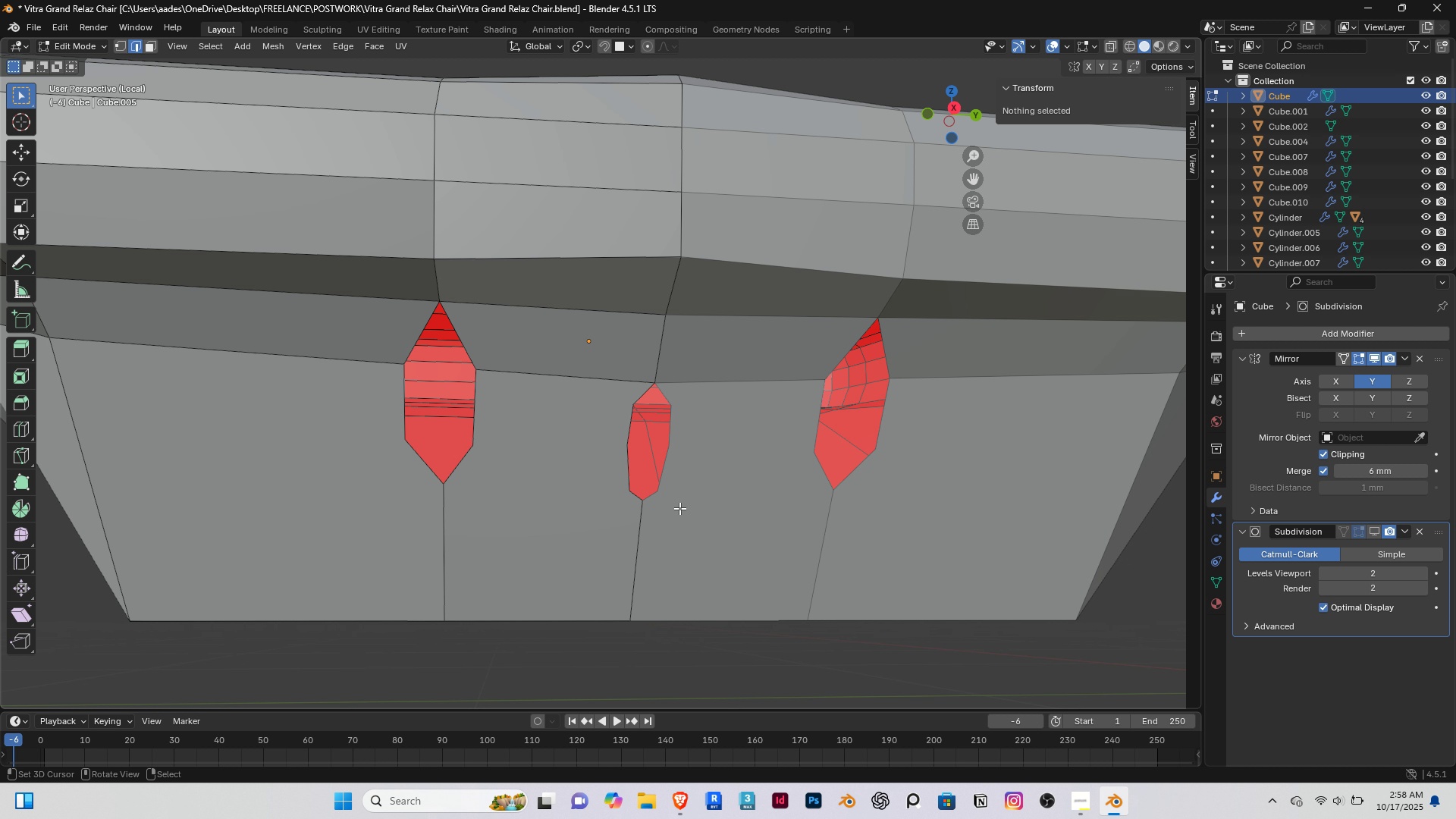 
type(2k)
 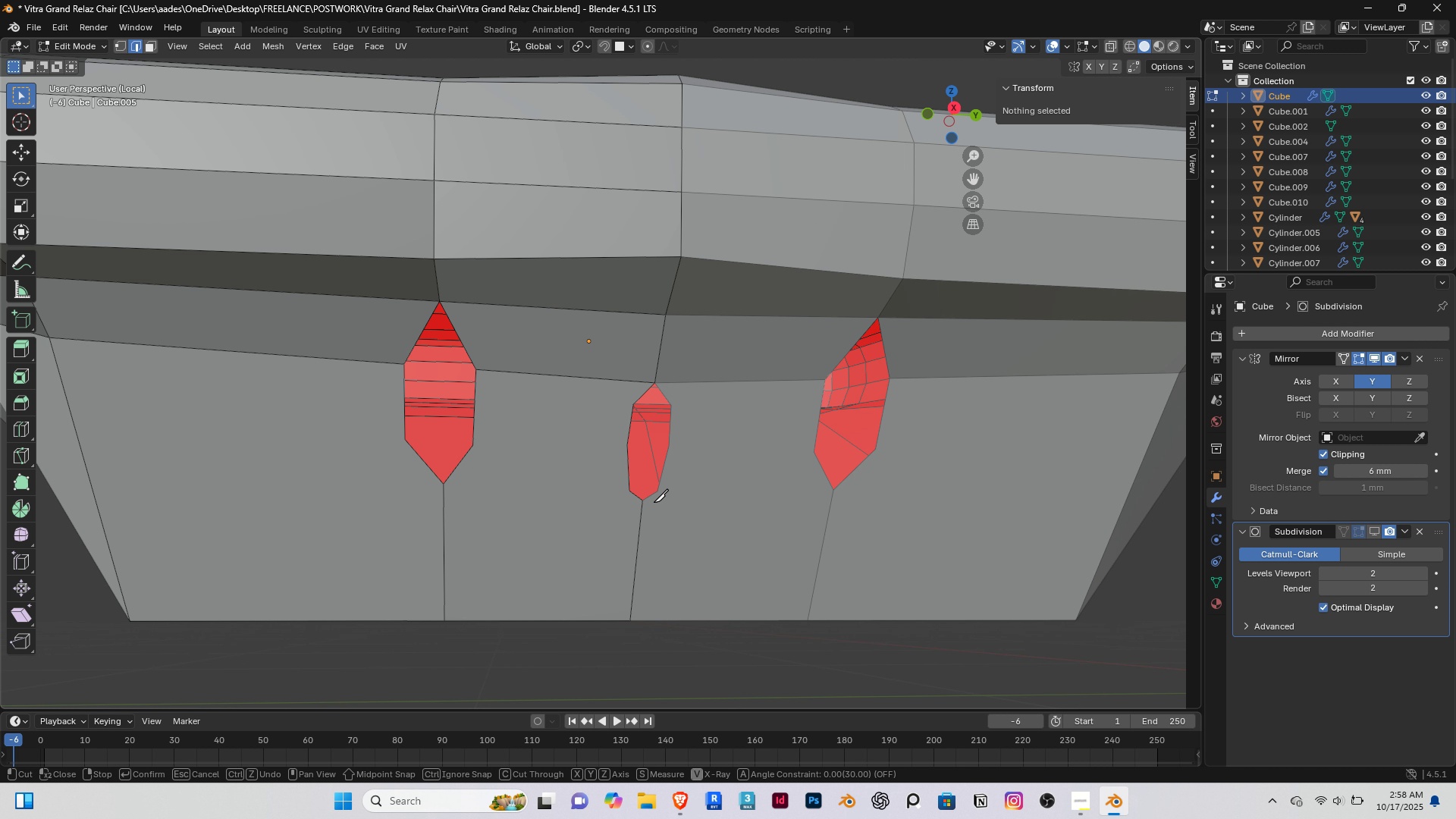 
right_click([654, 502])
 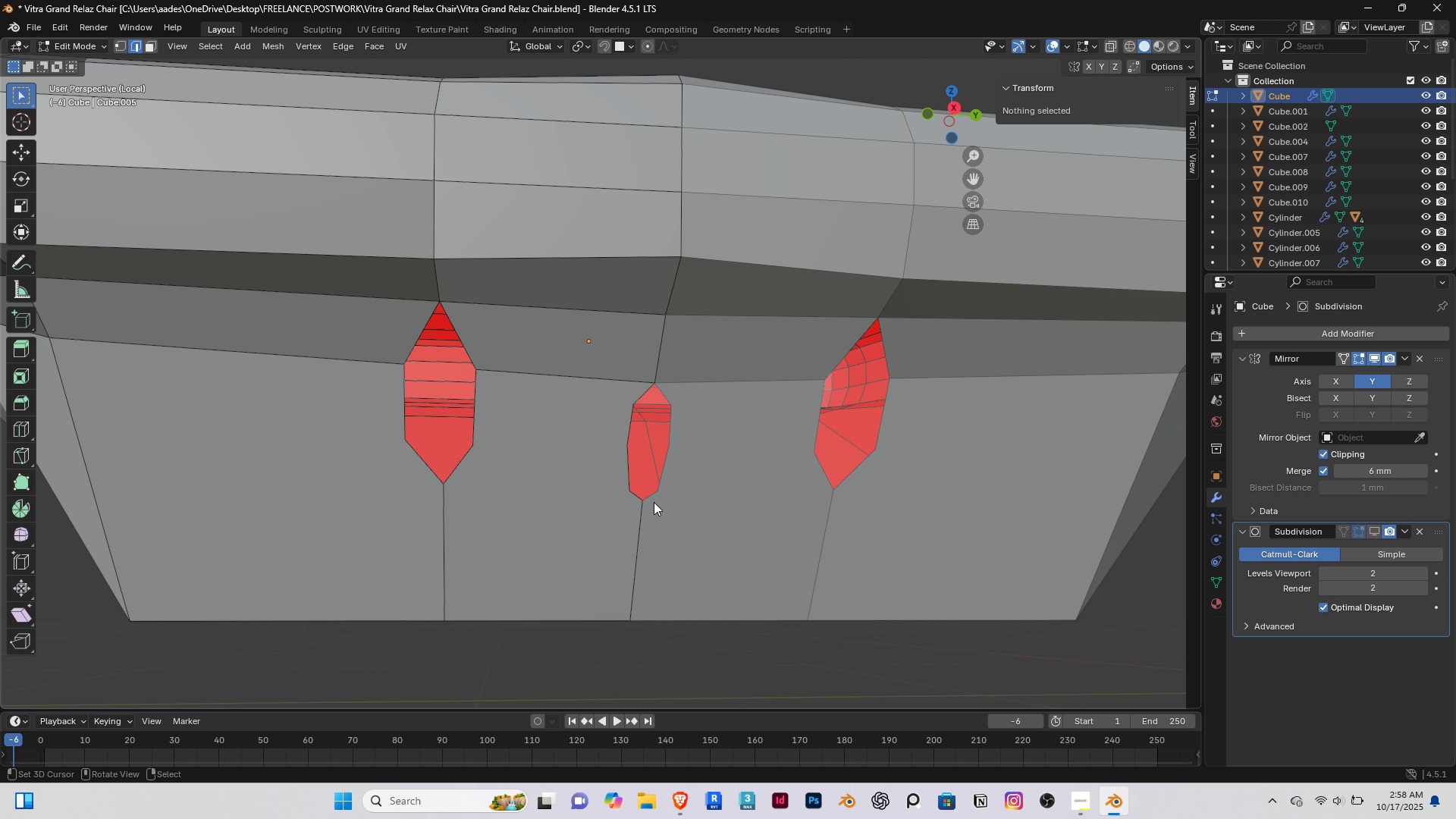 
key(Tab)
 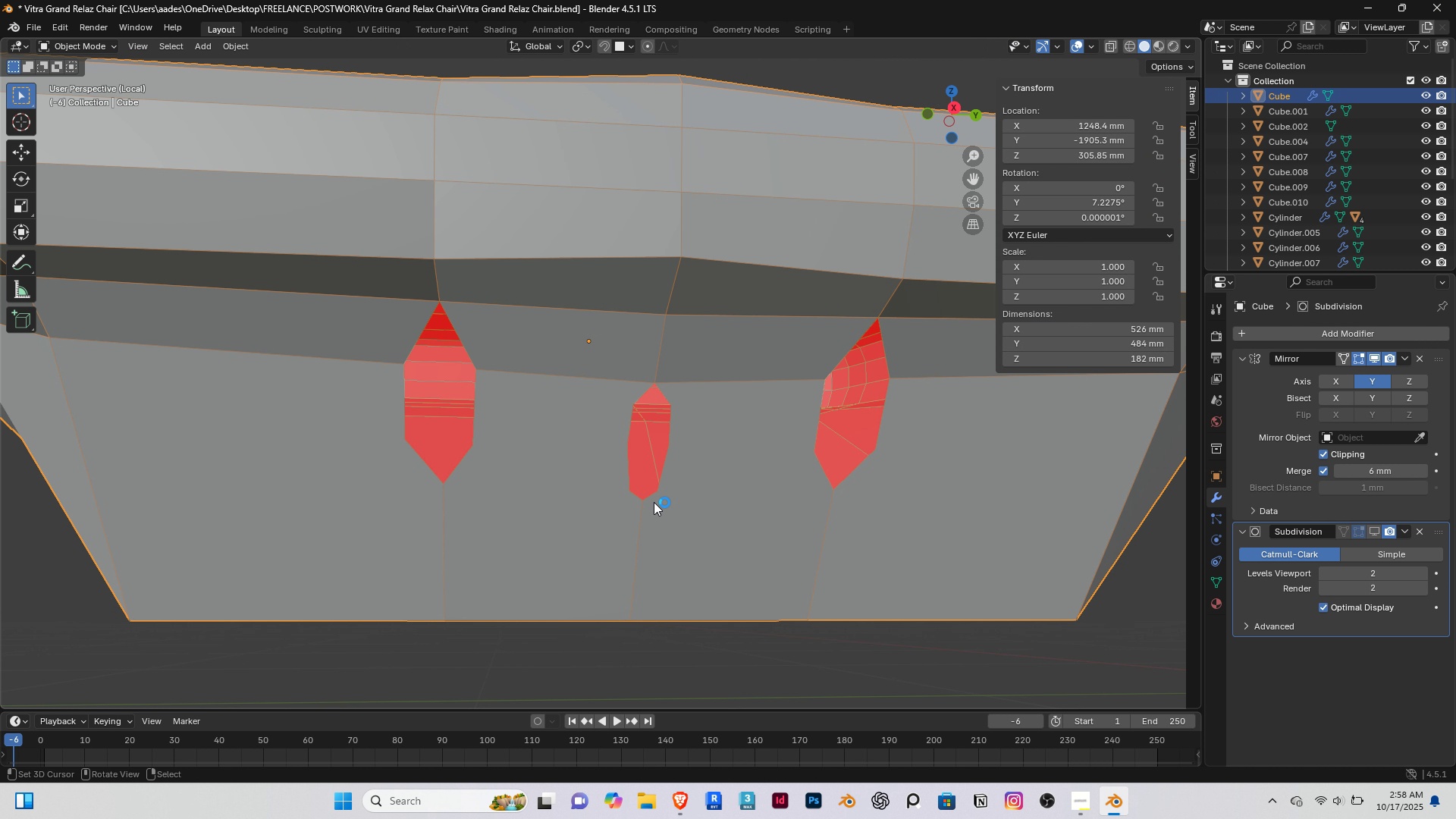 
right_click([654, 502])
 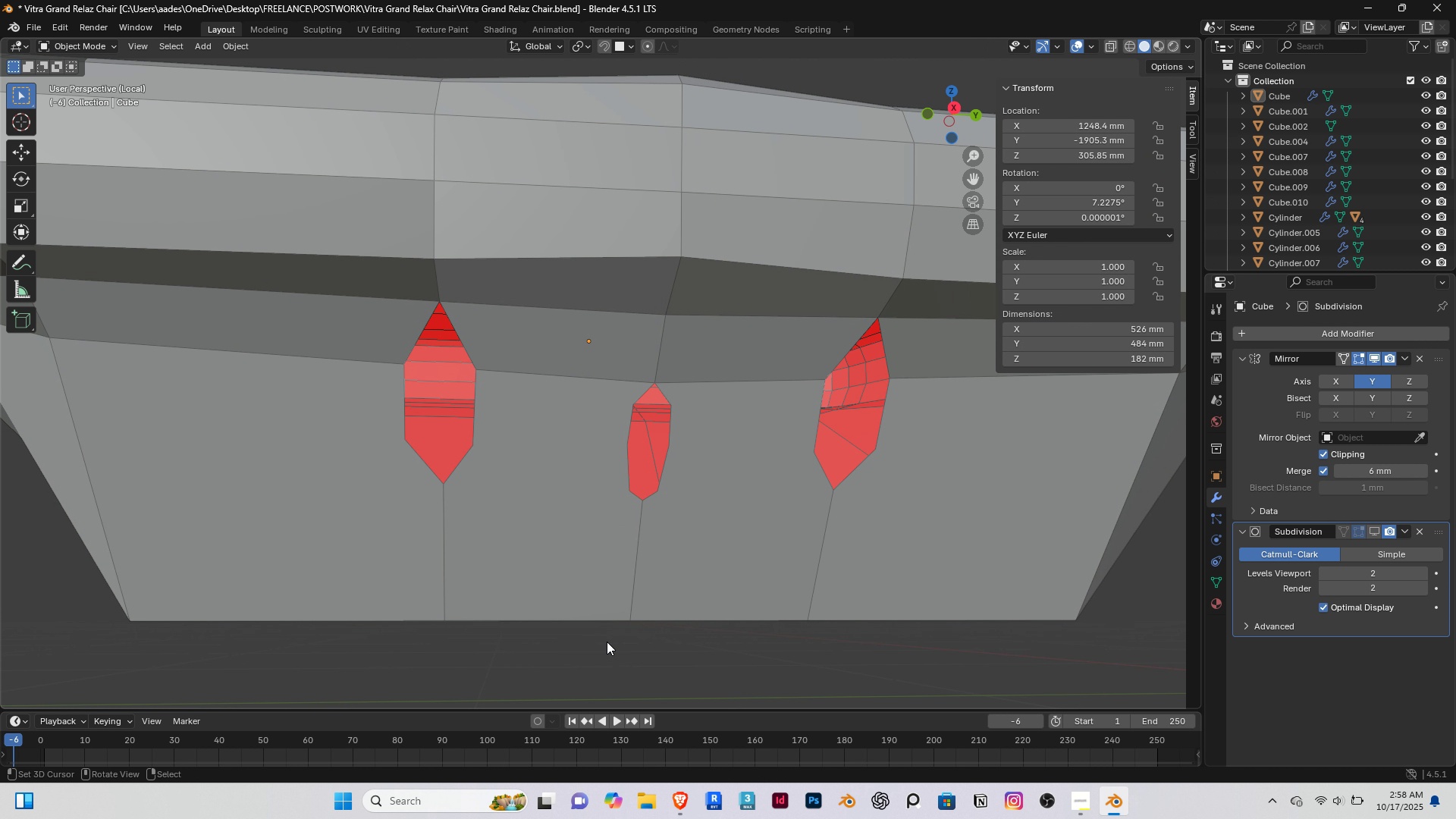 
double_click([624, 563])
 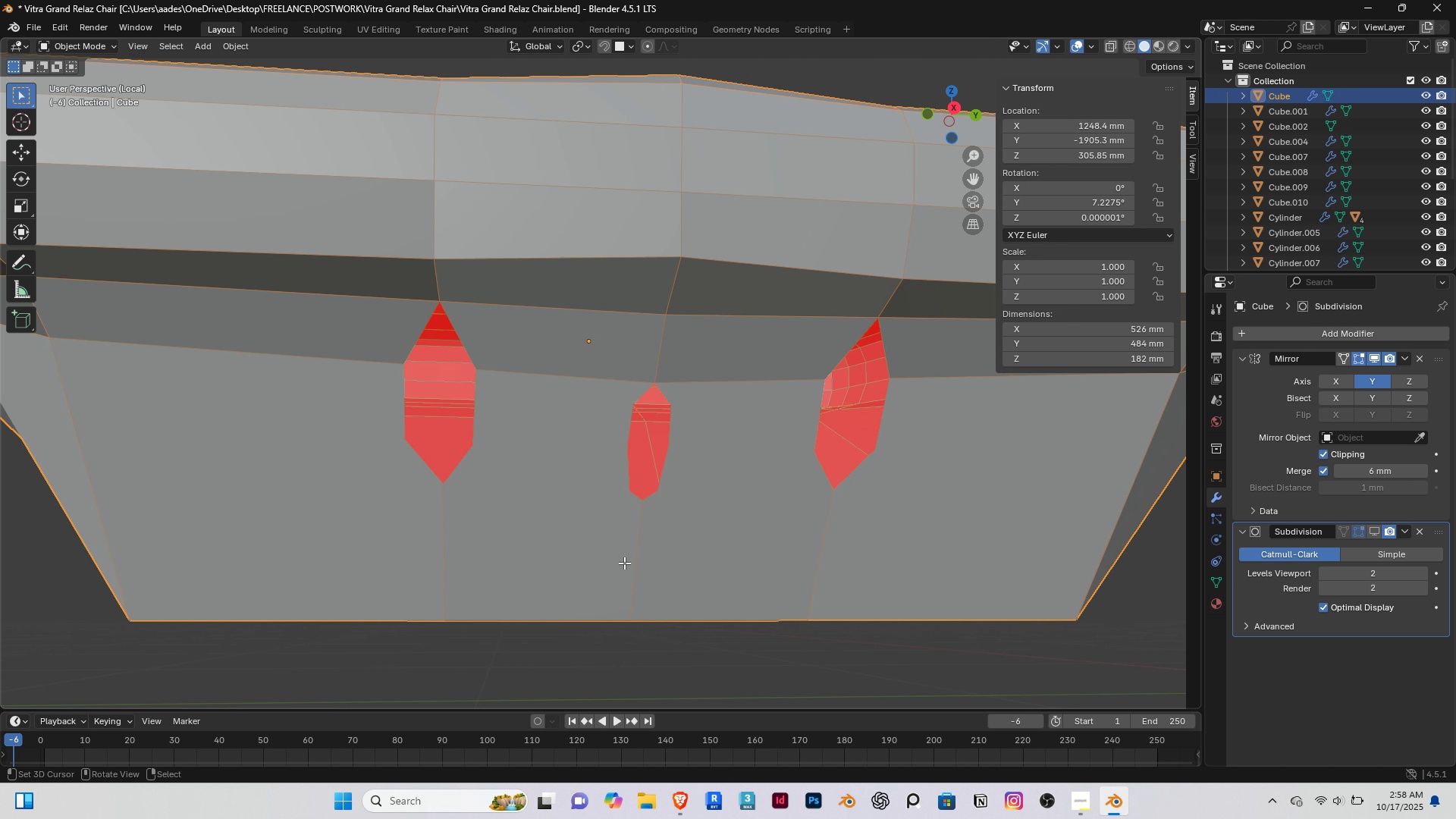 
key(Tab)
 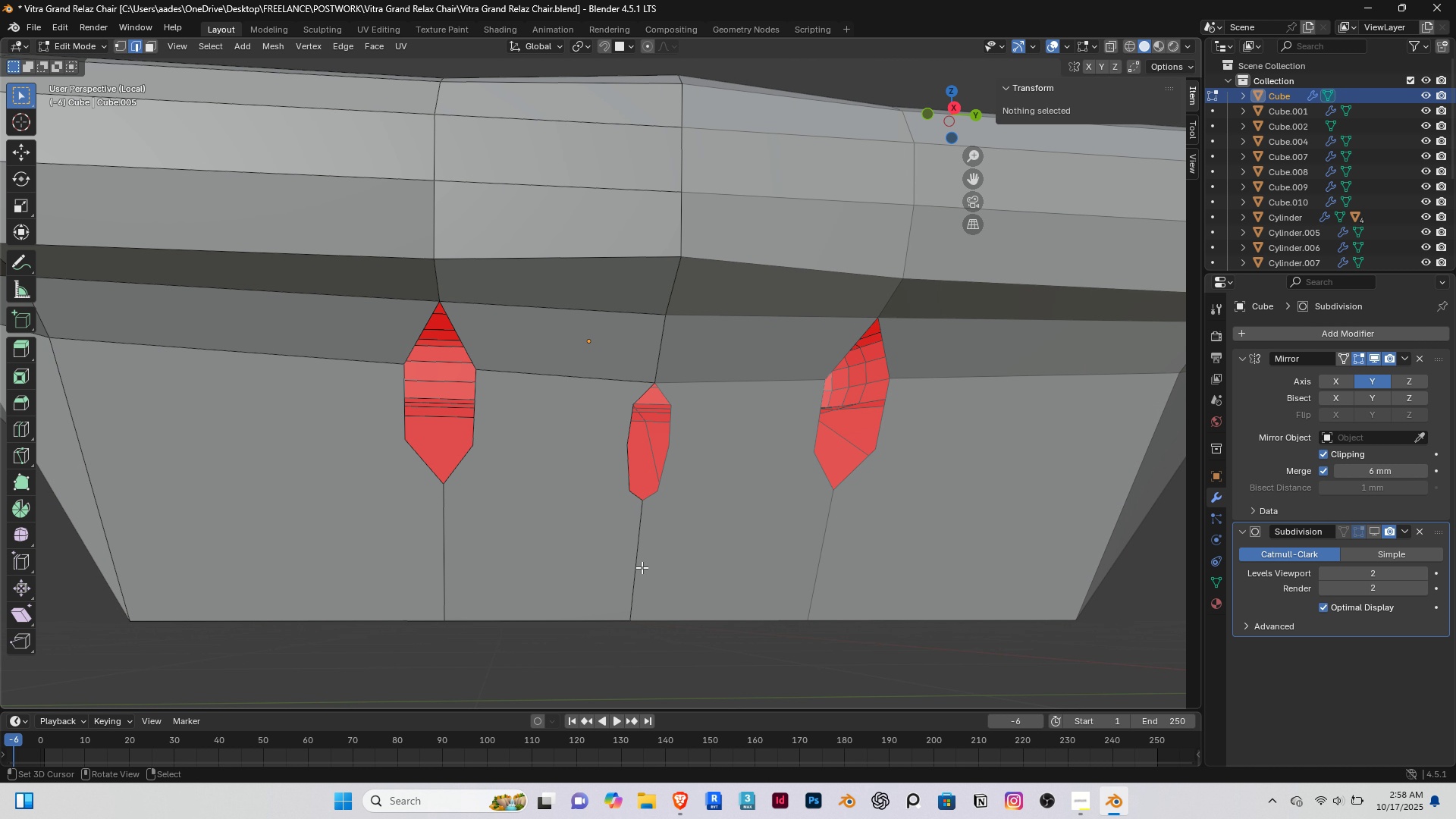 
key(K)
 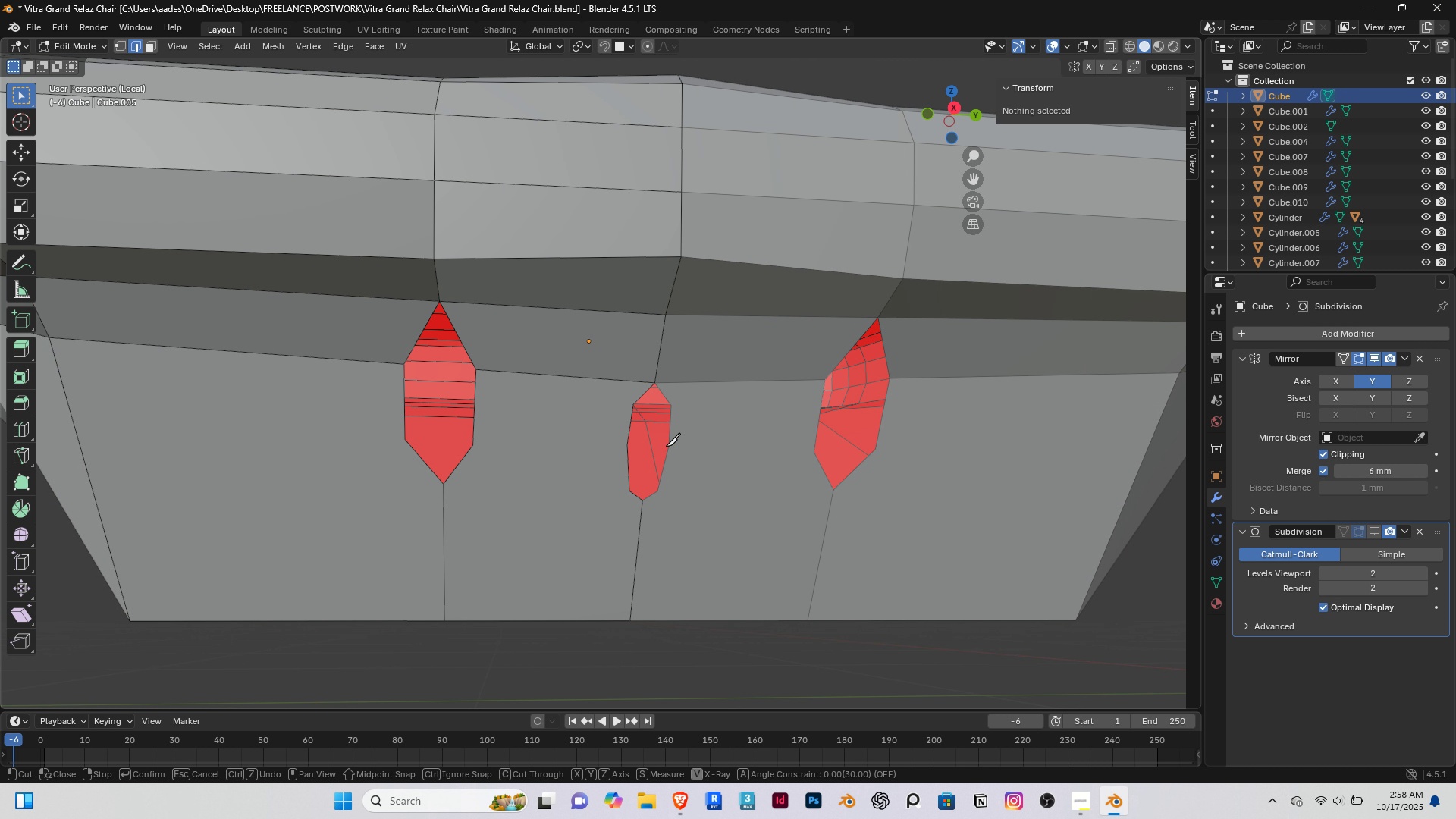 
right_click([692, 464])
 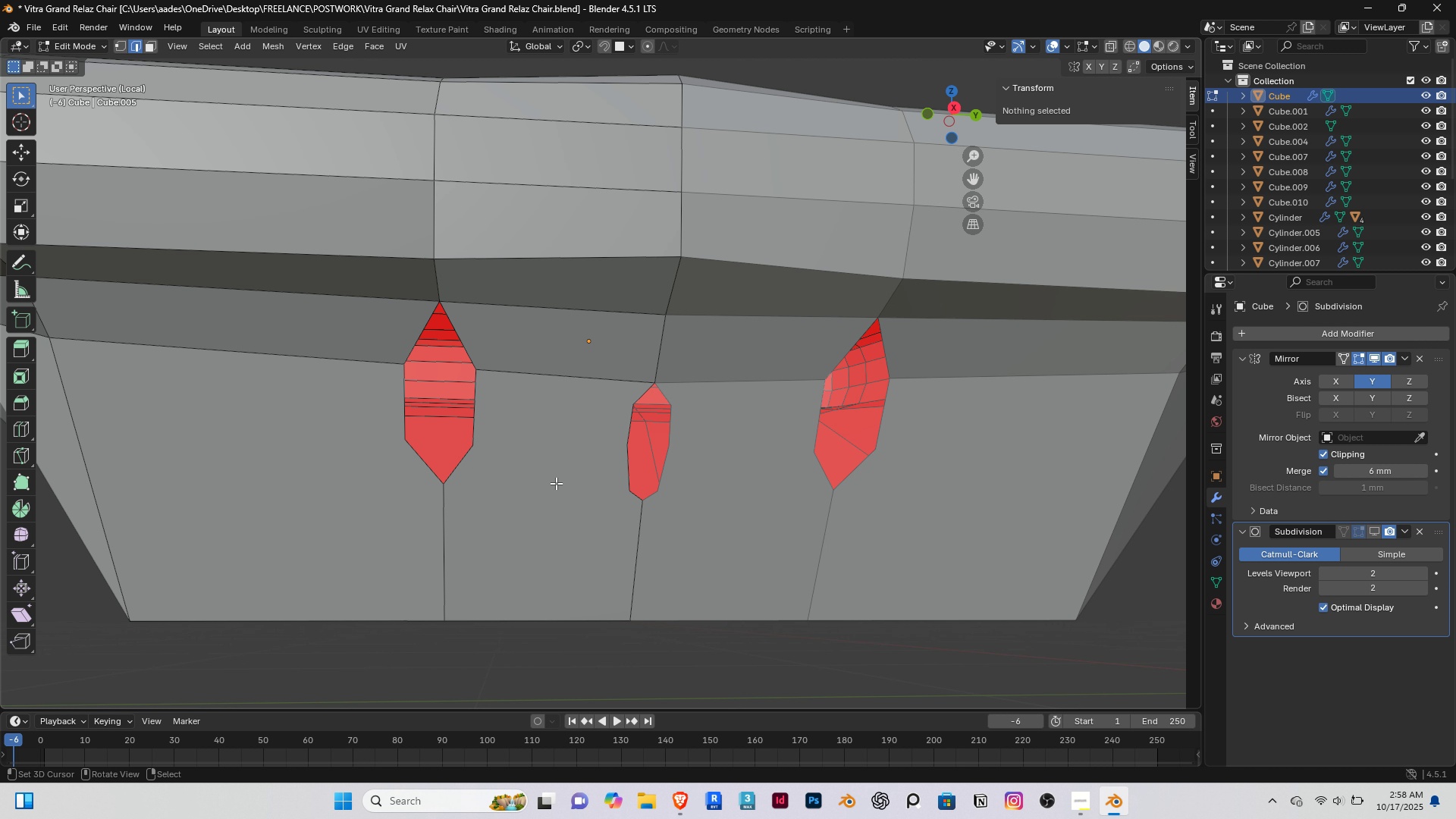 
key(K)
 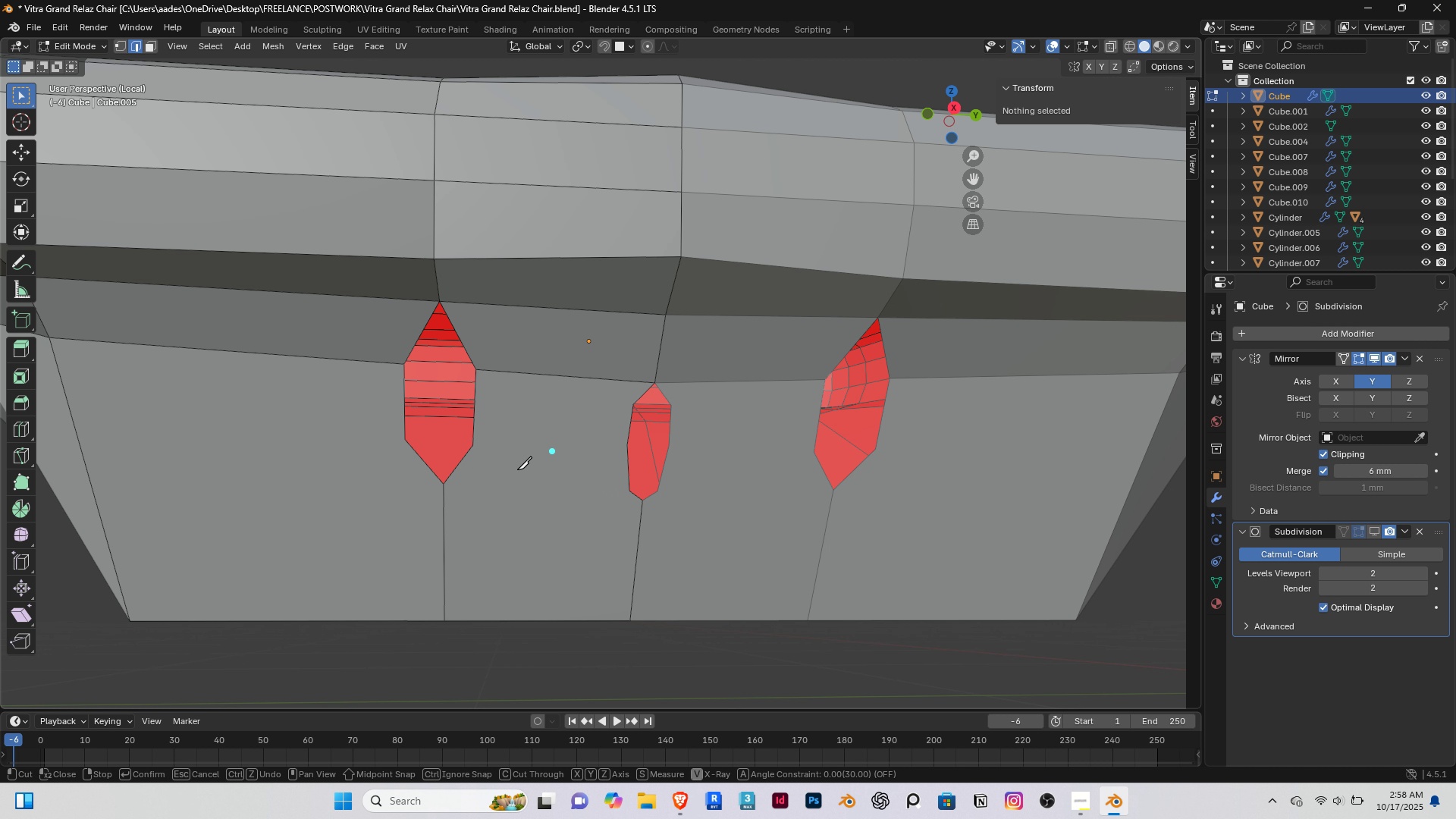 
left_click_drag(start_coordinate=[438, 483], to_coordinate=[445, 485])
 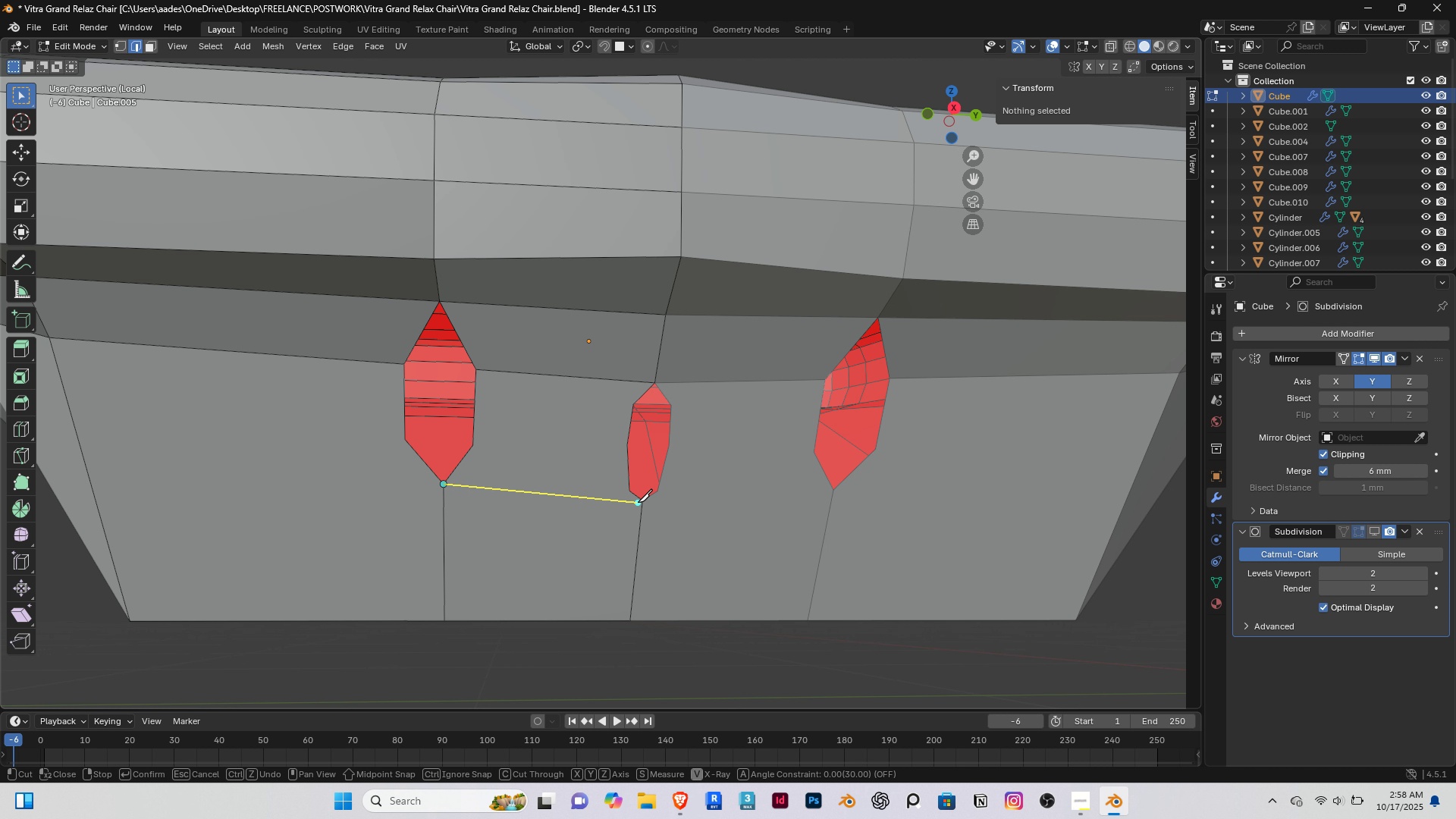 
left_click([642, 501])
 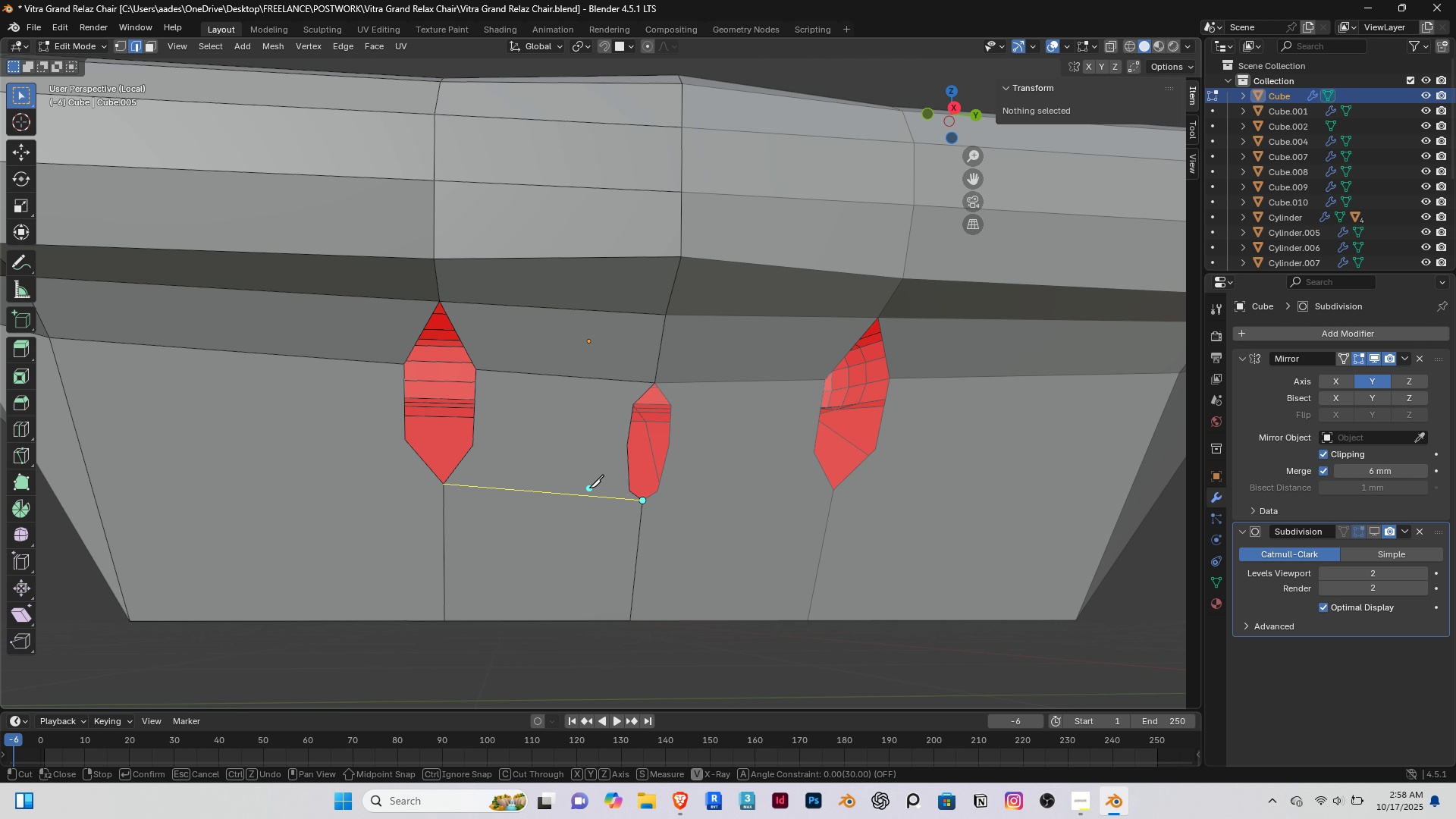 
right_click([589, 488])
 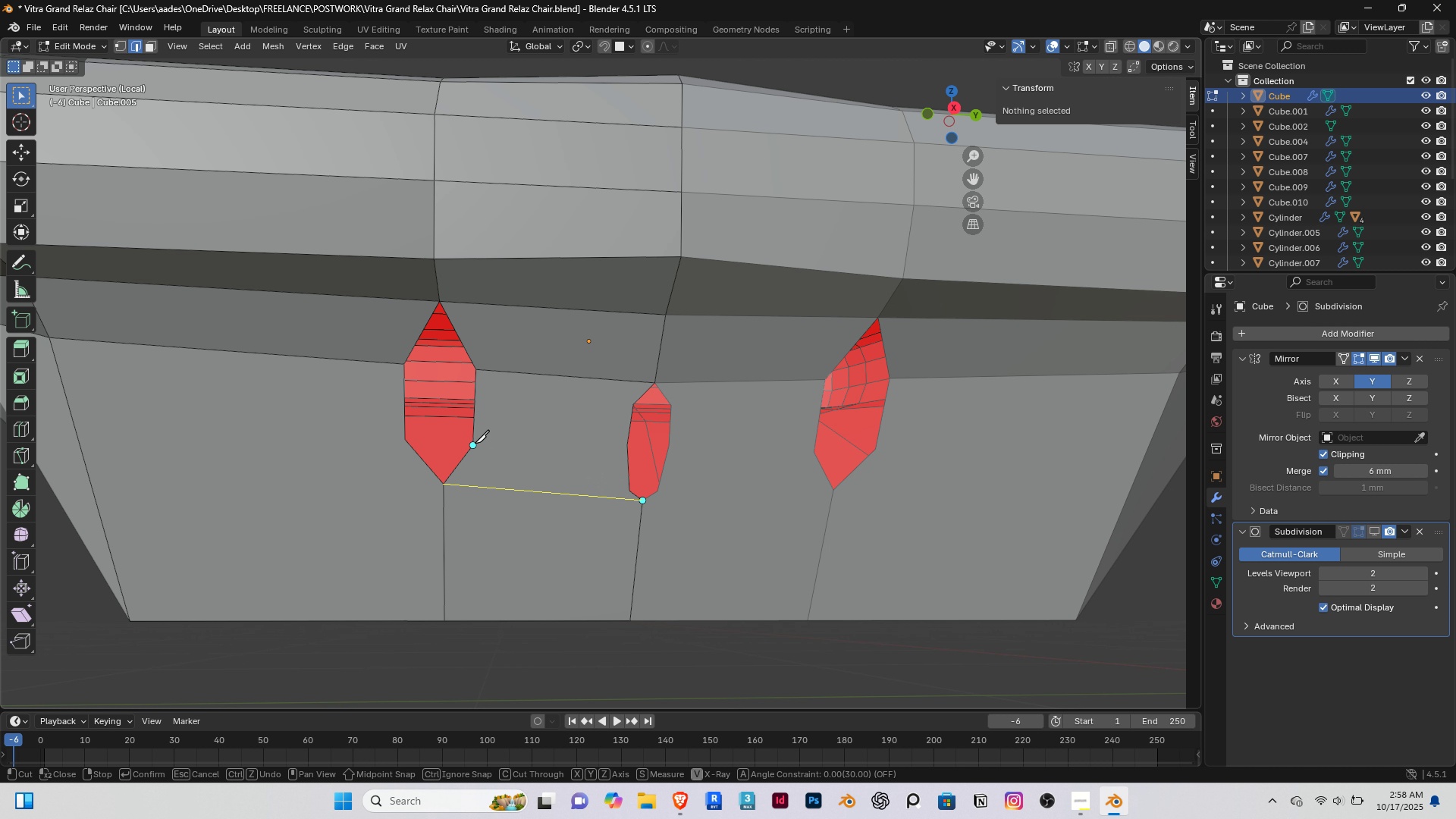 
left_click([475, 443])
 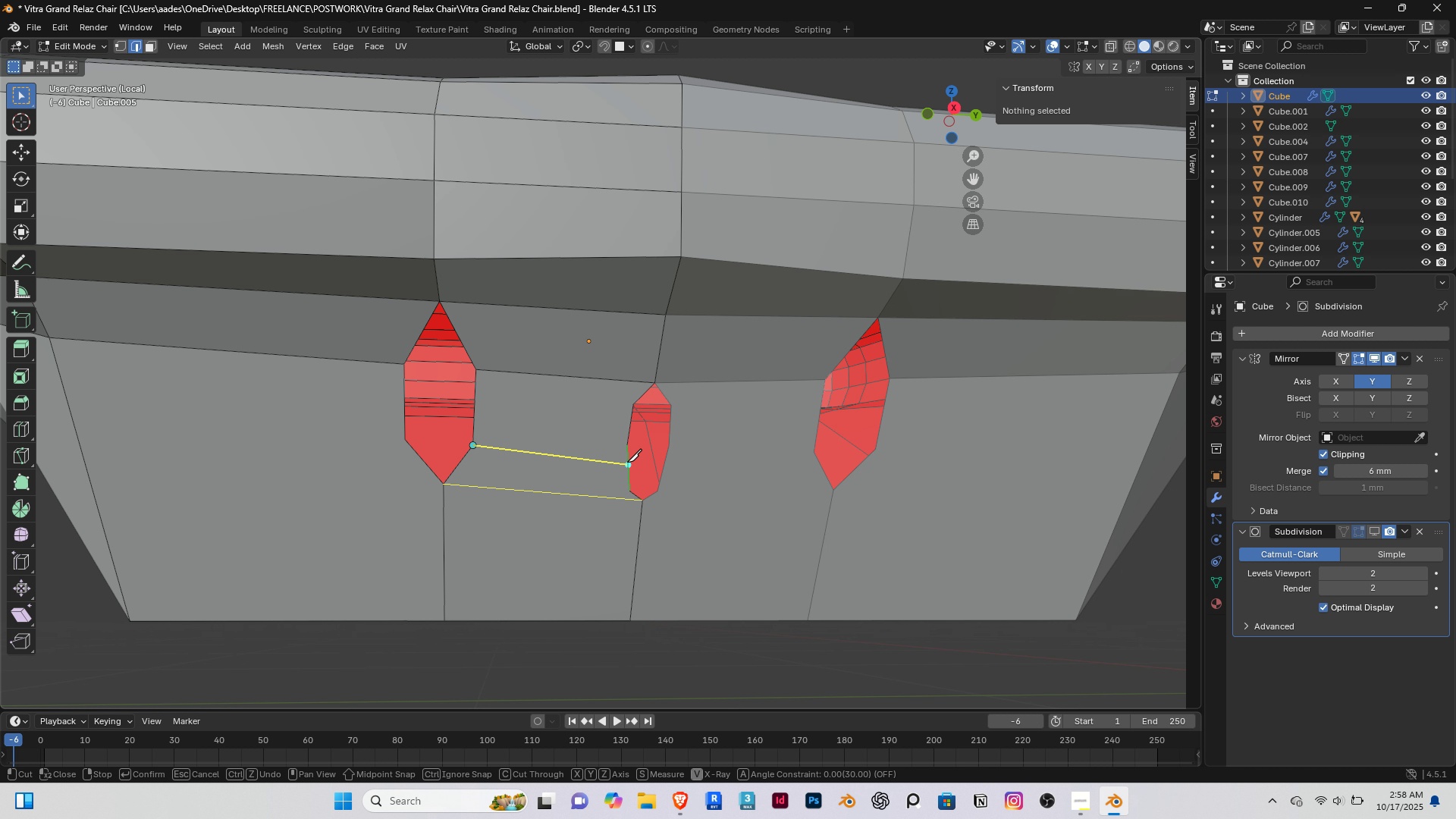 
wait(11.81)
 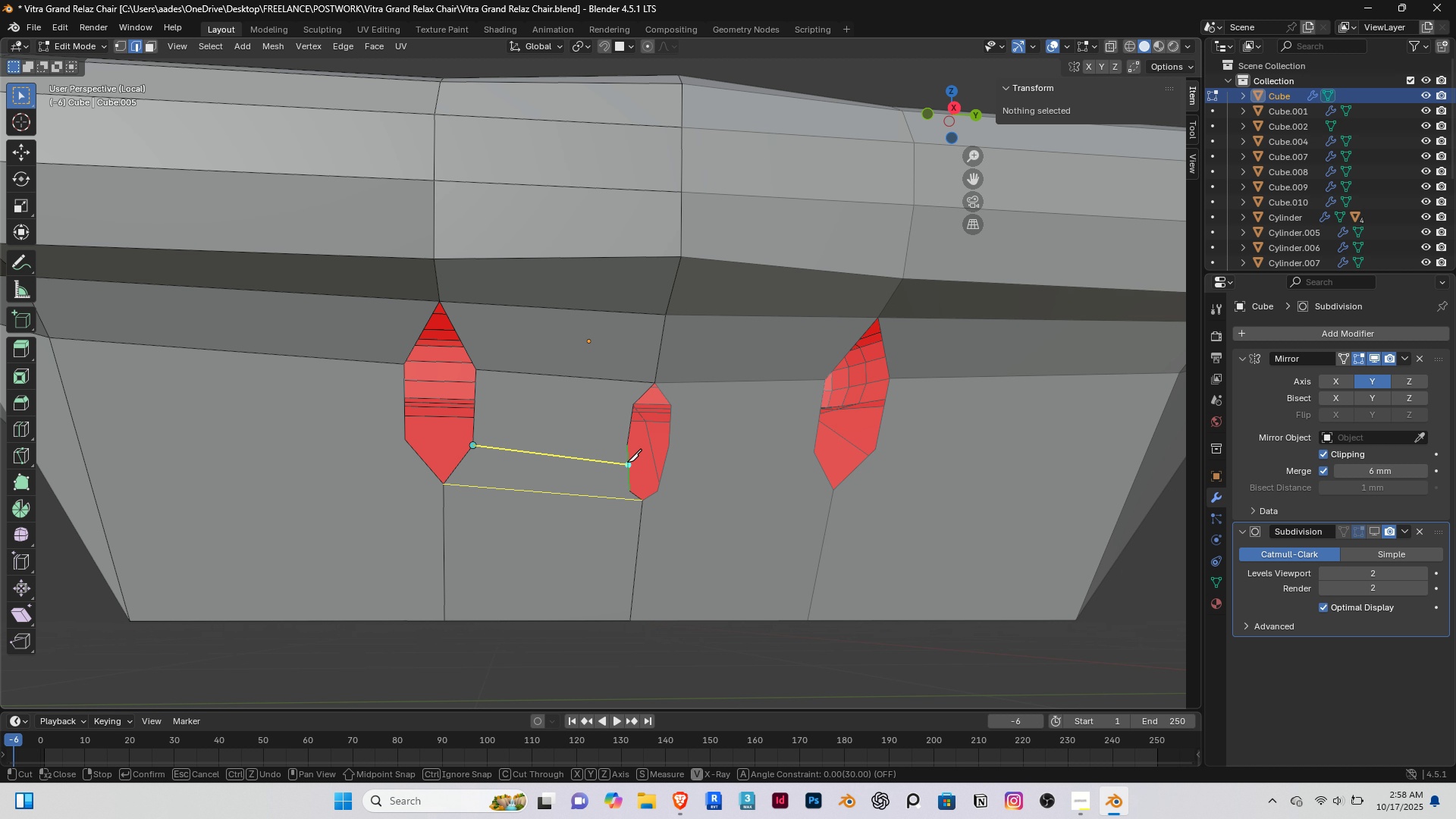 
left_click([627, 460])
 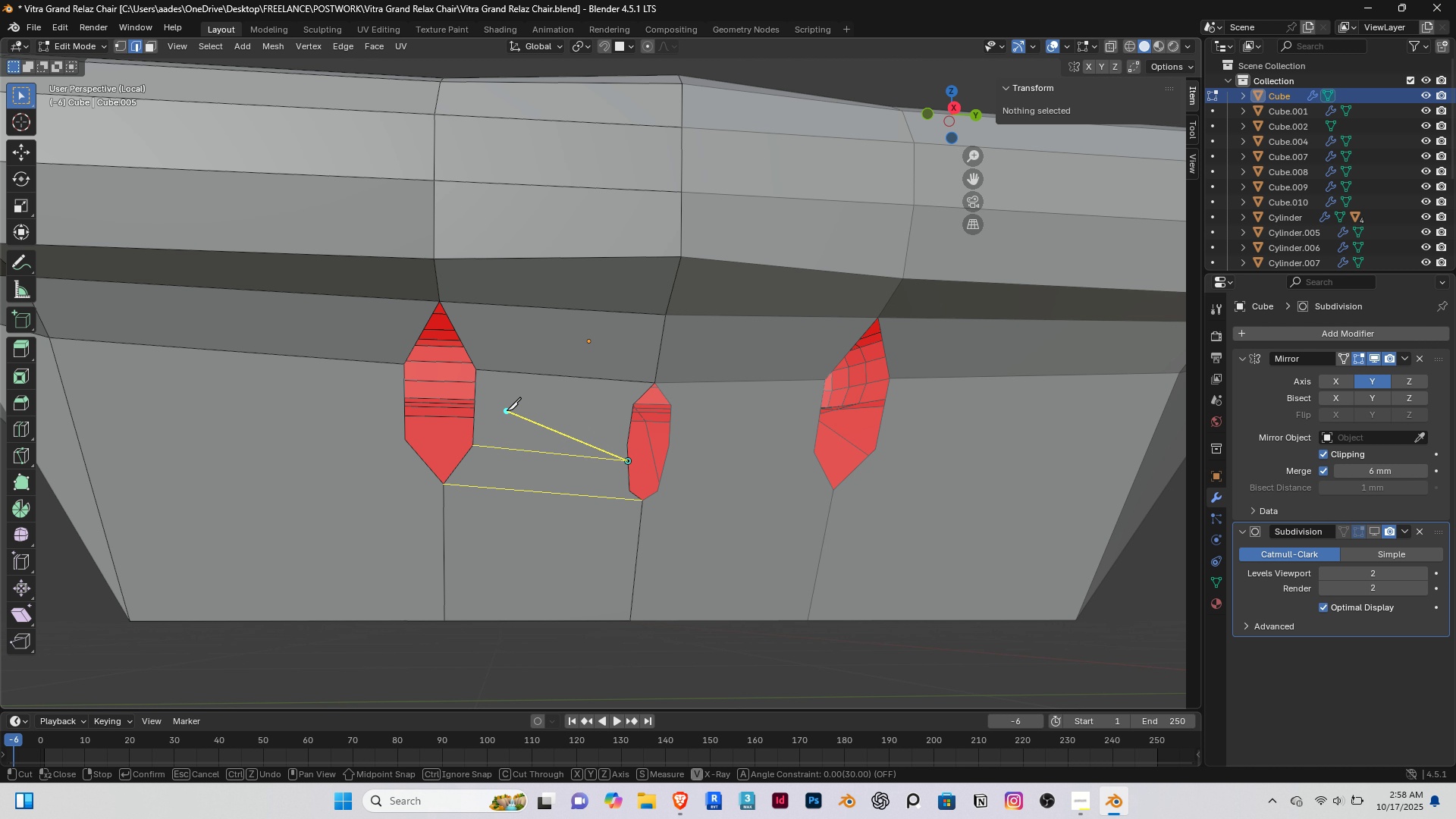 
right_click([507, 410])
 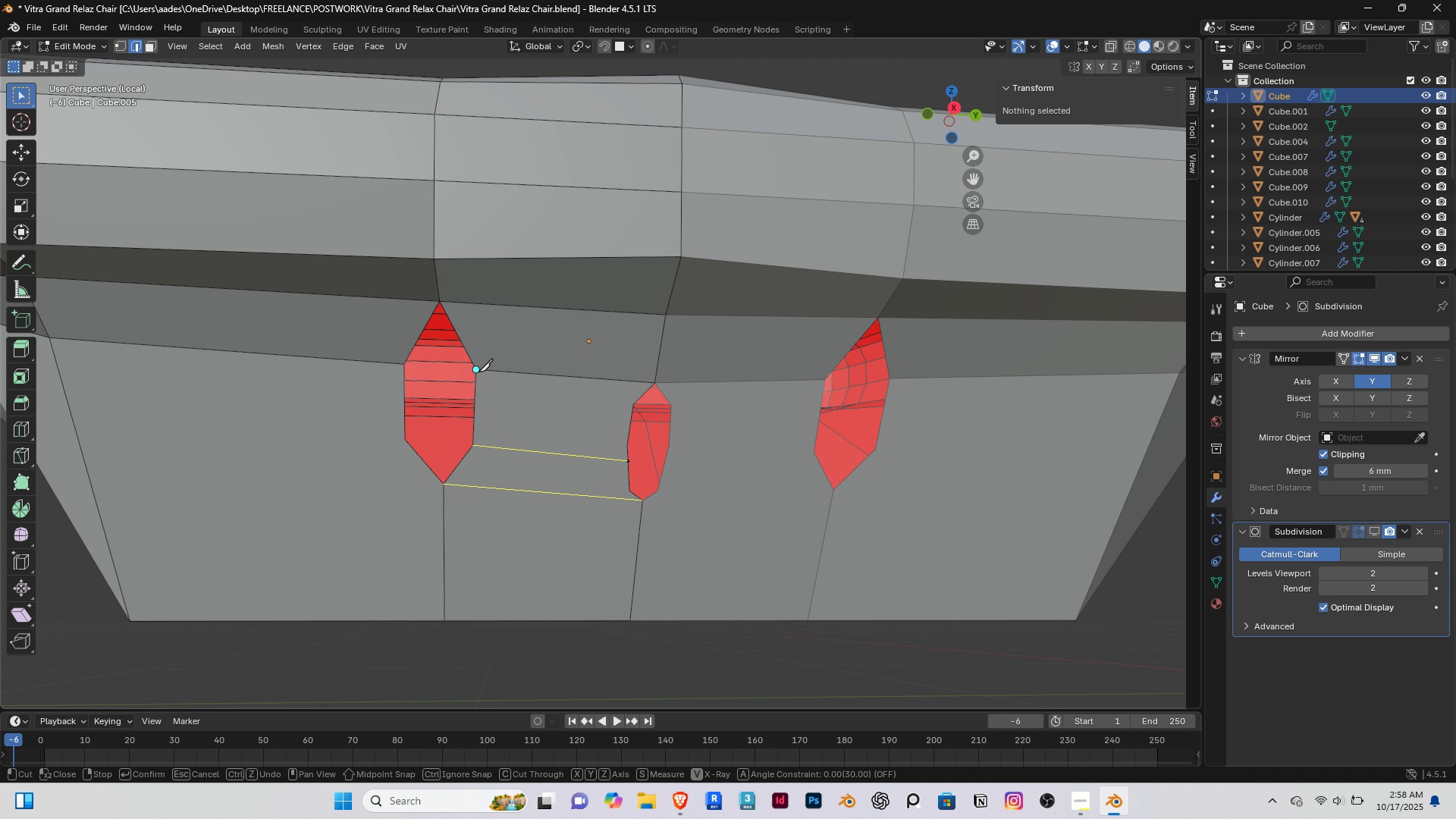 
left_click([479, 372])
 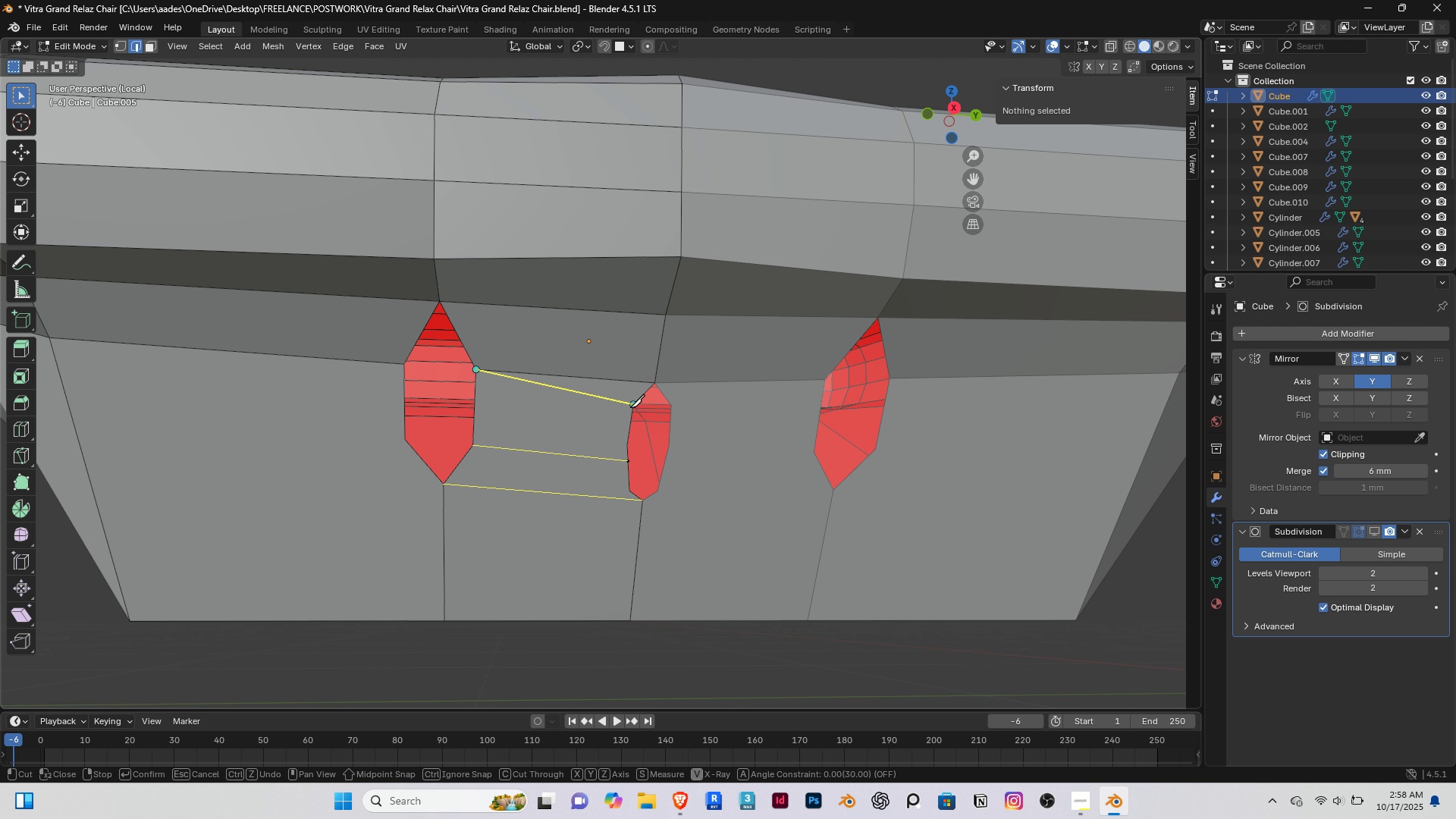 
left_click([630, 407])
 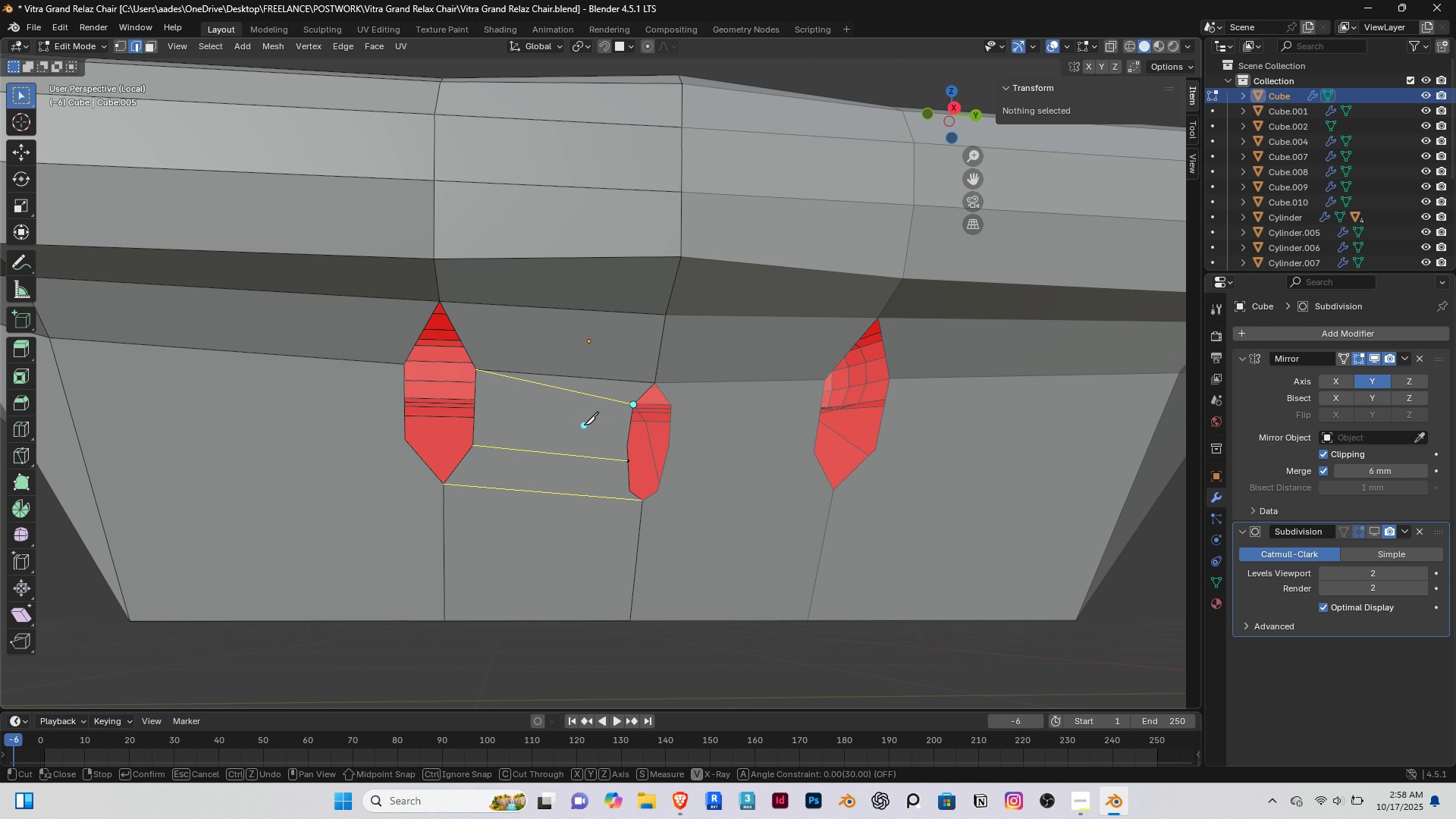 
right_click([584, 425])
 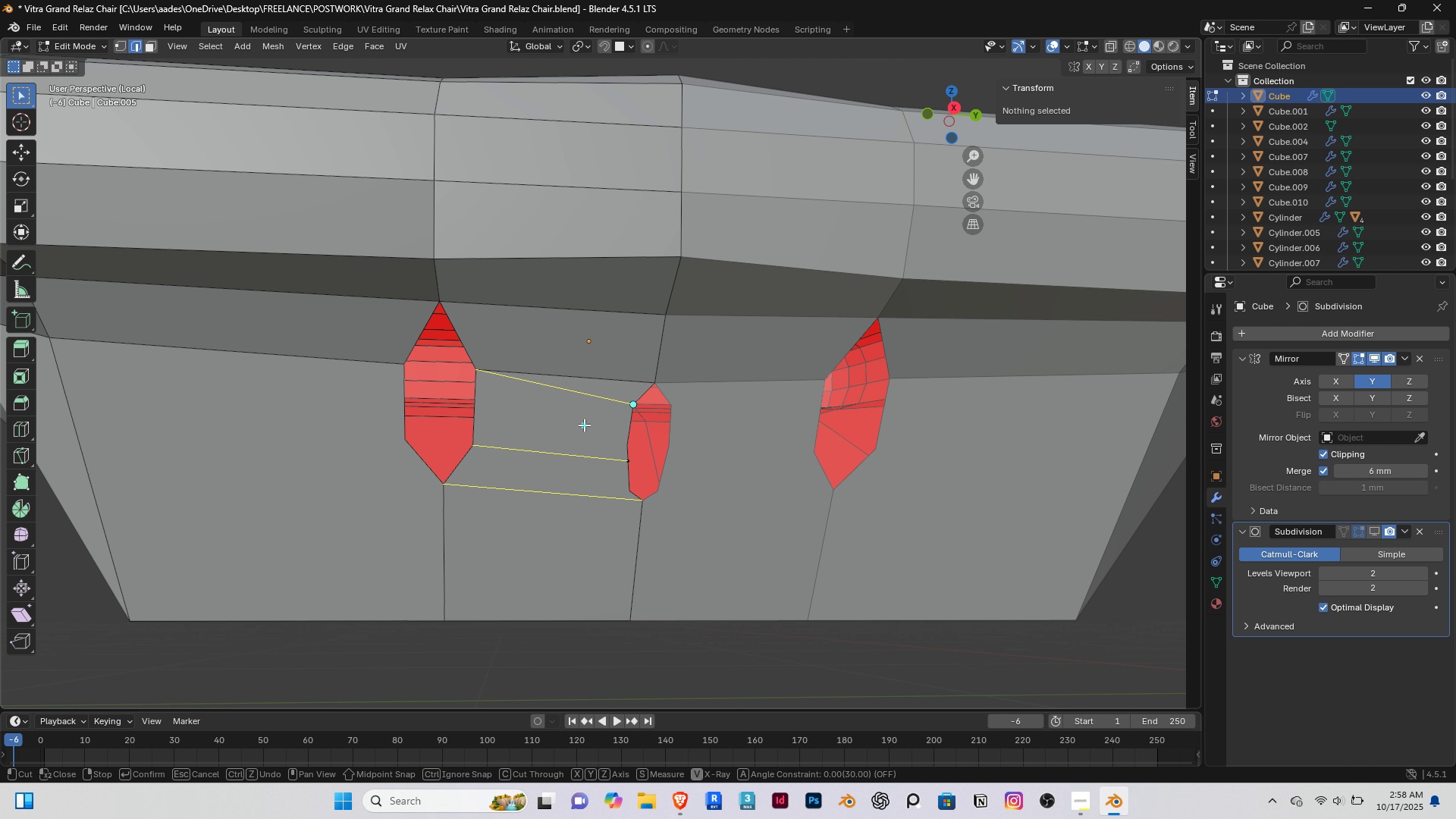 
key(Enter)
 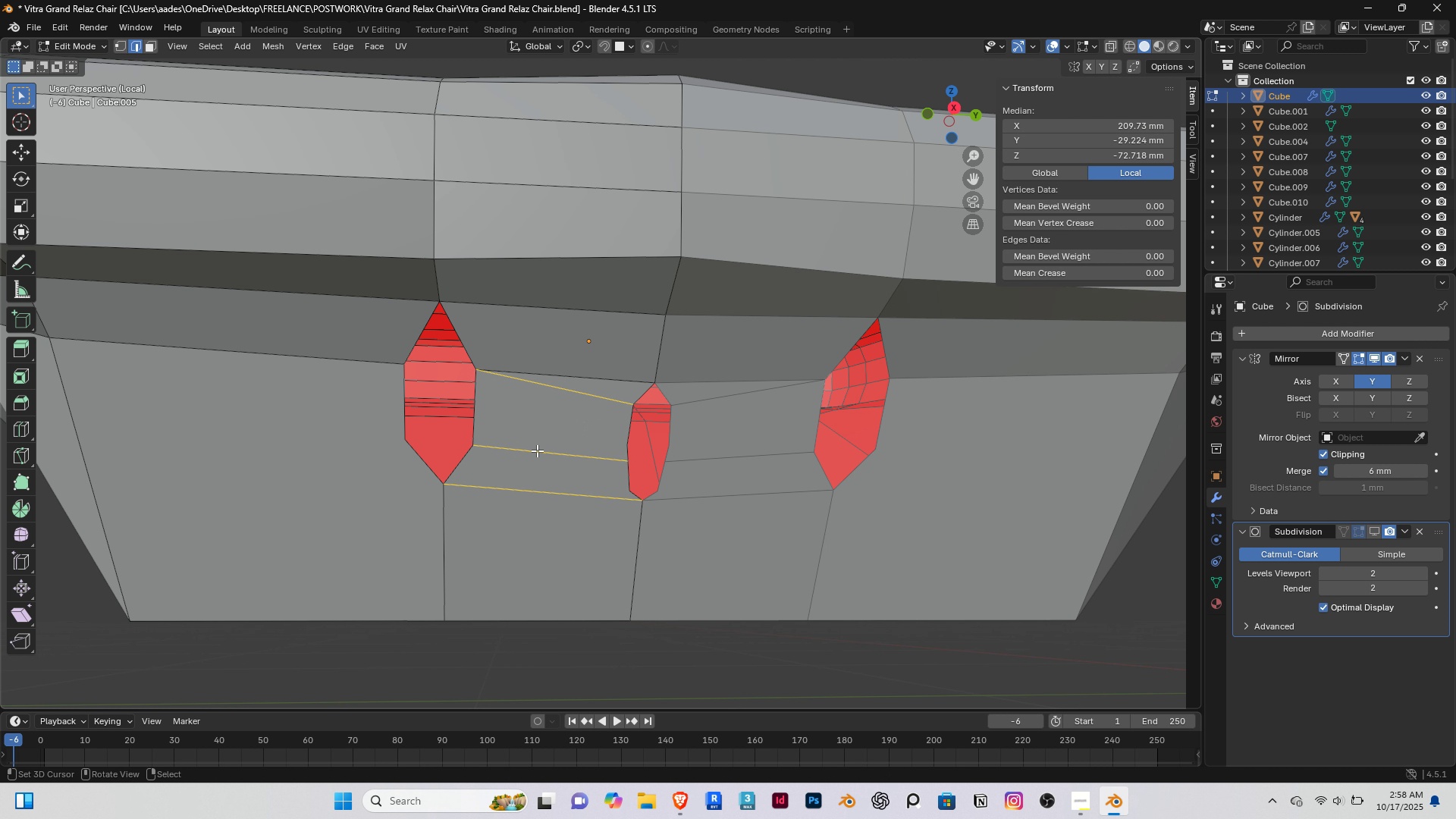 
scroll: coordinate [537, 450], scroll_direction: up, amount: 2.0
 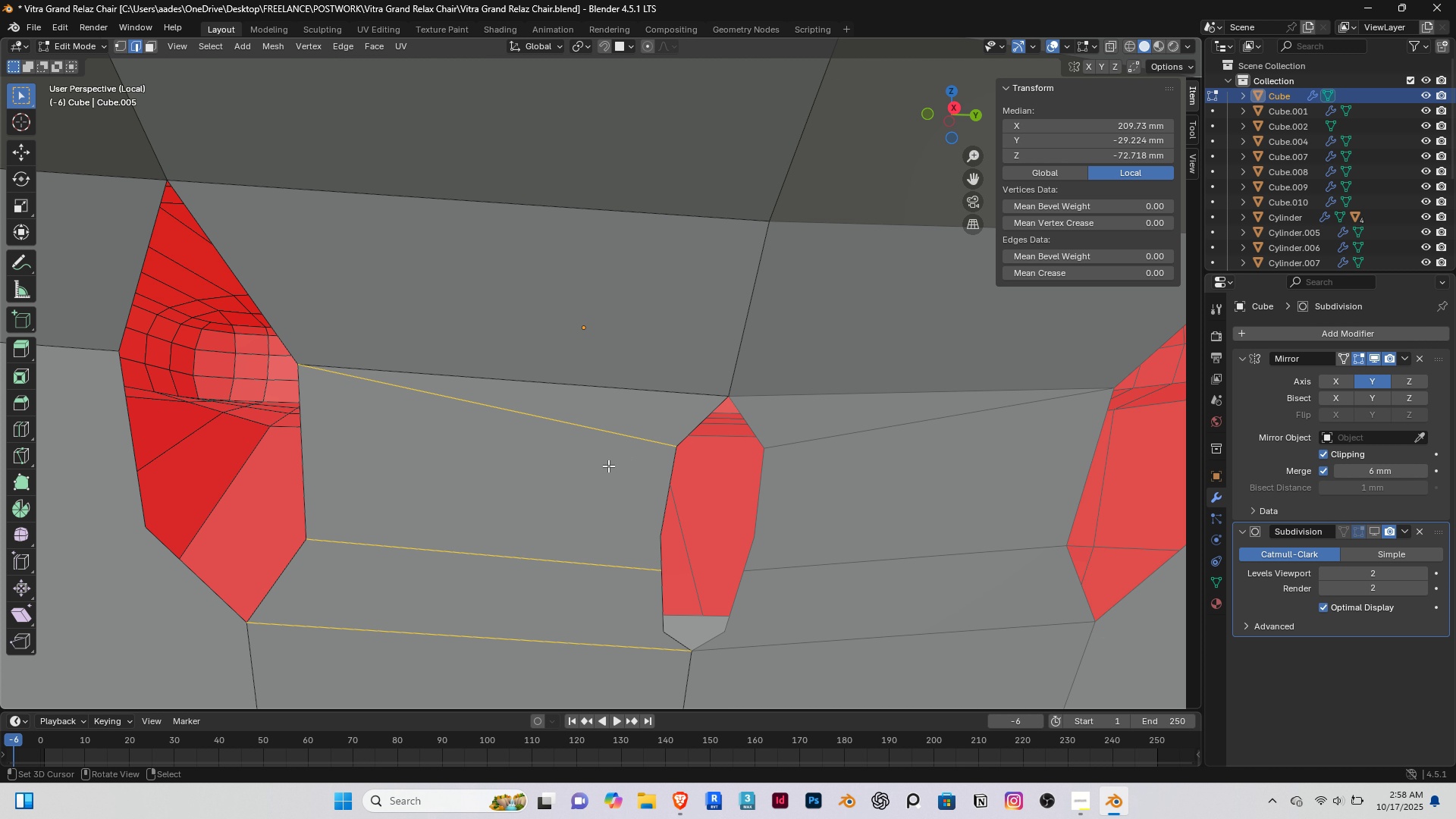 
wait(6.32)
 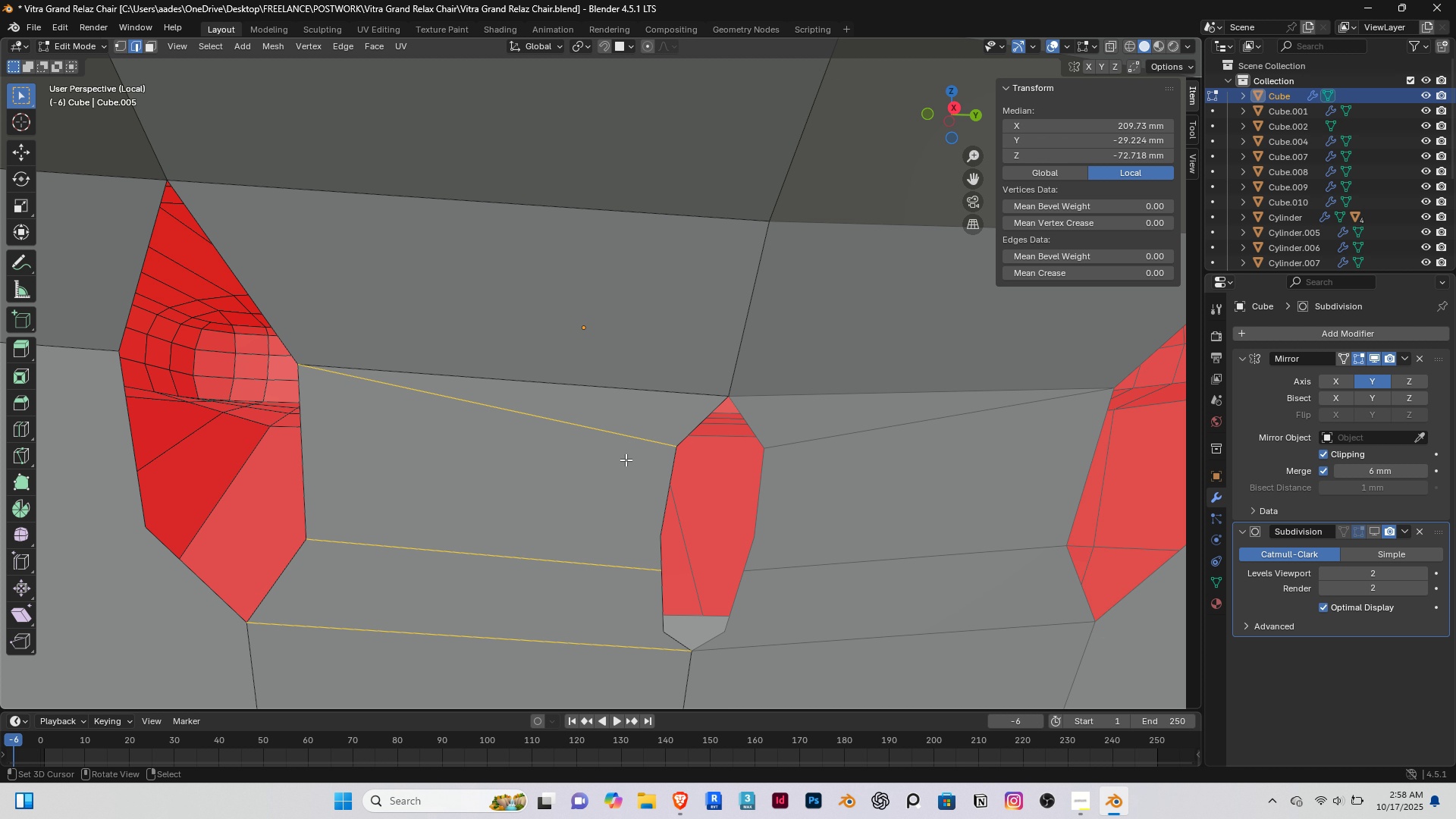 
hold_key(key=ShiftRight, duration=0.43)
double_click([606, 561])
 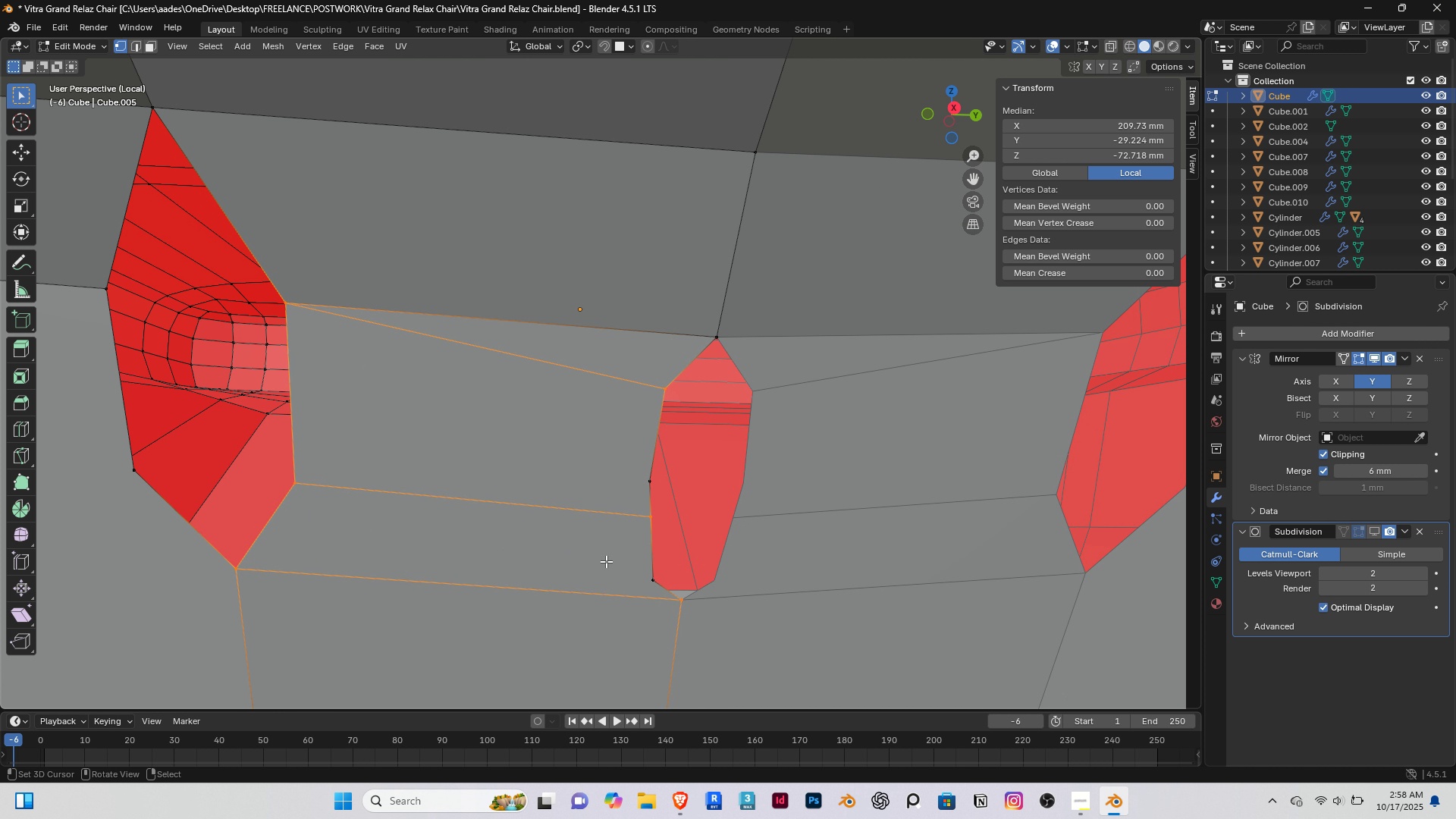 
key(1)
 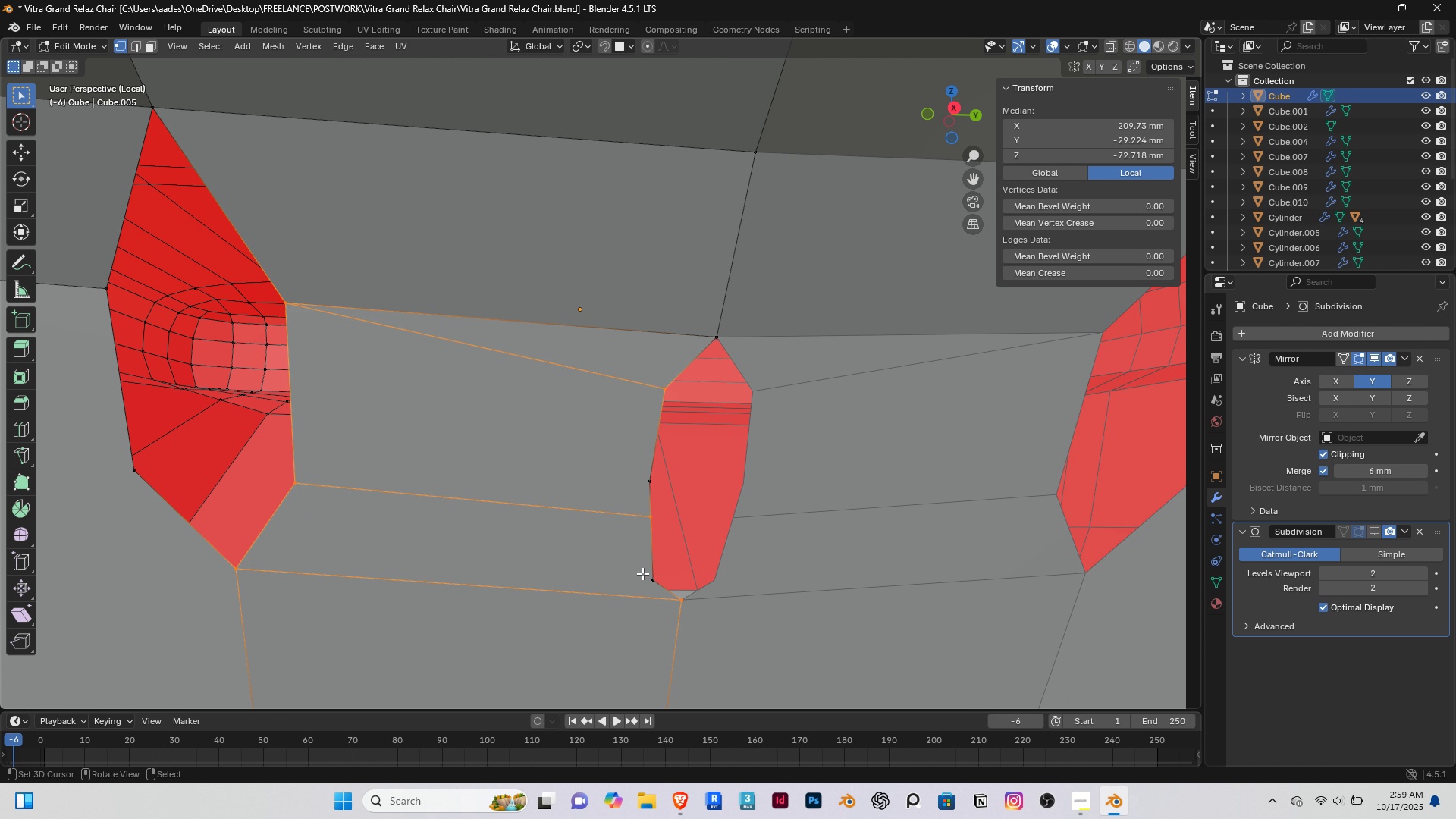 
right_click([642, 573])
 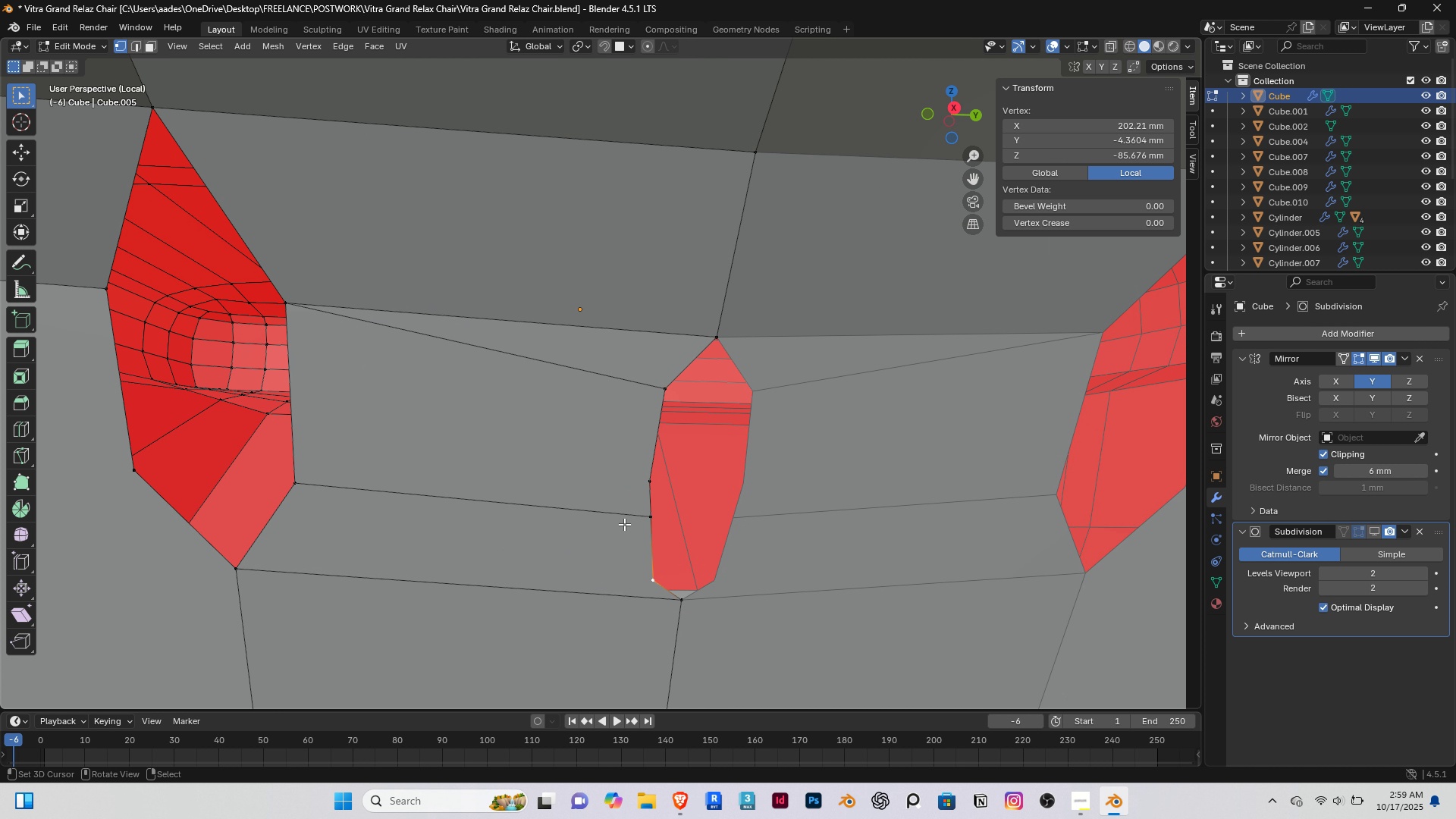 
hold_key(key=ShiftRight, duration=0.34)
 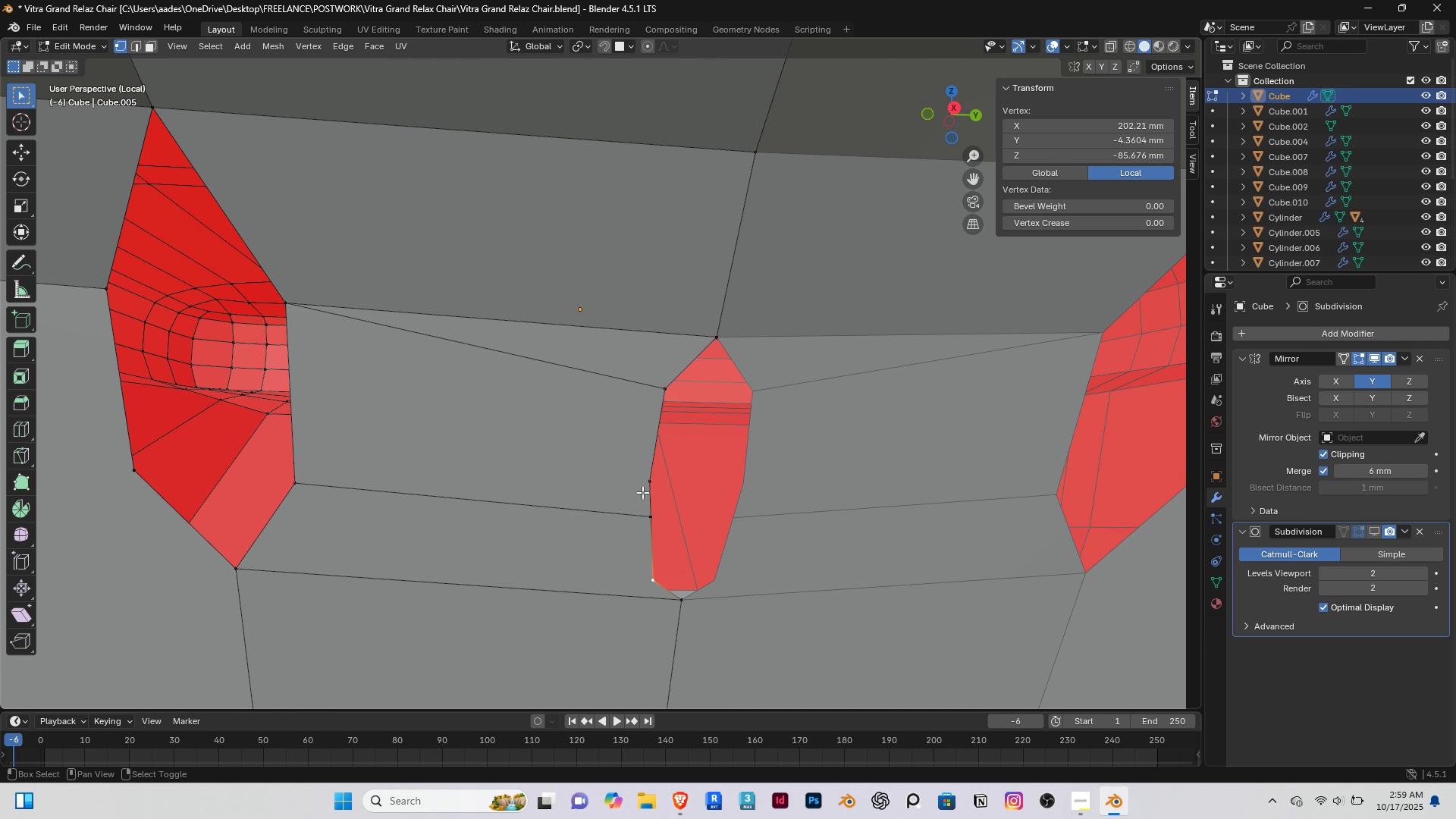 
hold_key(key=ShiftRight, duration=0.64)
right_click([644, 491])
 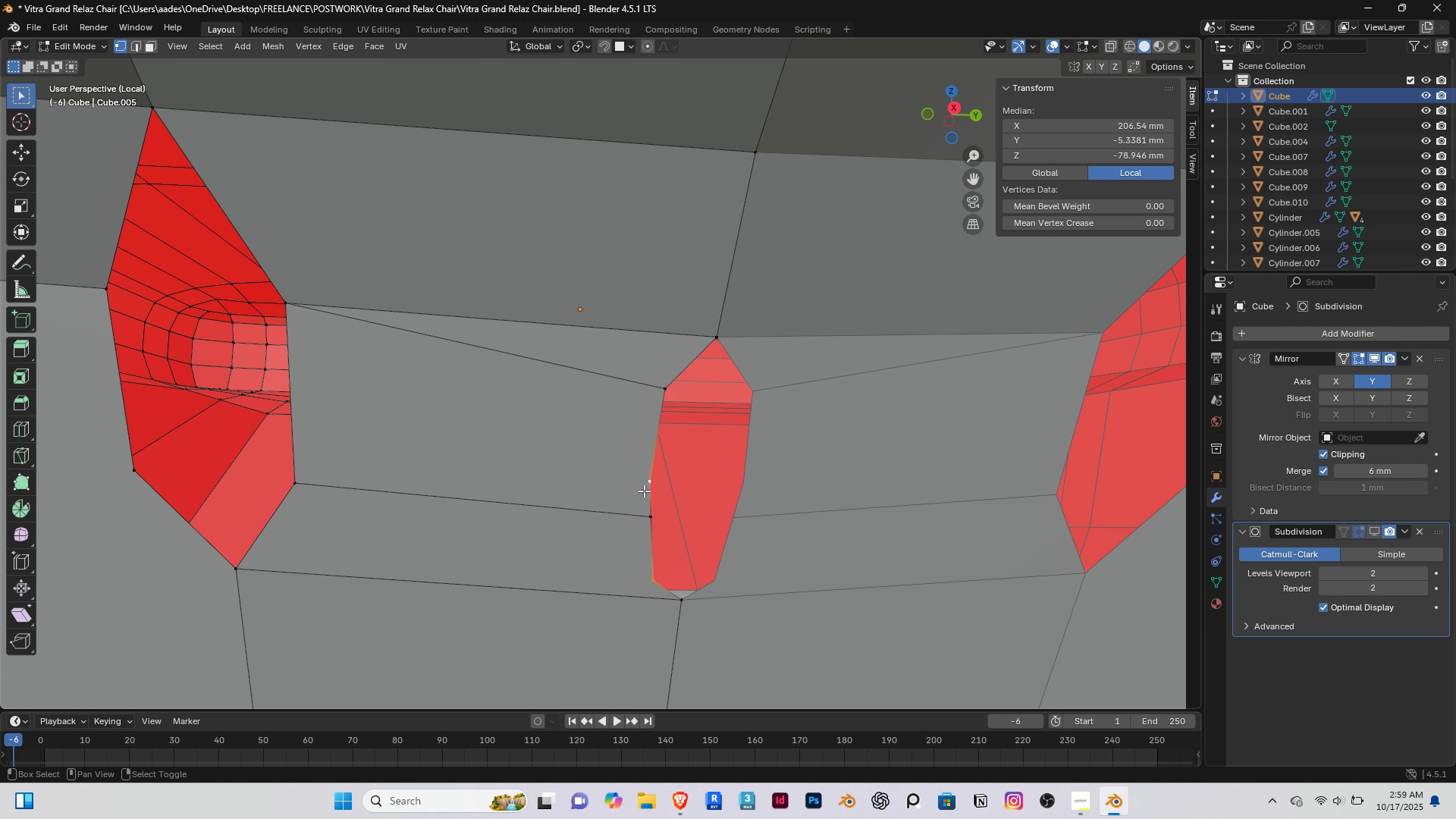 
key(Delete)
 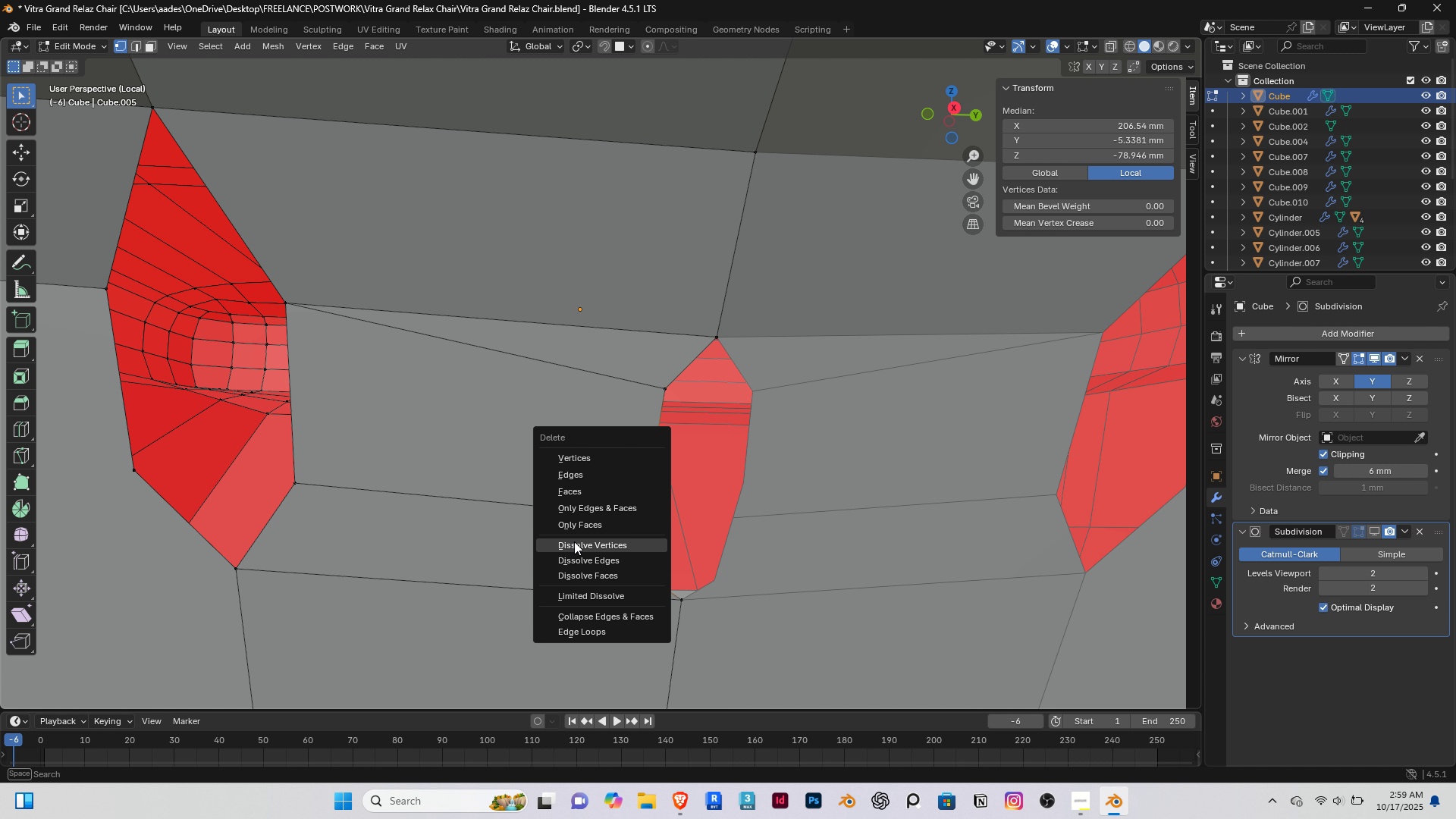 
left_click([584, 544])
 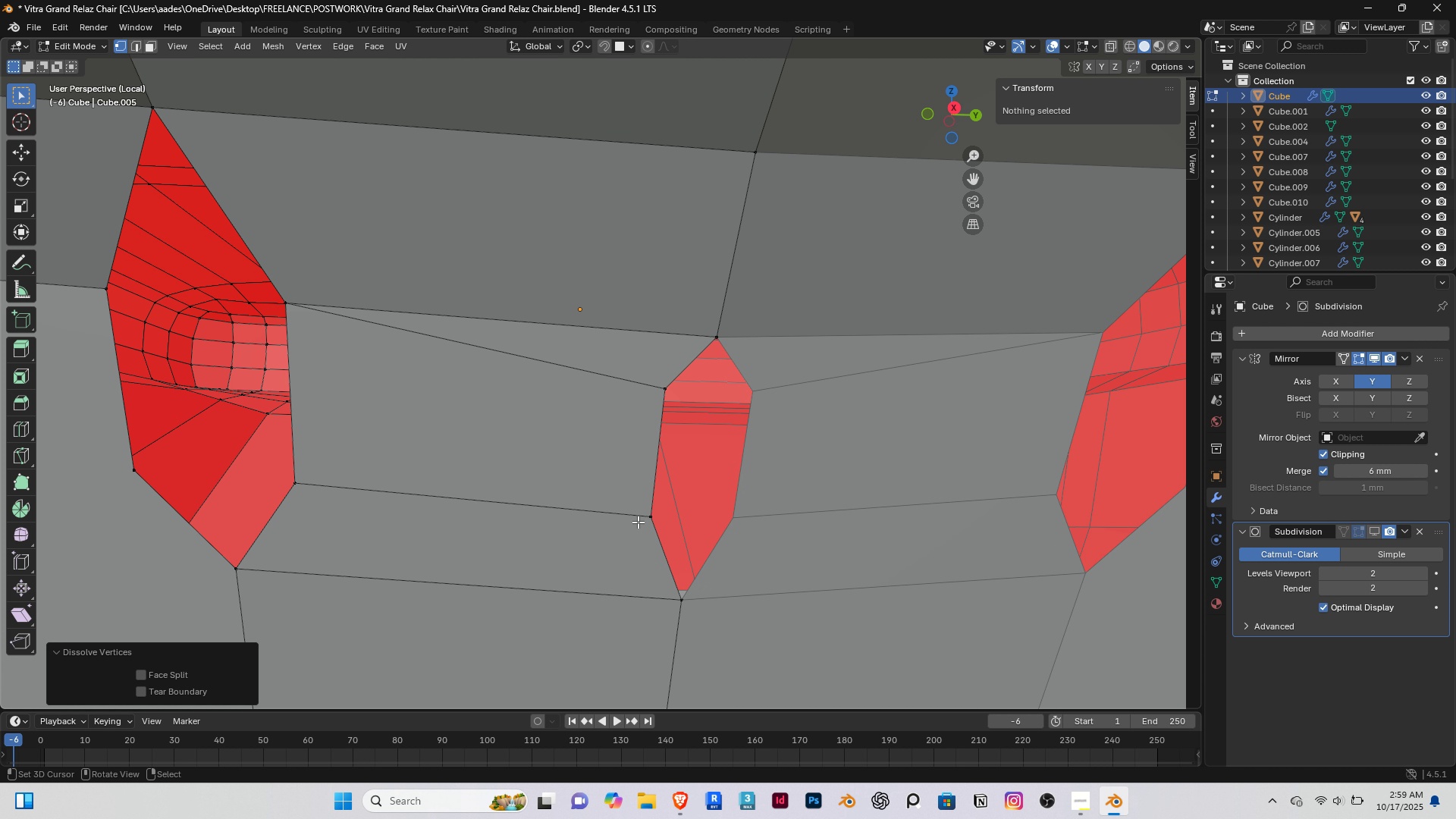 
right_click([643, 519])
 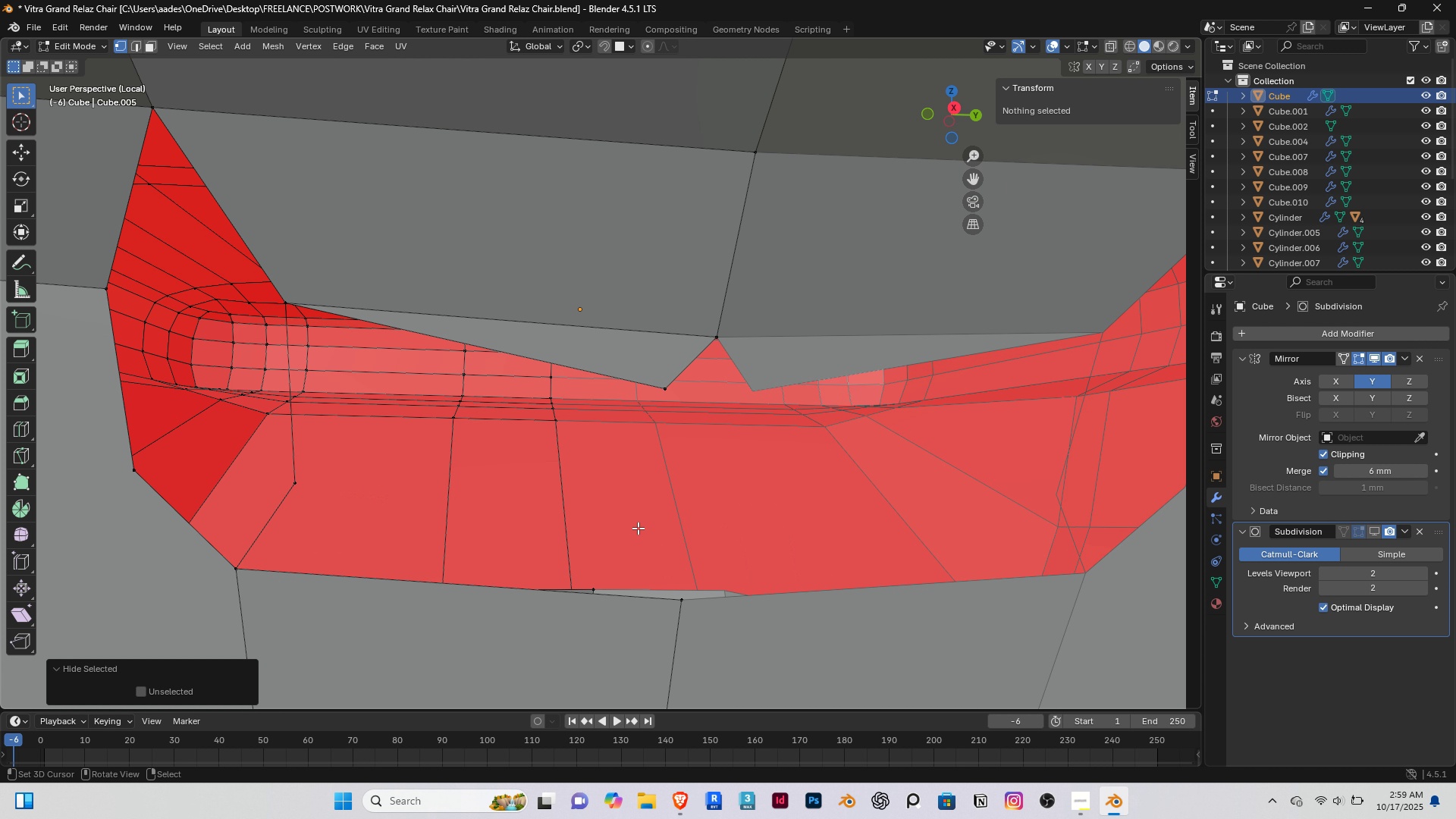 
key(H)
 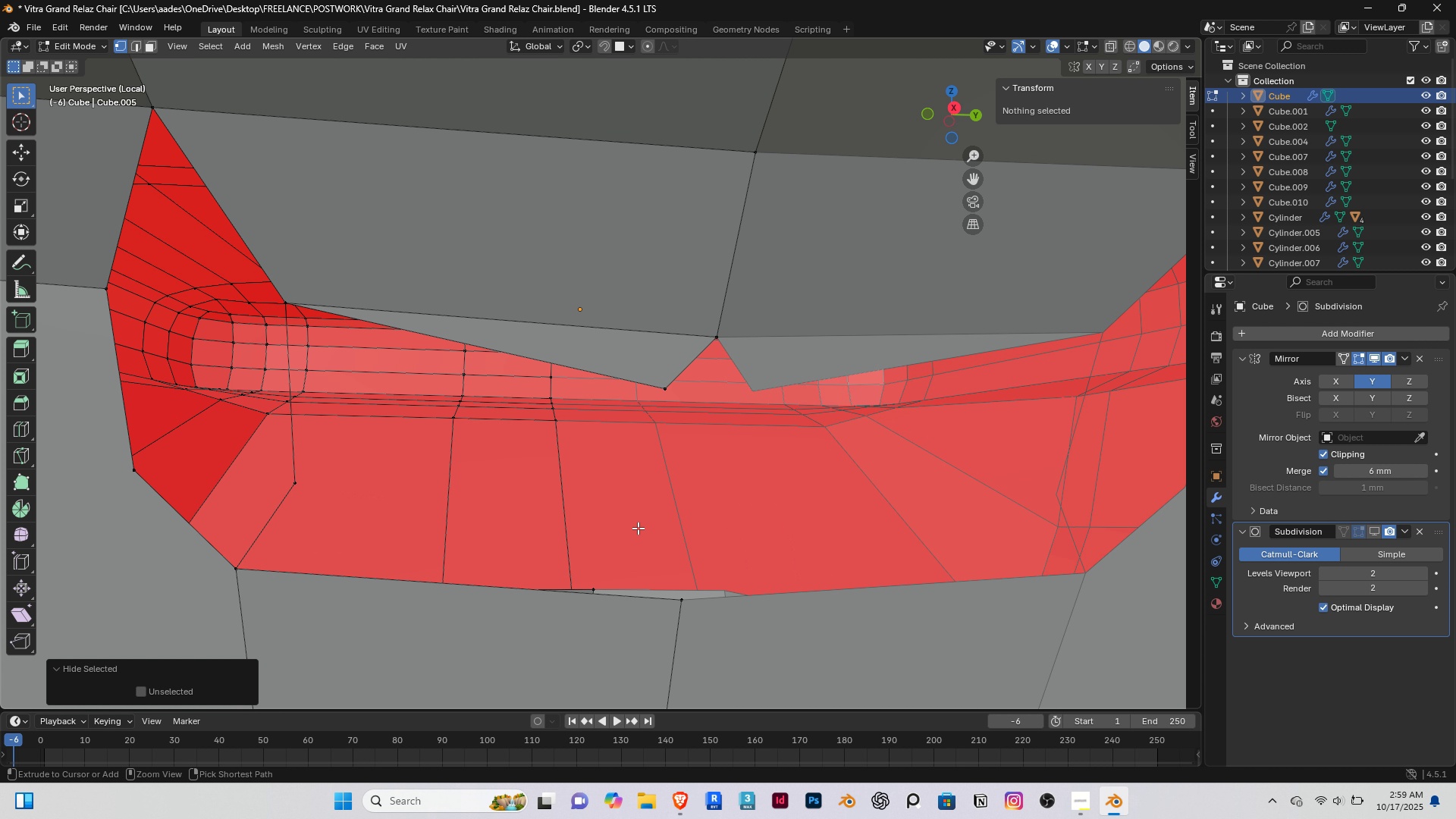 
key(Control+Z)
 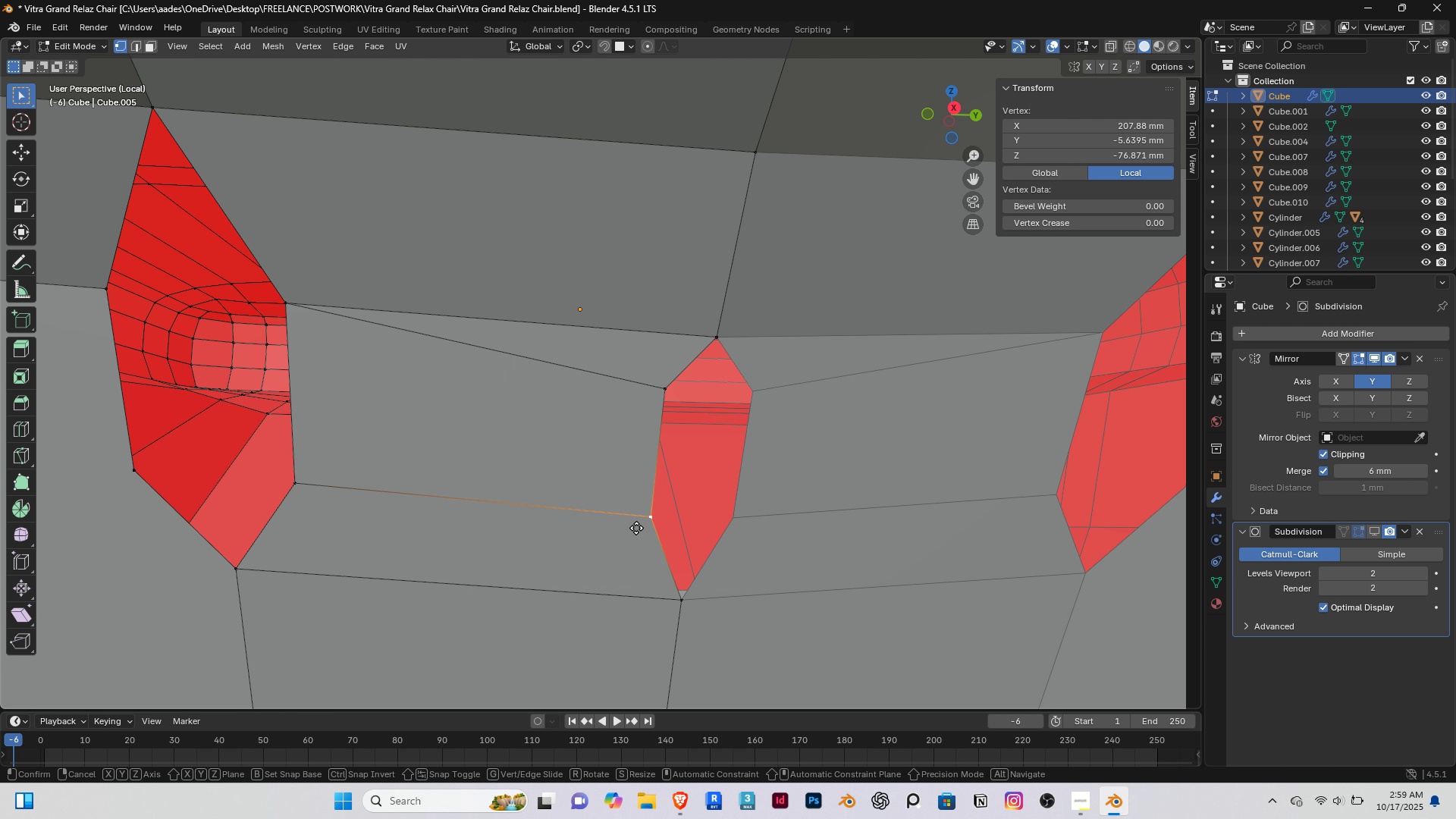 
key(G)
 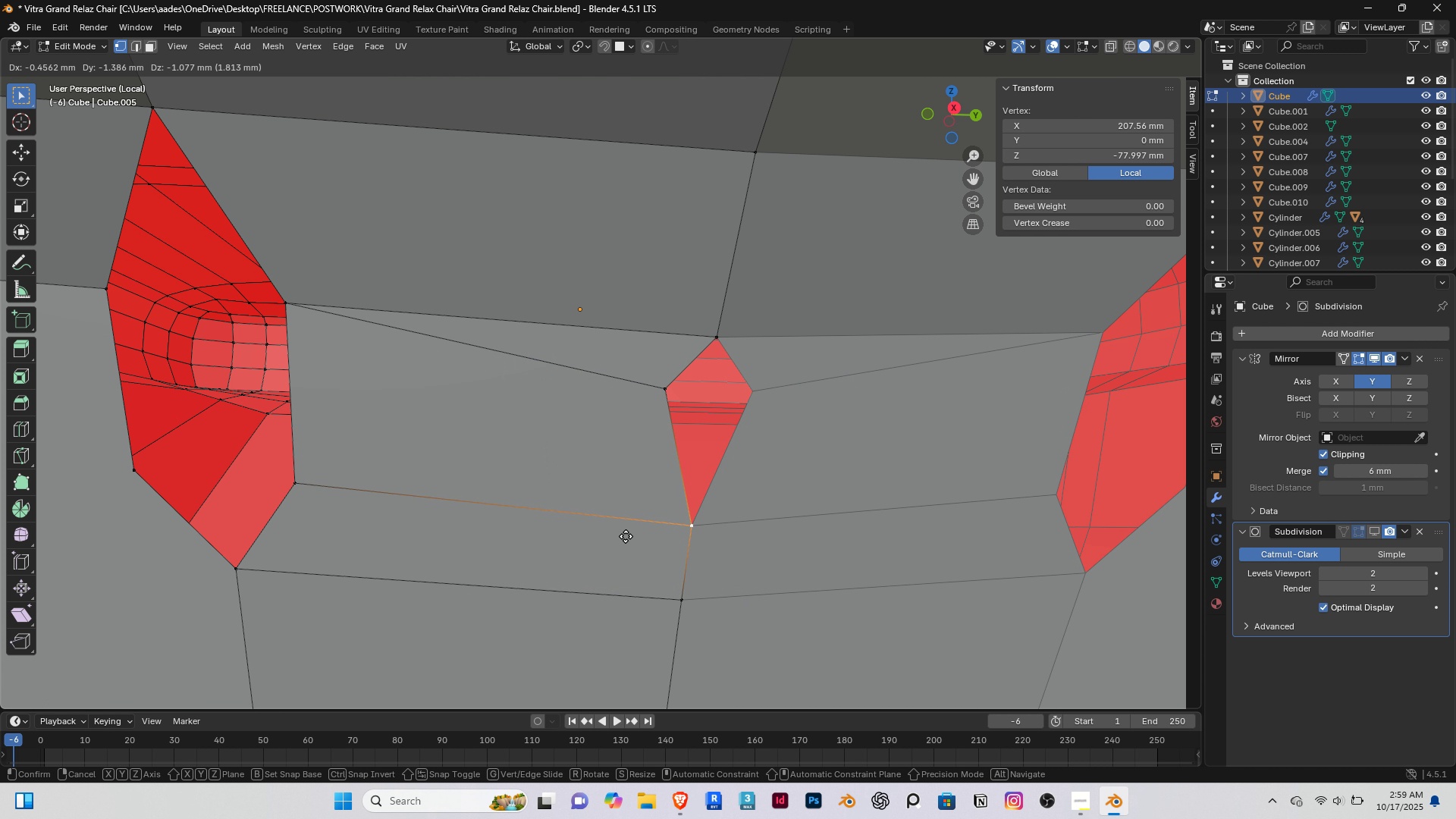 
right_click([626, 536])
 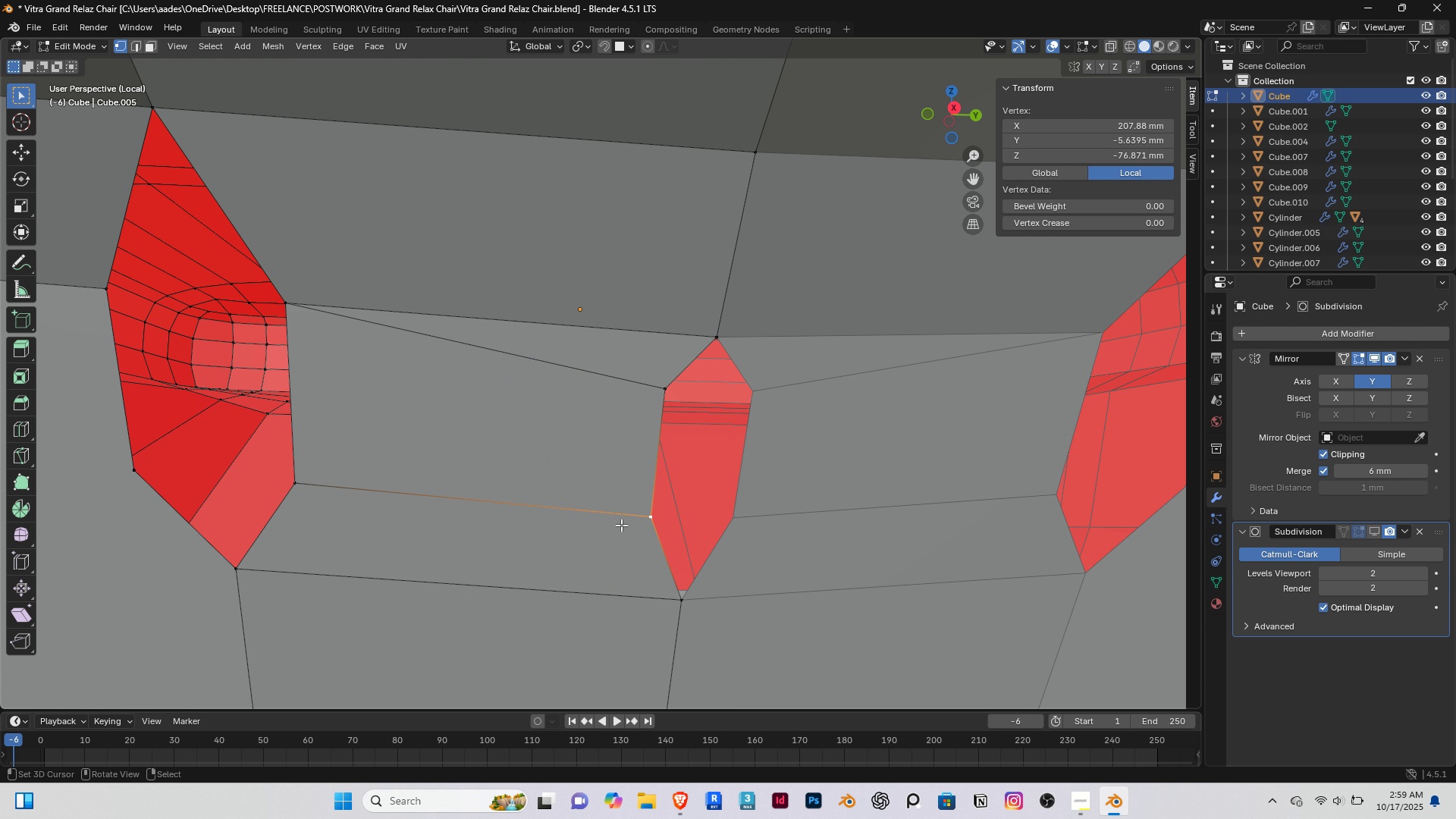 
key(G)
 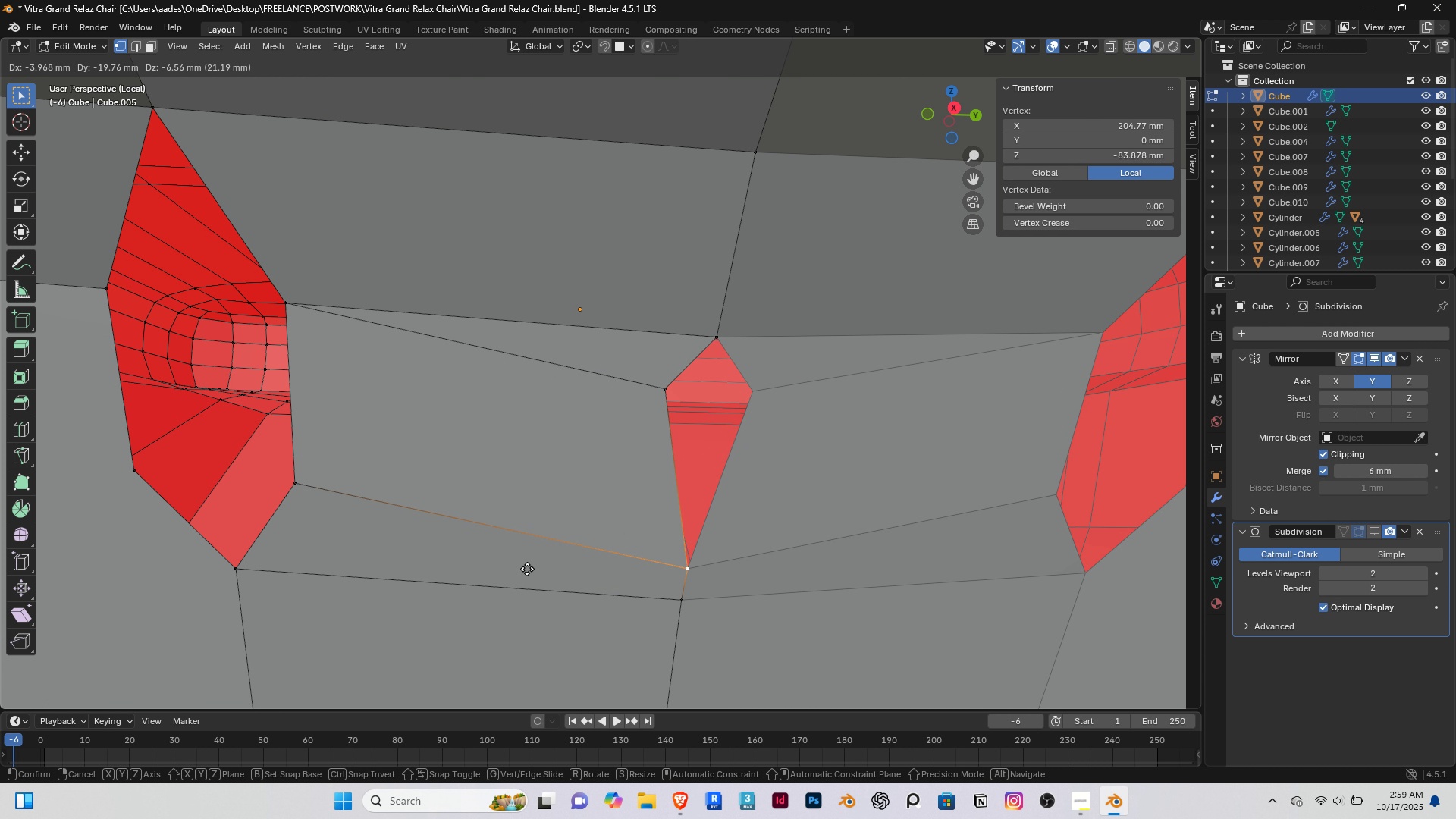 
right_click([551, 554])
 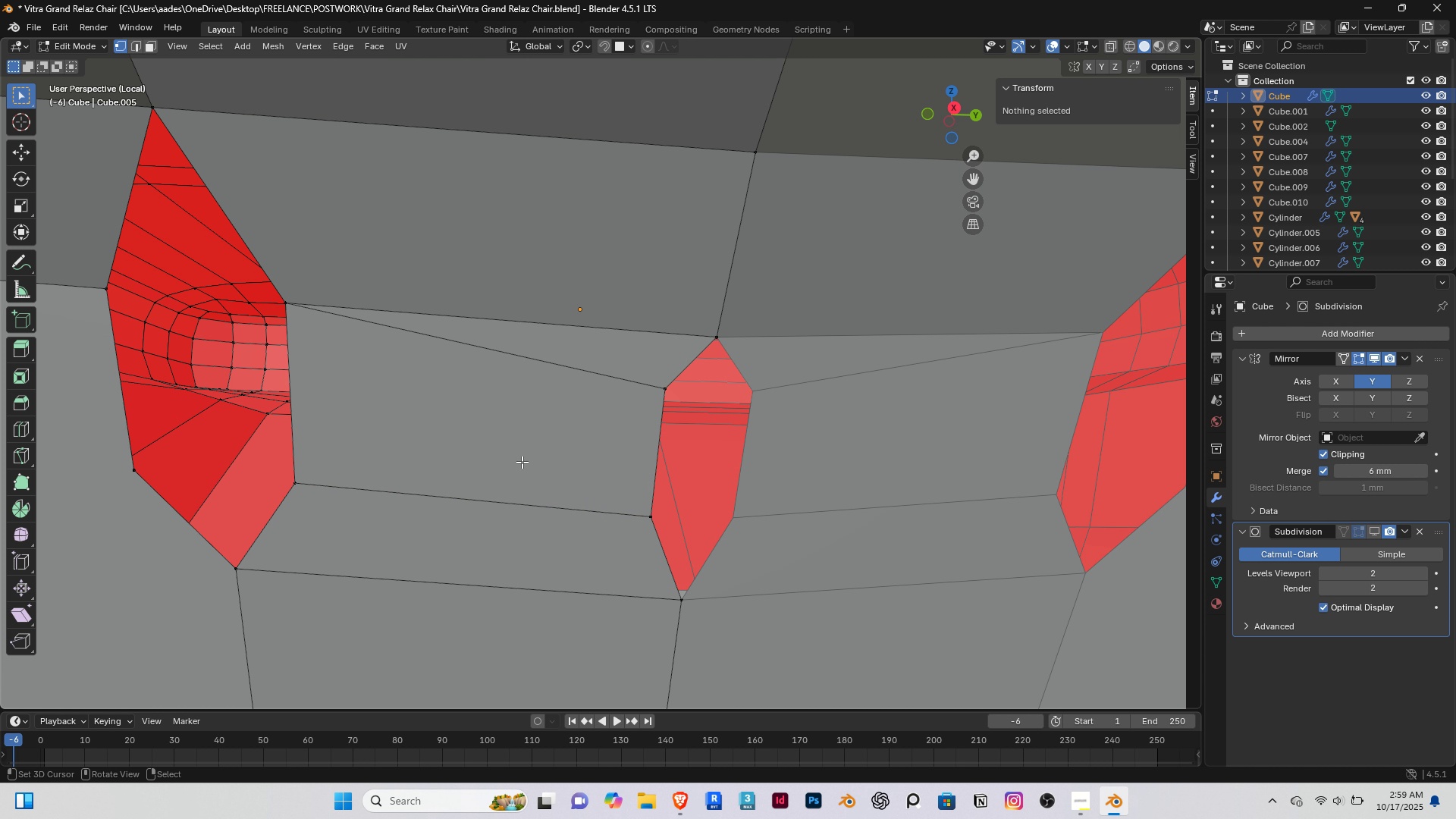 
right_click([522, 462])
 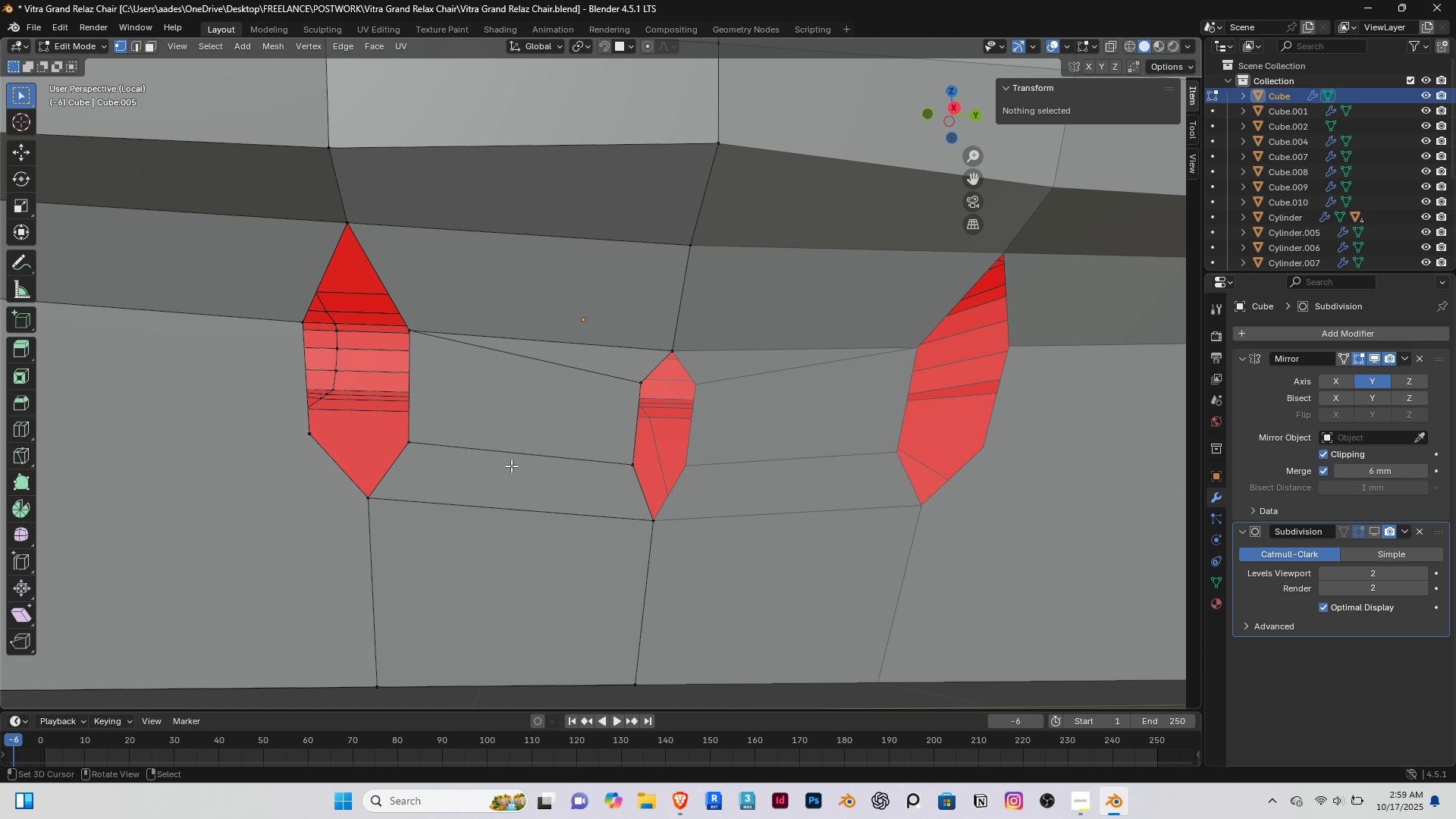 
scroll: coordinate [511, 466], scroll_direction: down, amount: 2.0
 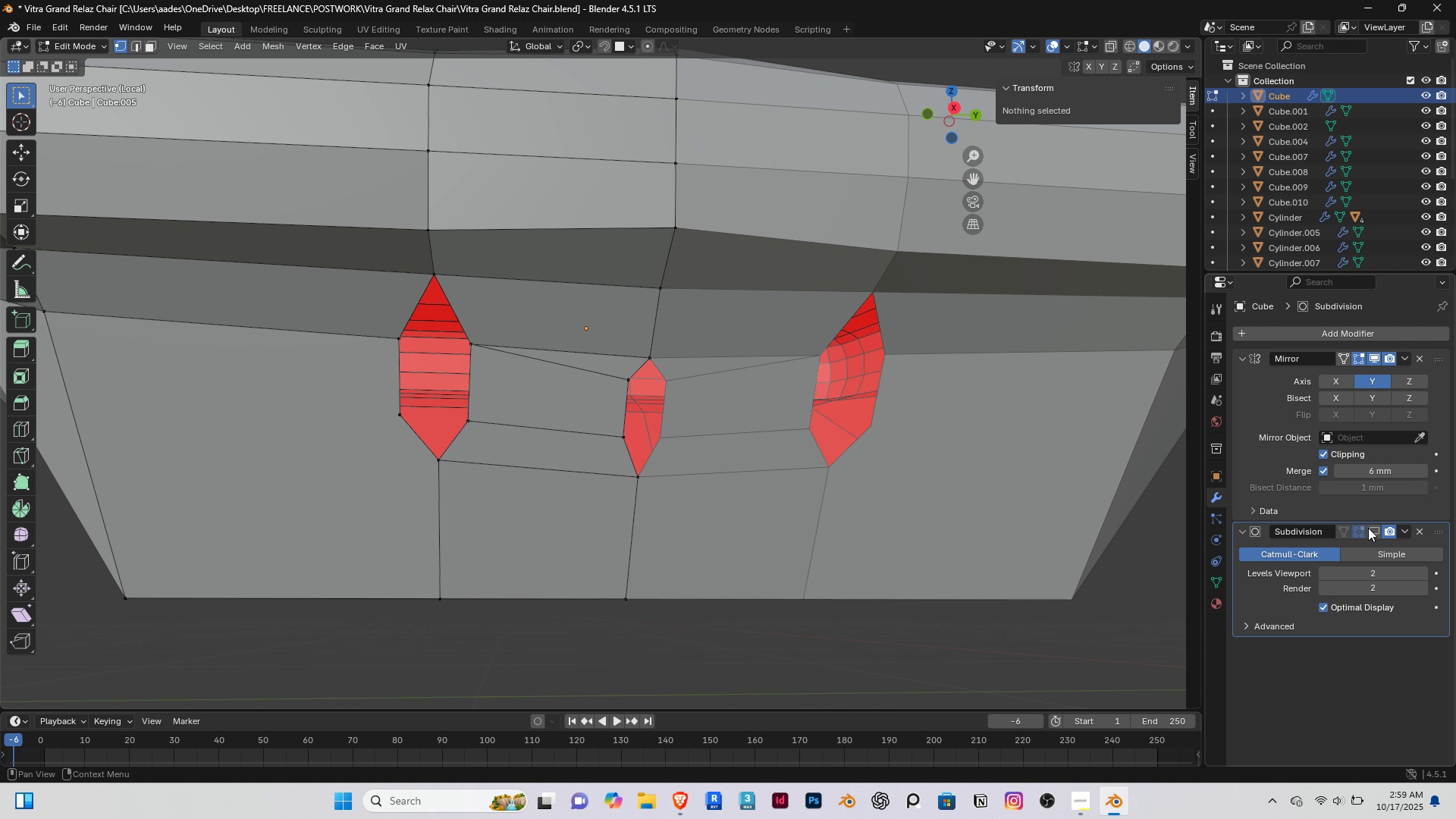 
left_click([1375, 530])
 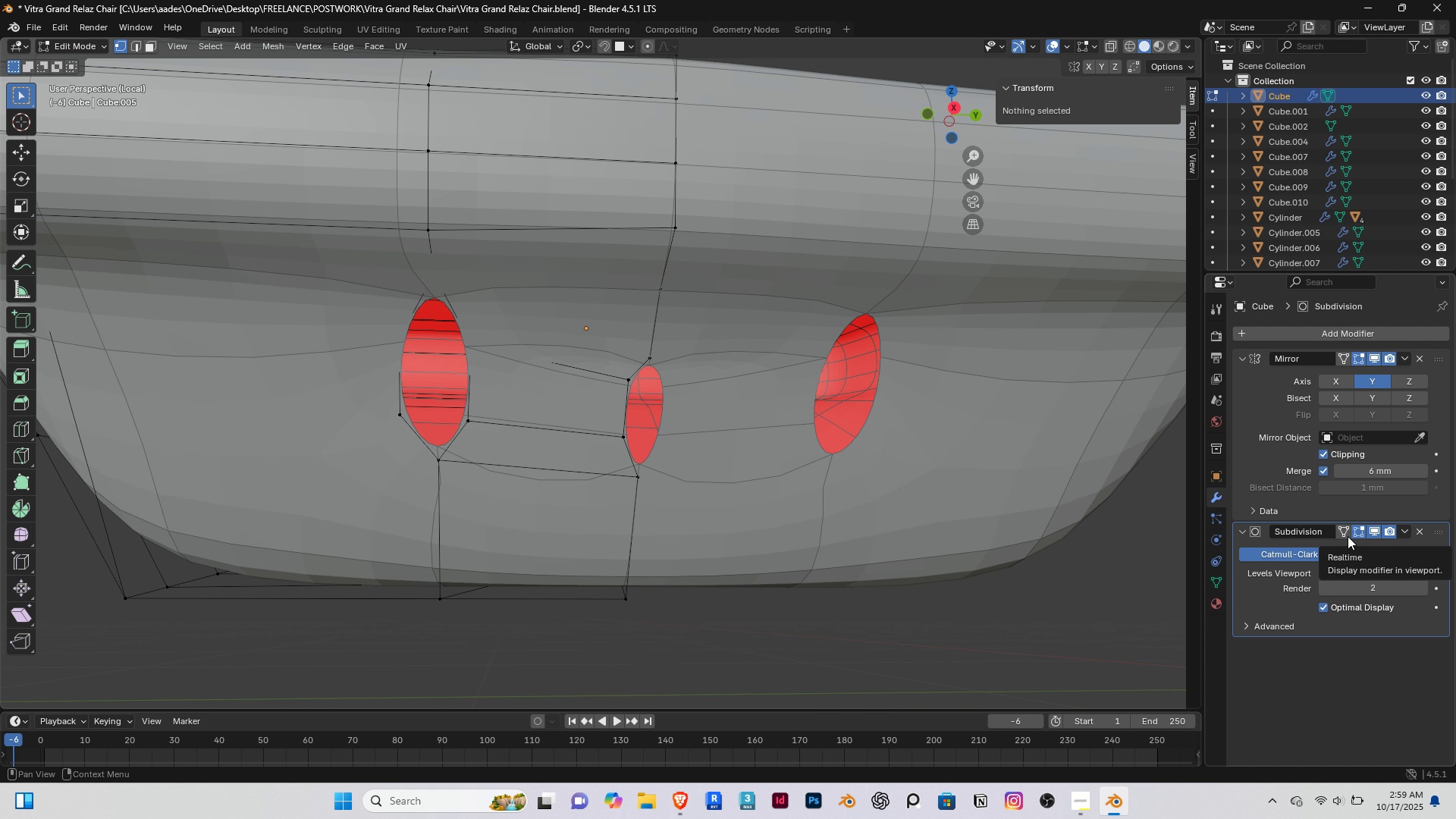 
wait(6.34)
 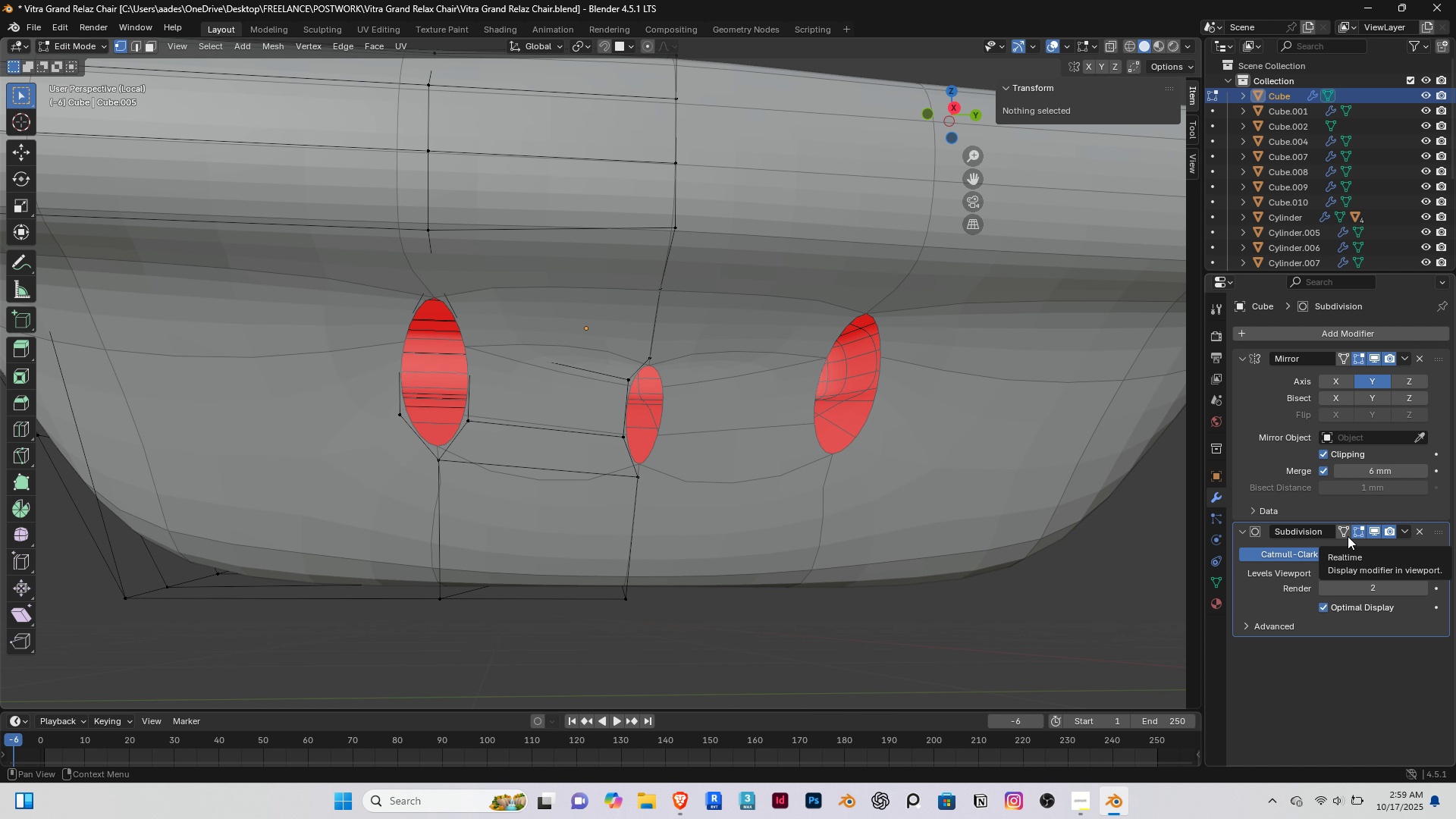 
left_click([679, 800])
 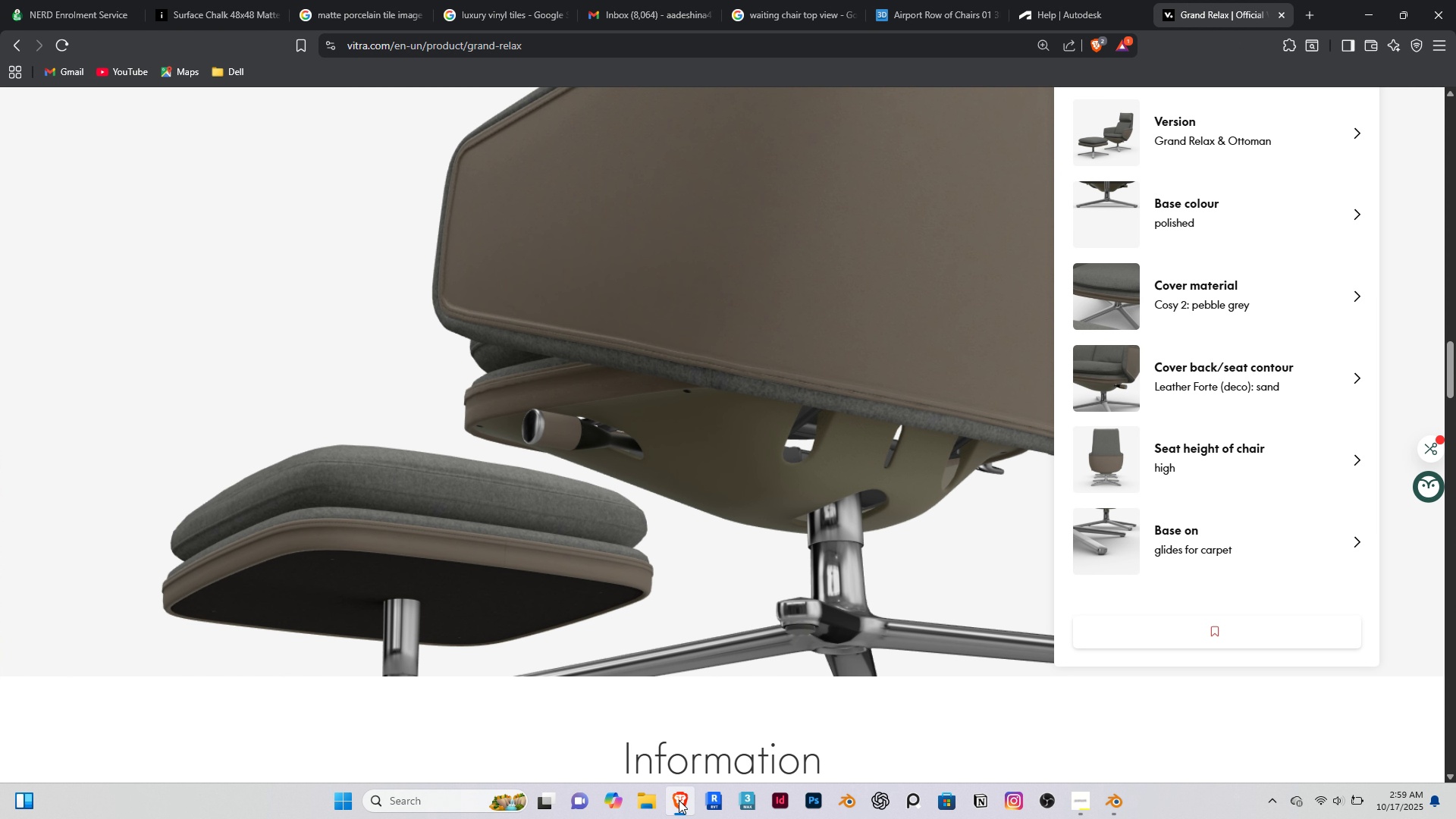 
left_click([679, 800])
 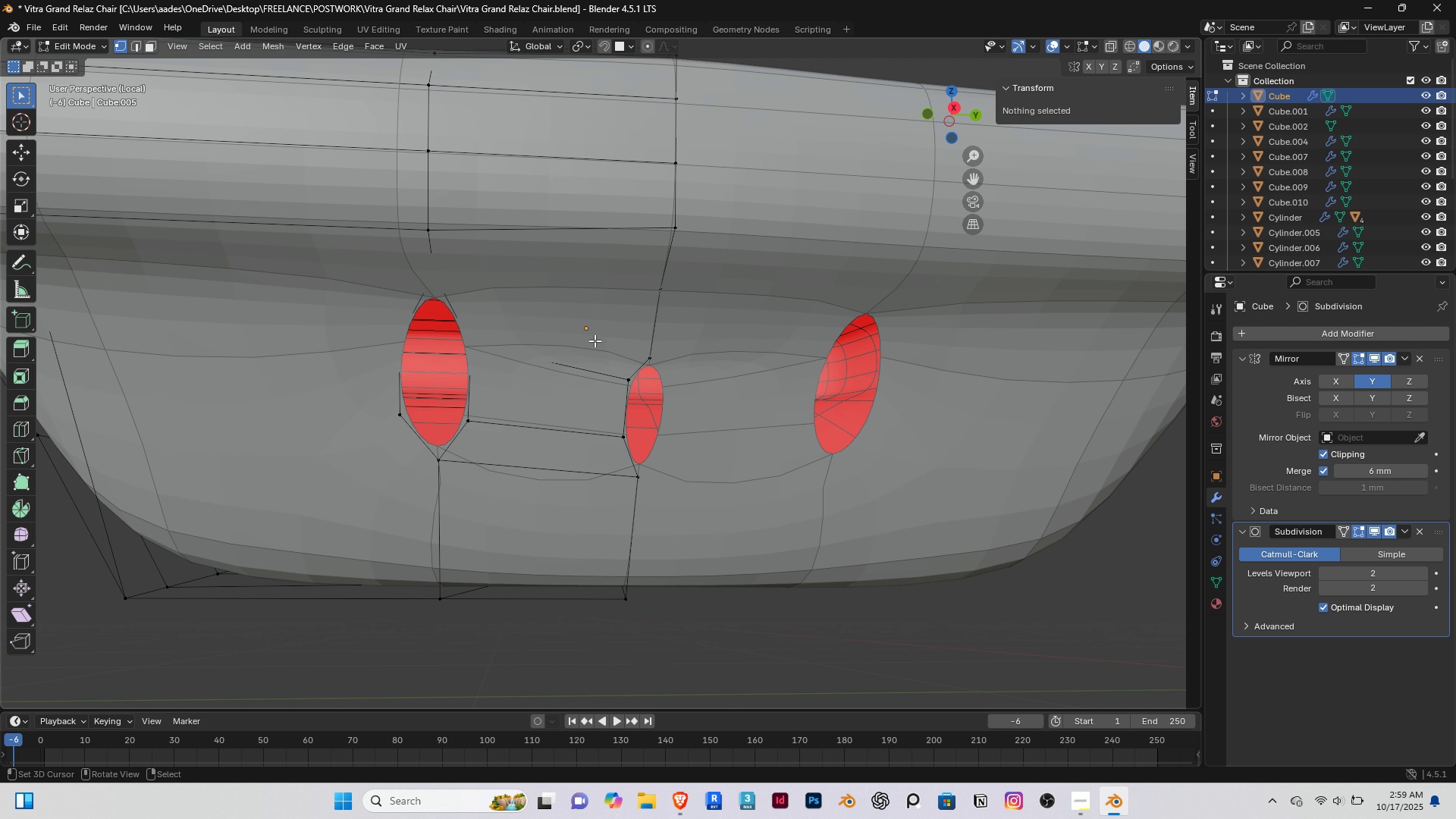 
left_click_drag(start_coordinate=[596, 321], to_coordinate=[693, 544])
 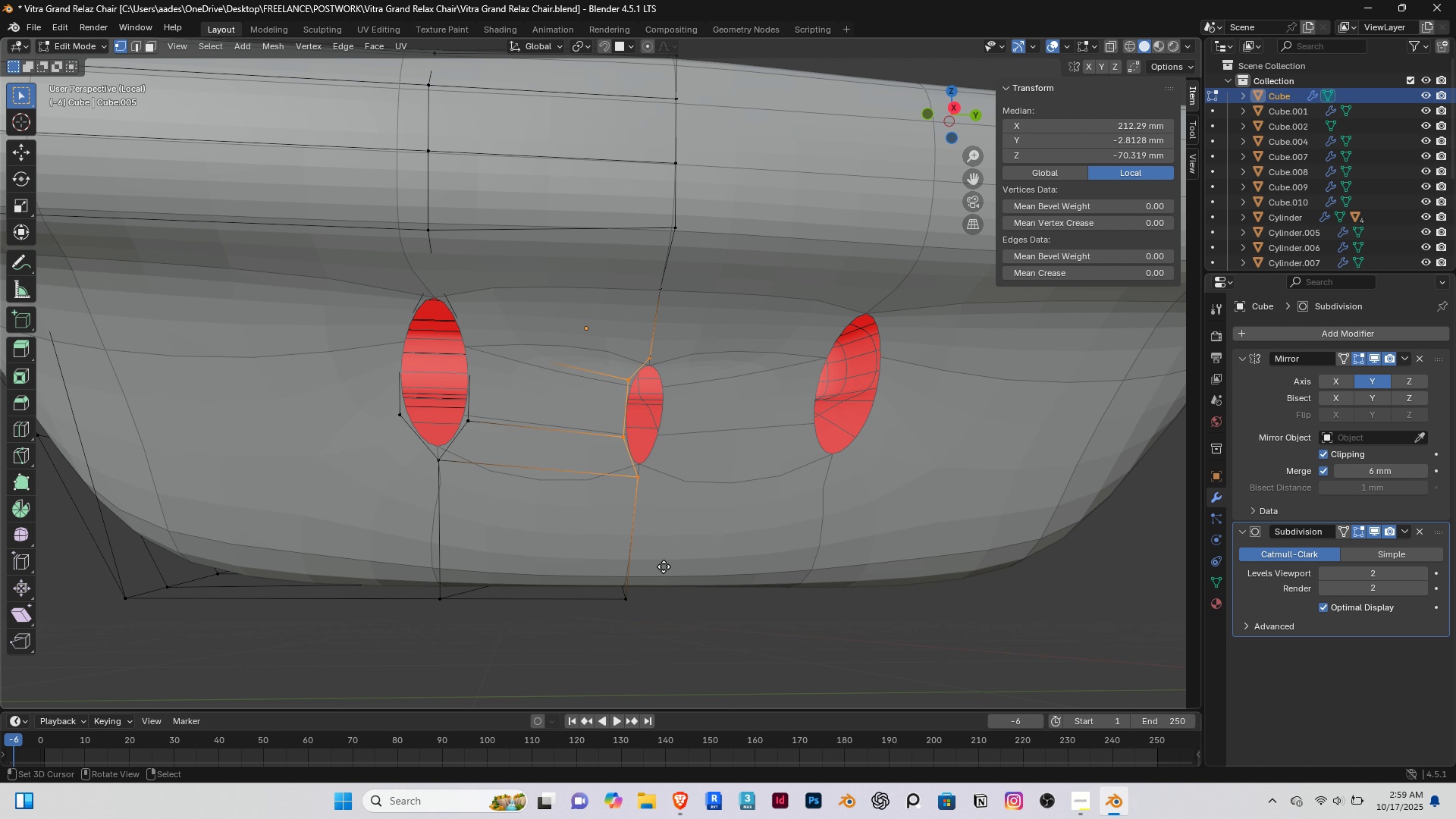 
type(gg)
 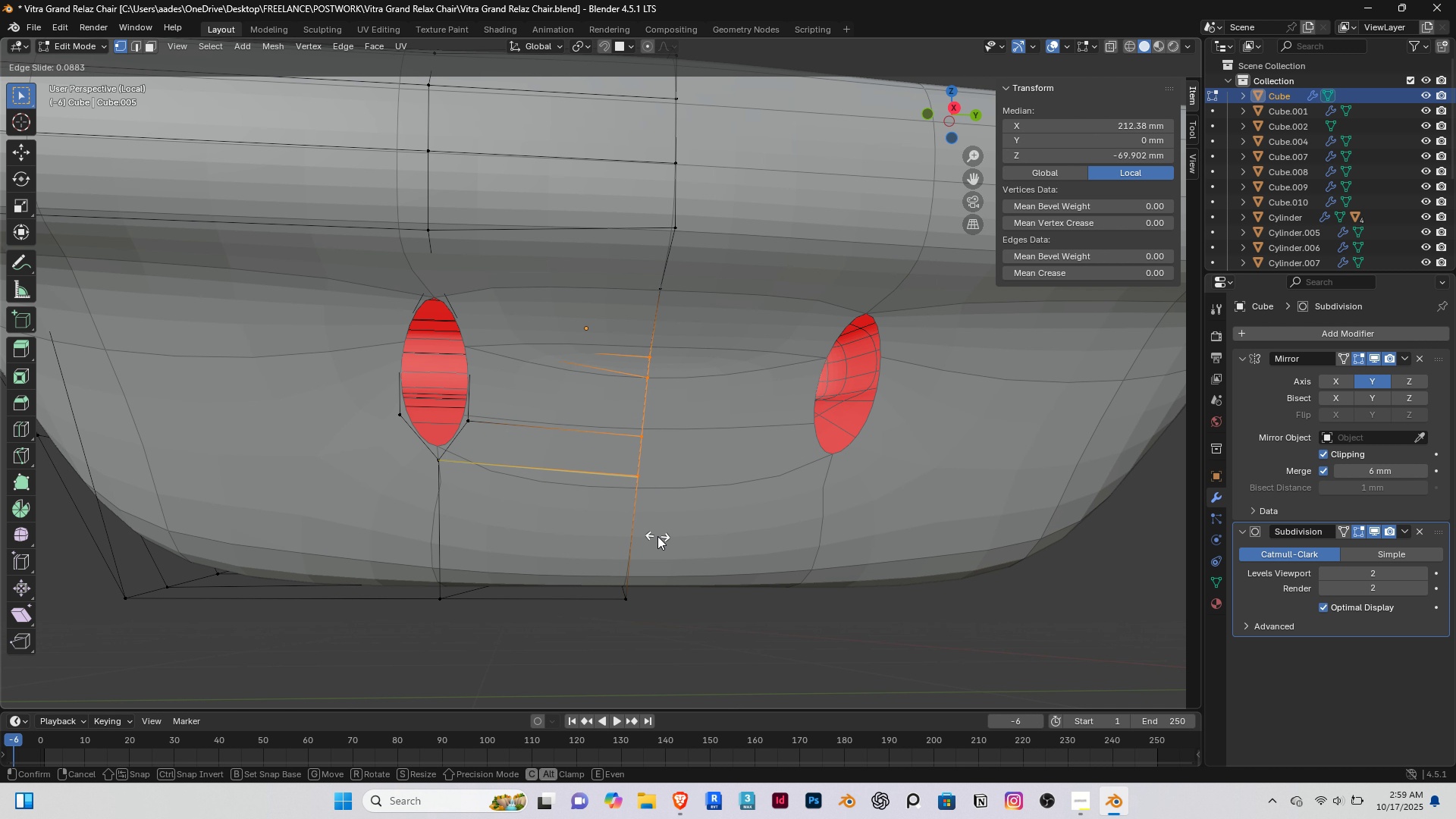 
right_click([657, 536])
 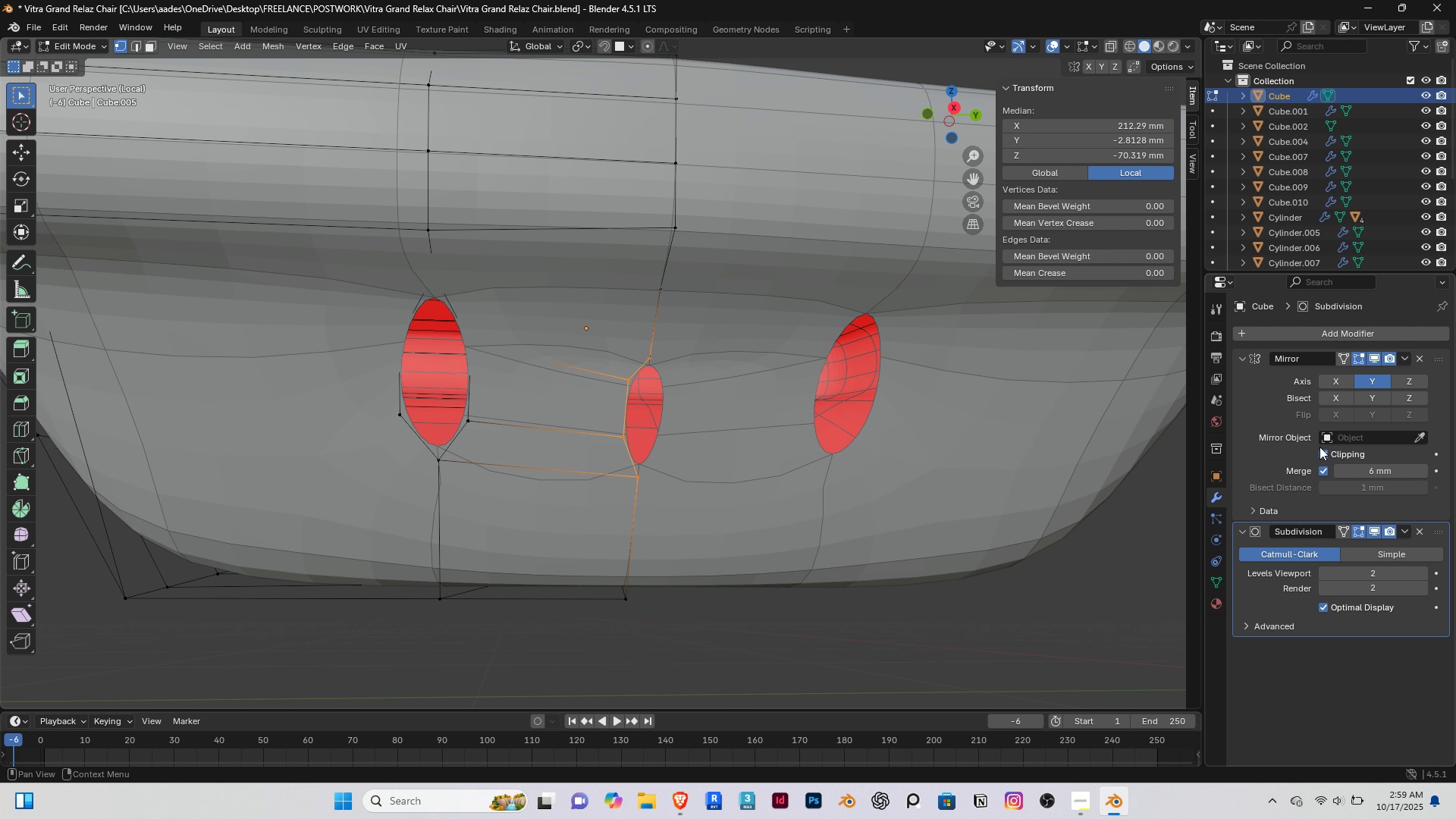 
left_click([1320, 447])
 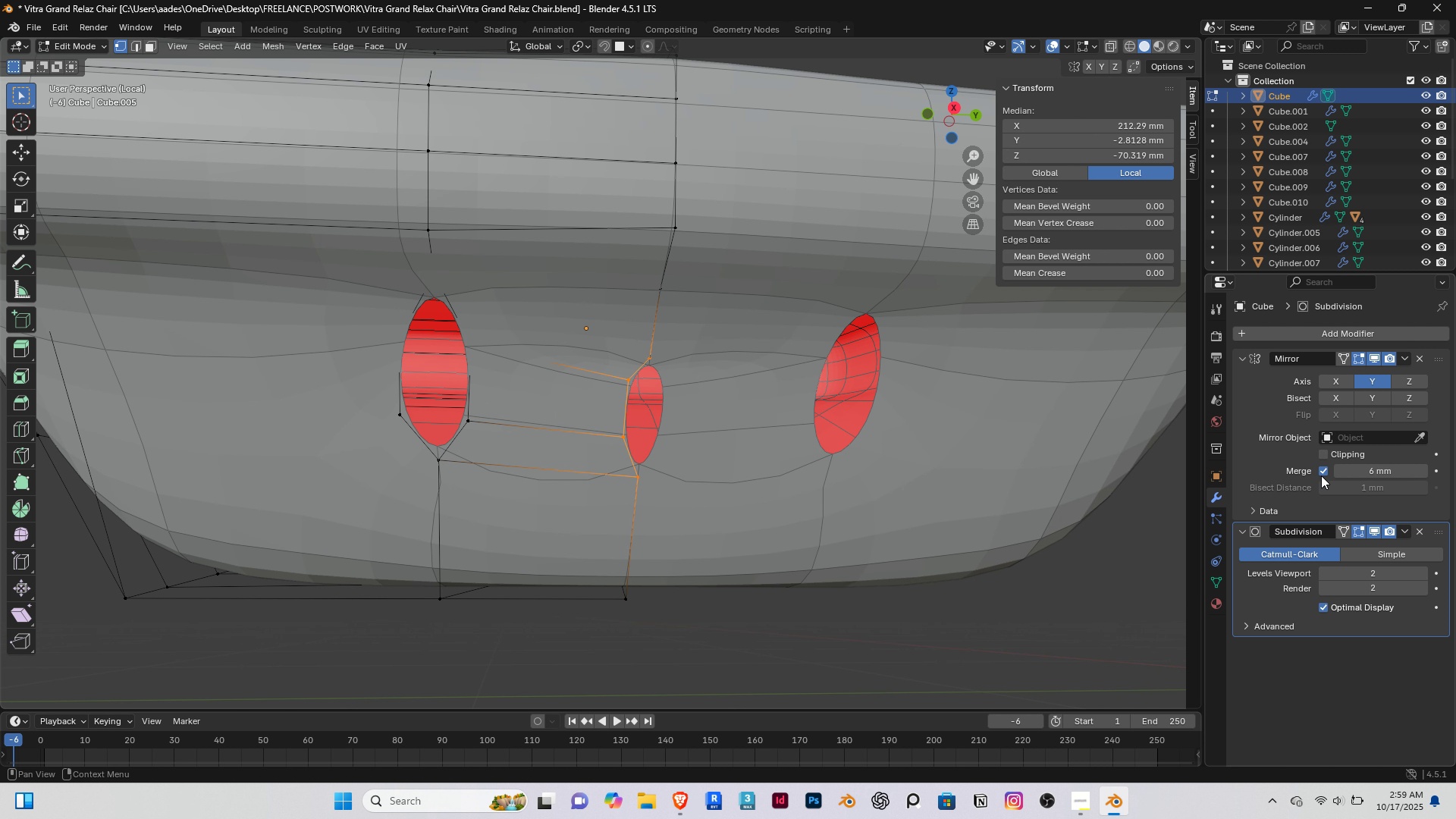 
double_click([1321, 475])
 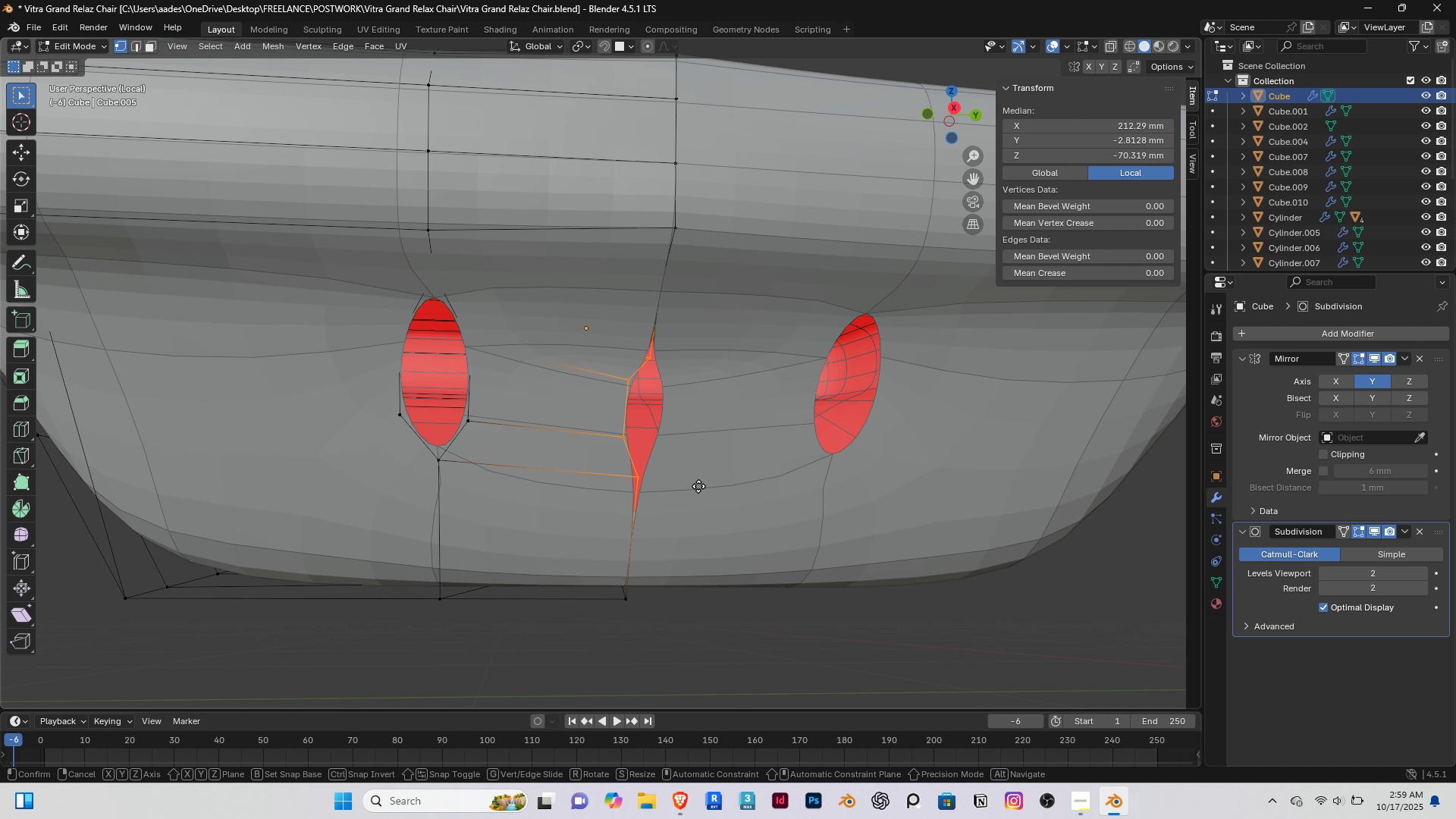 
type(gg)
 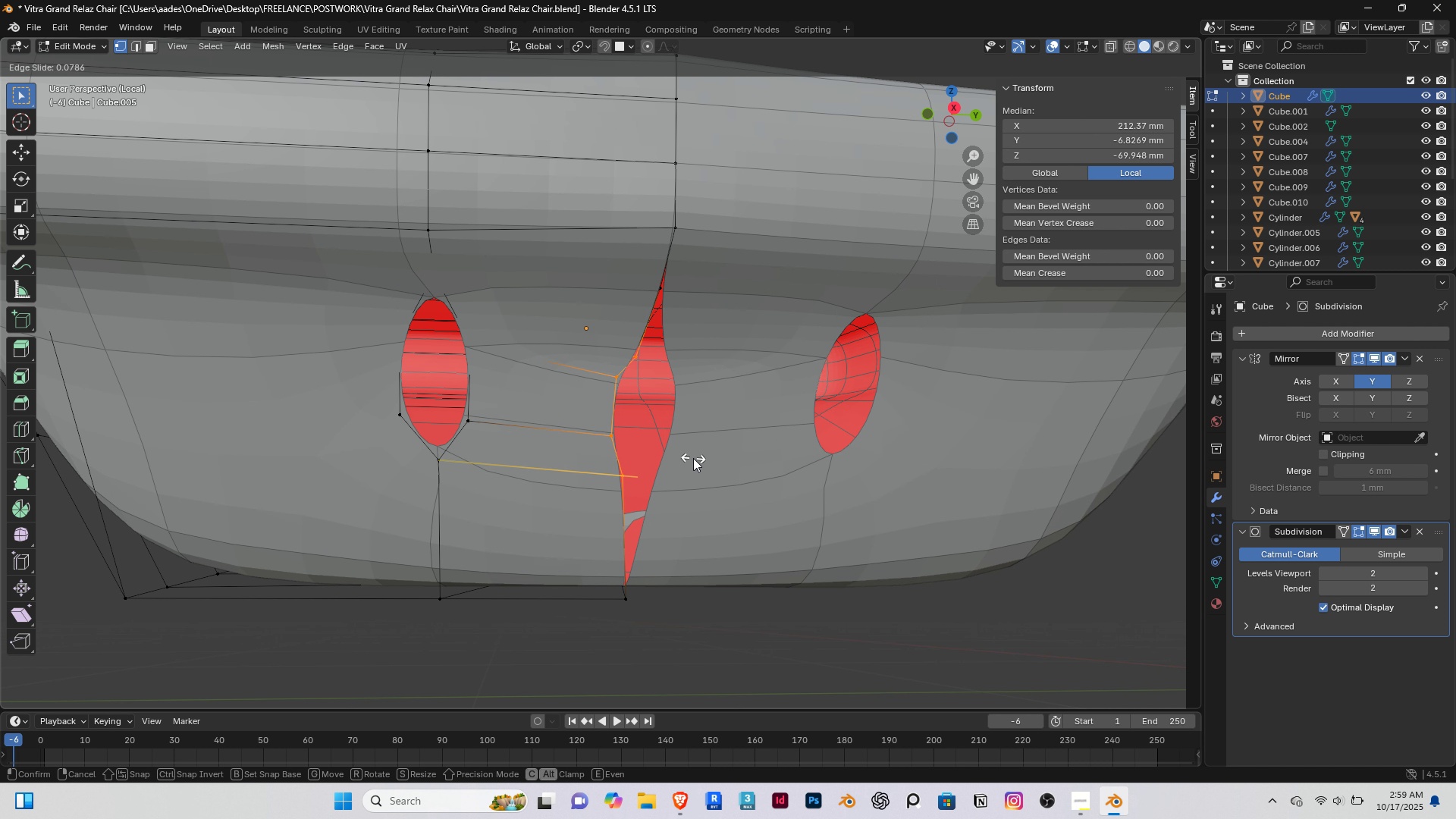 
right_click([693, 458])
 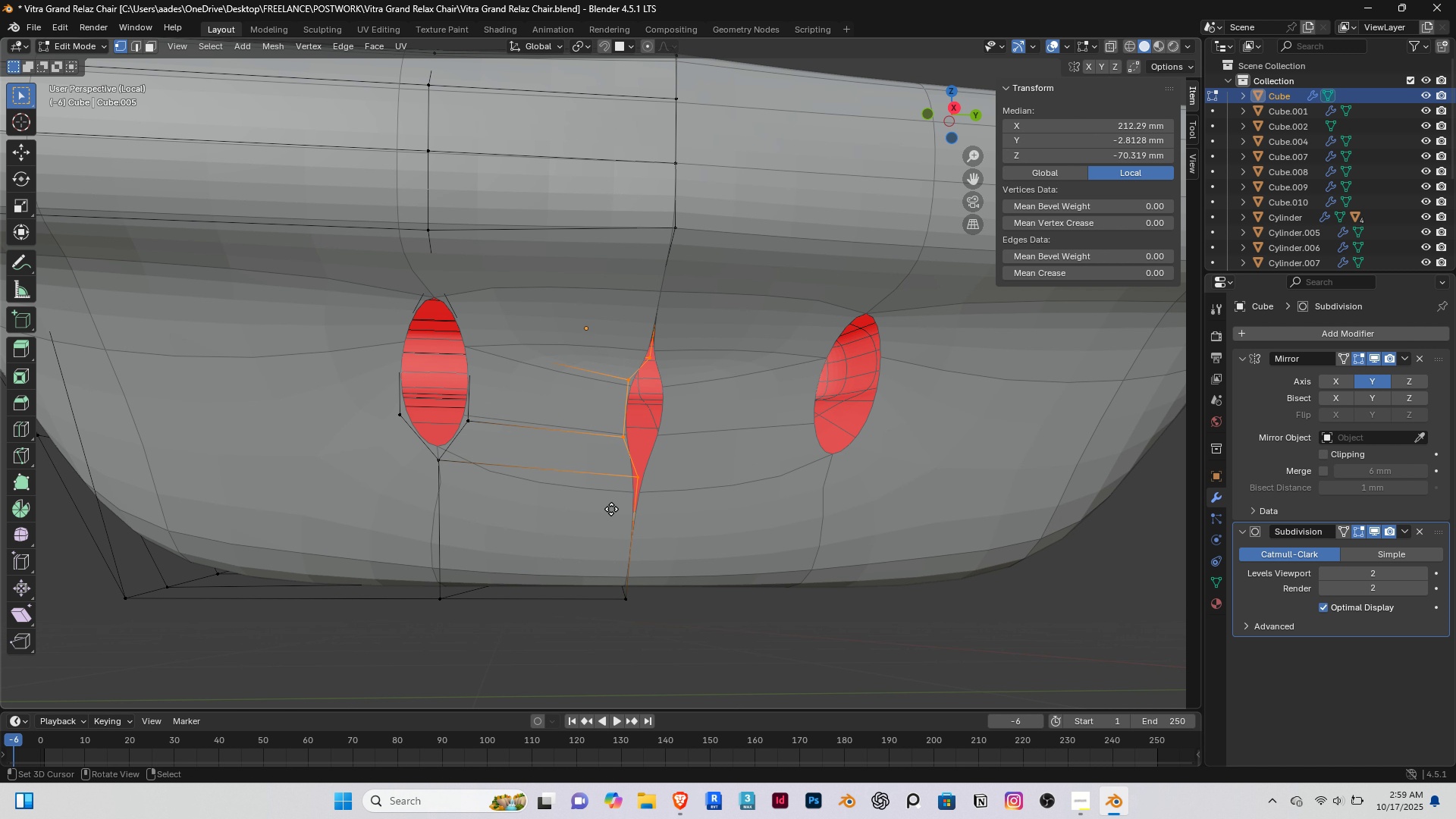 
type(gz)
 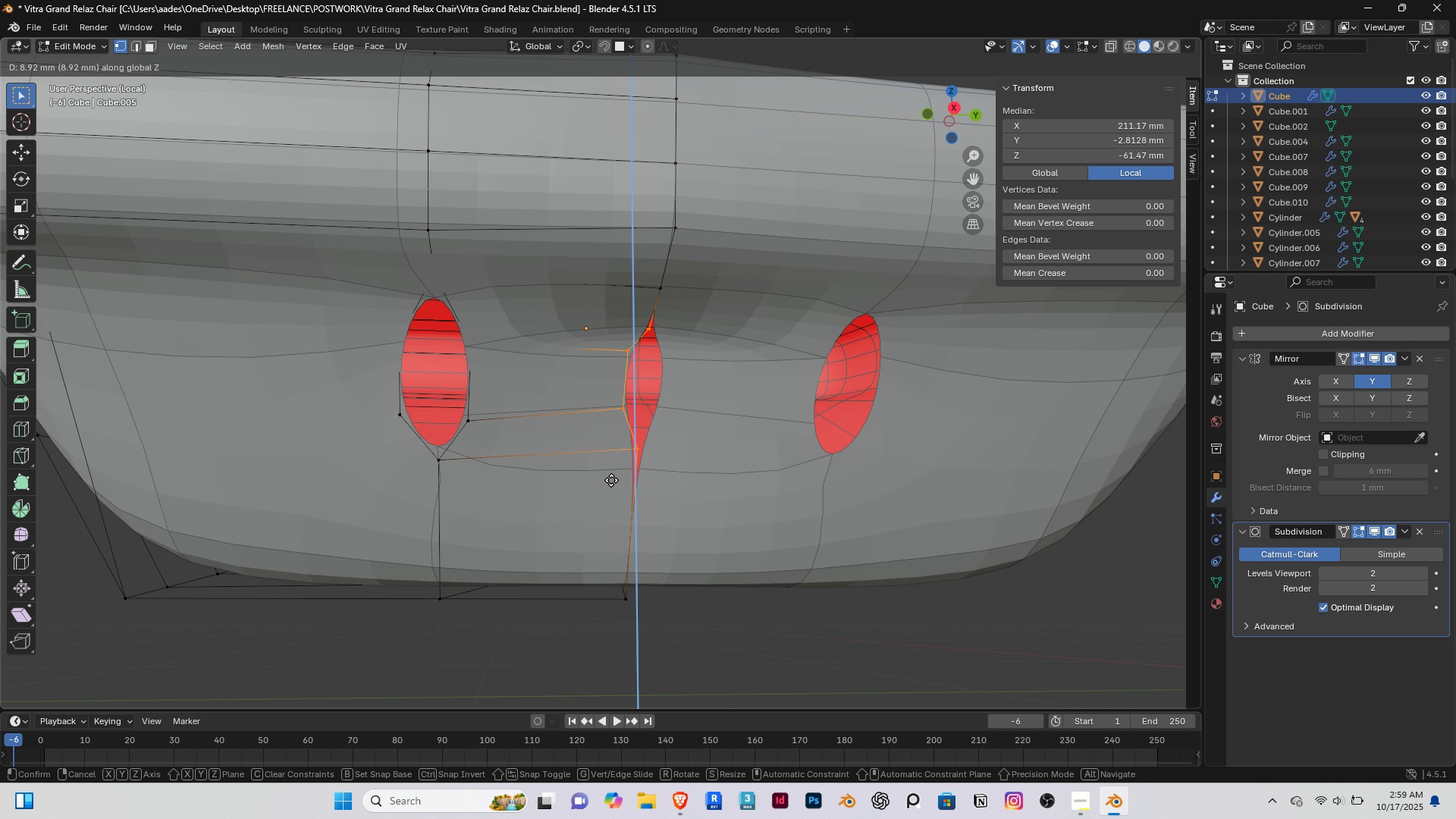 
left_click([611, 480])
 